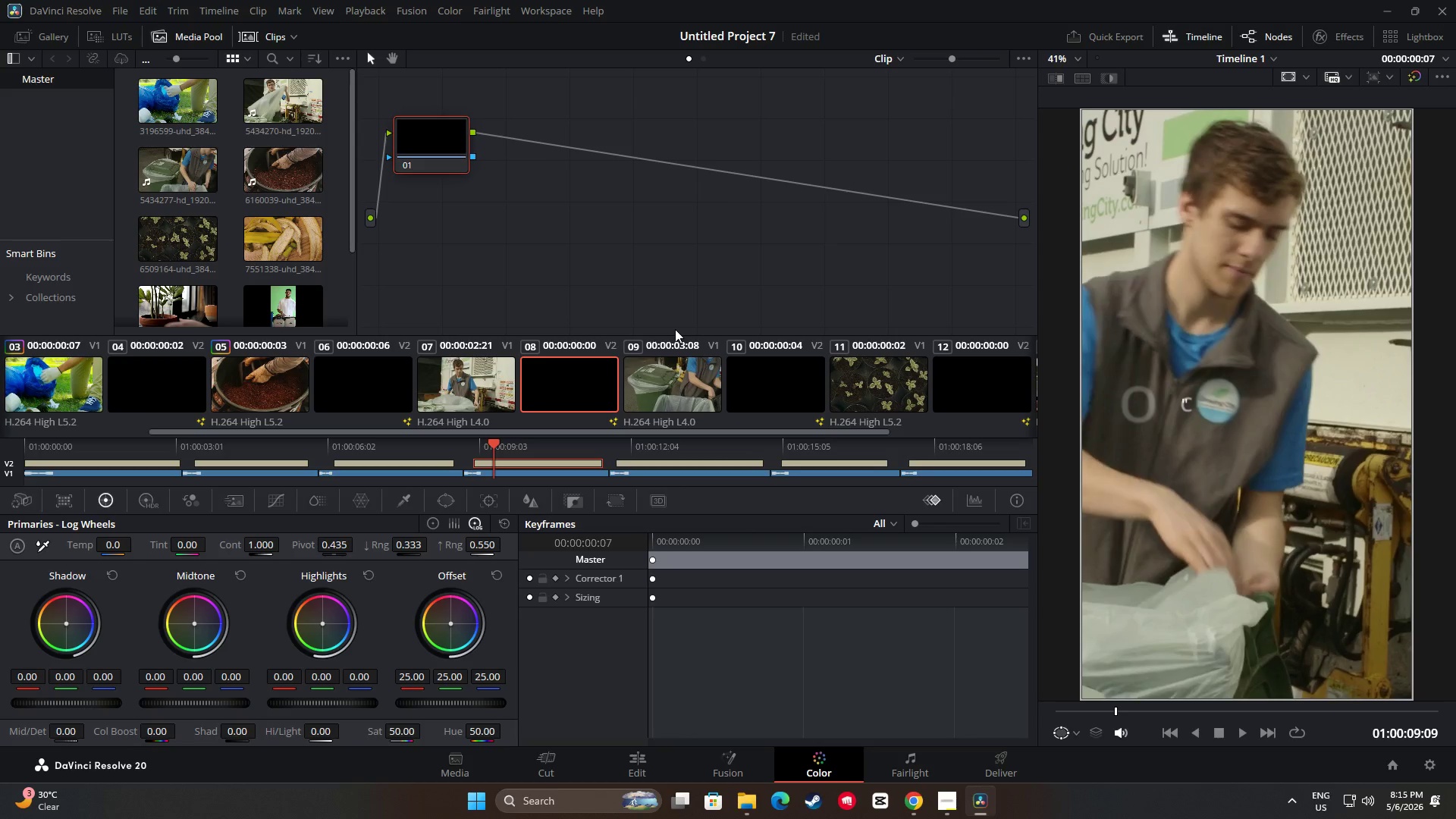 
left_click([492, 372])
 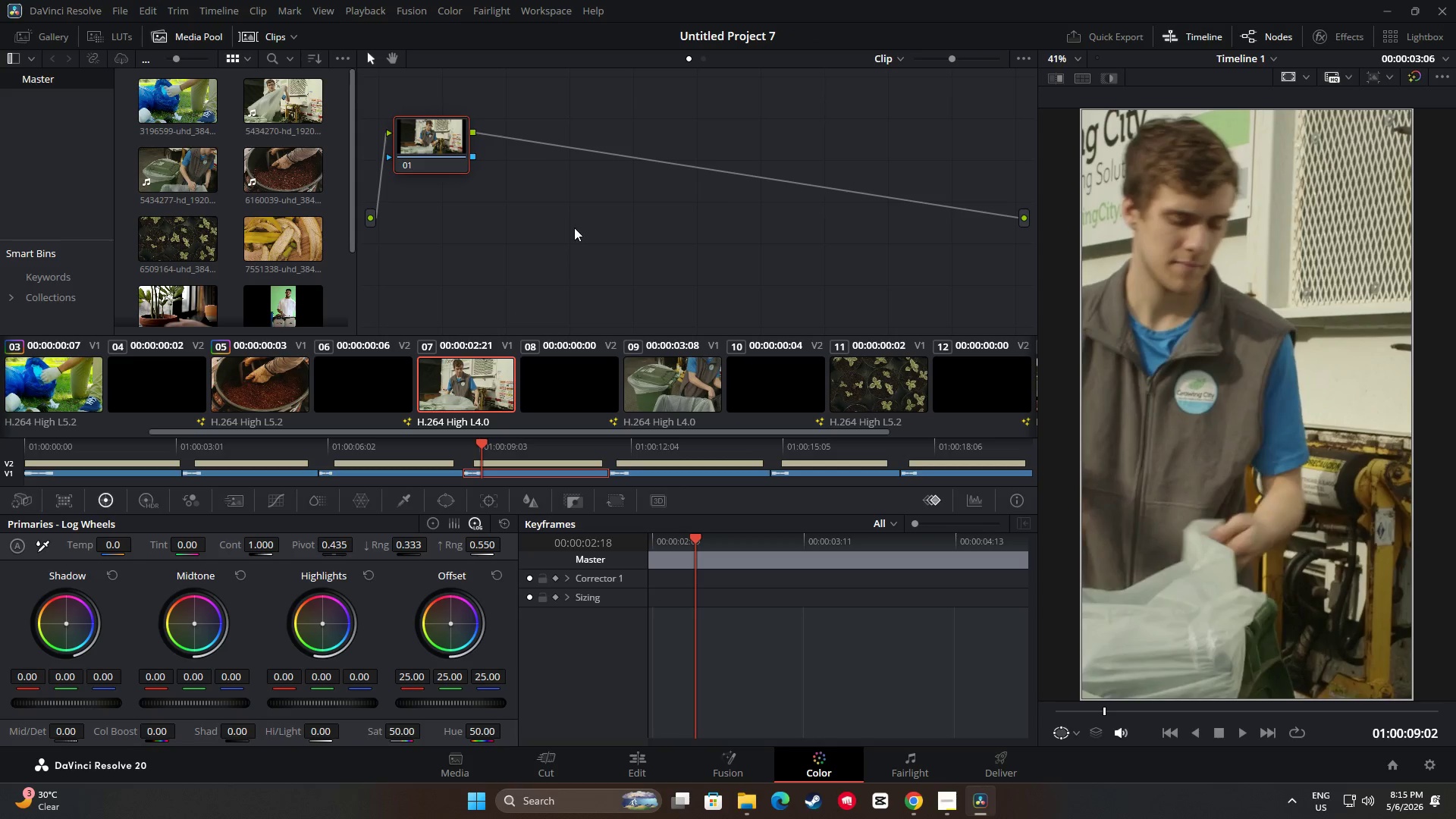 
left_click([596, 209])
 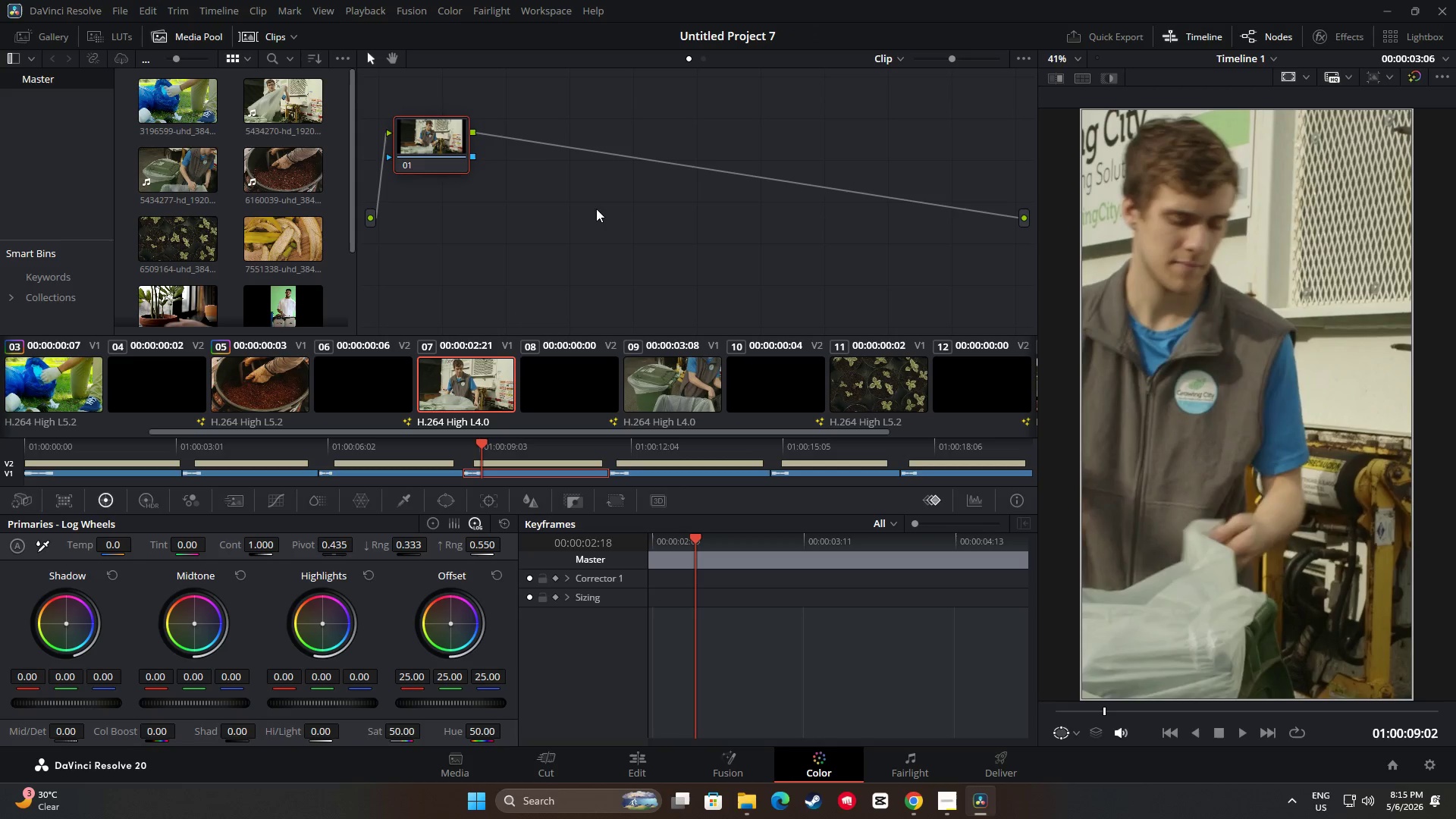 
key(Alt+S)
 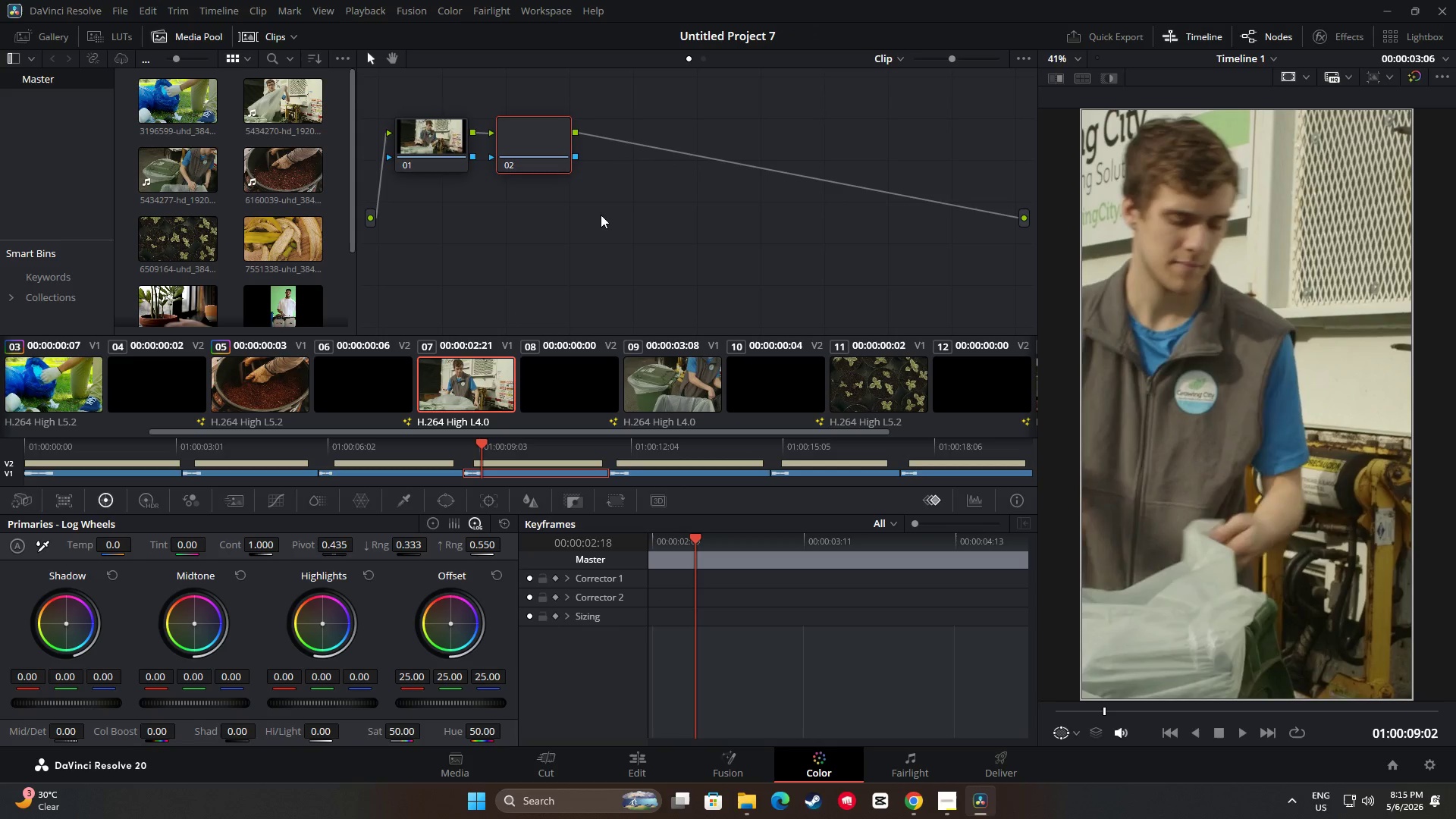 
key(Alt+S)
 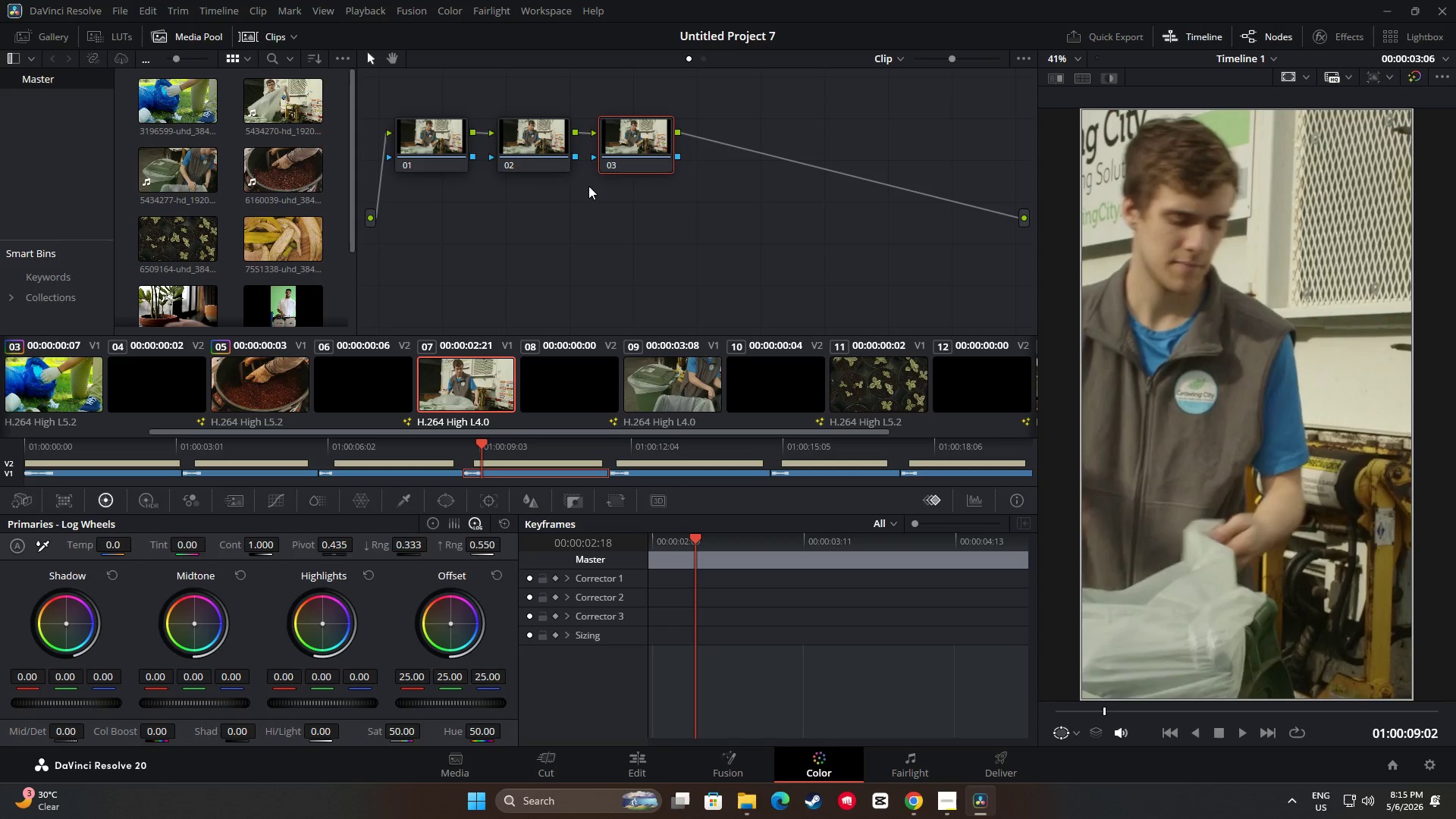 
left_click_drag(start_coordinate=[559, 158], to_coordinate=[563, 193])
 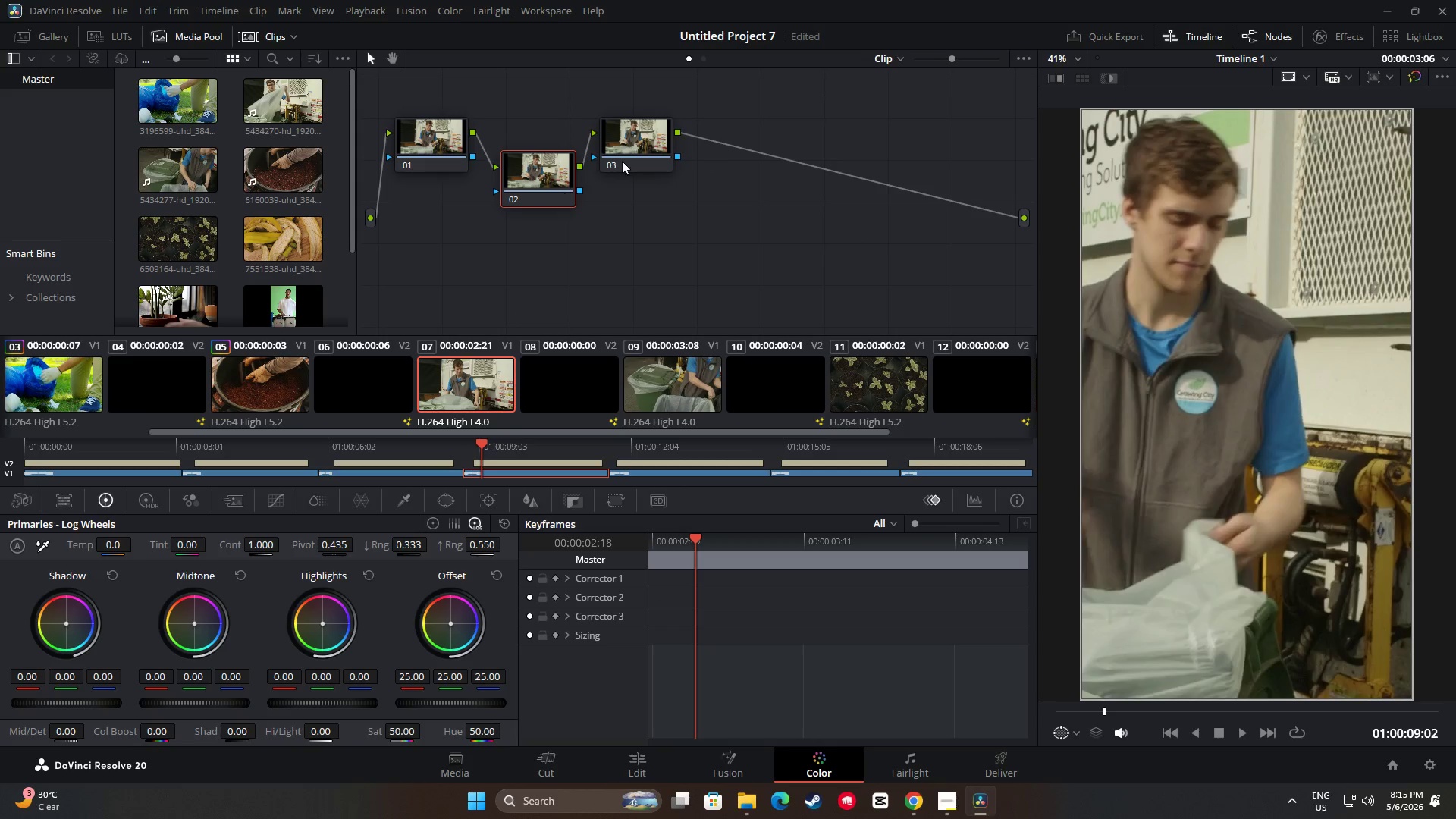 
left_click_drag(start_coordinate=[639, 152], to_coordinate=[667, 224])
 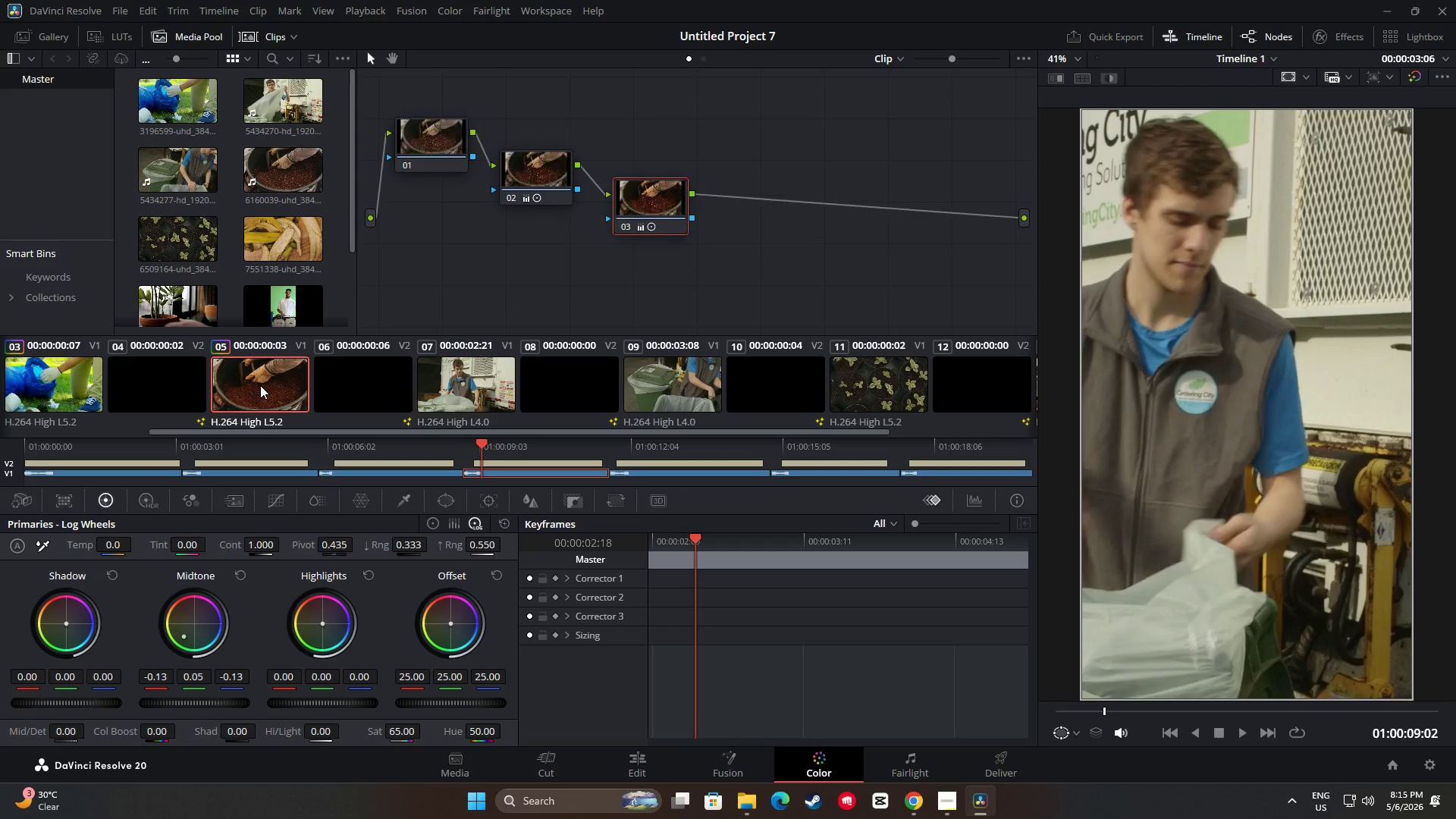 
double_click([524, 182])
 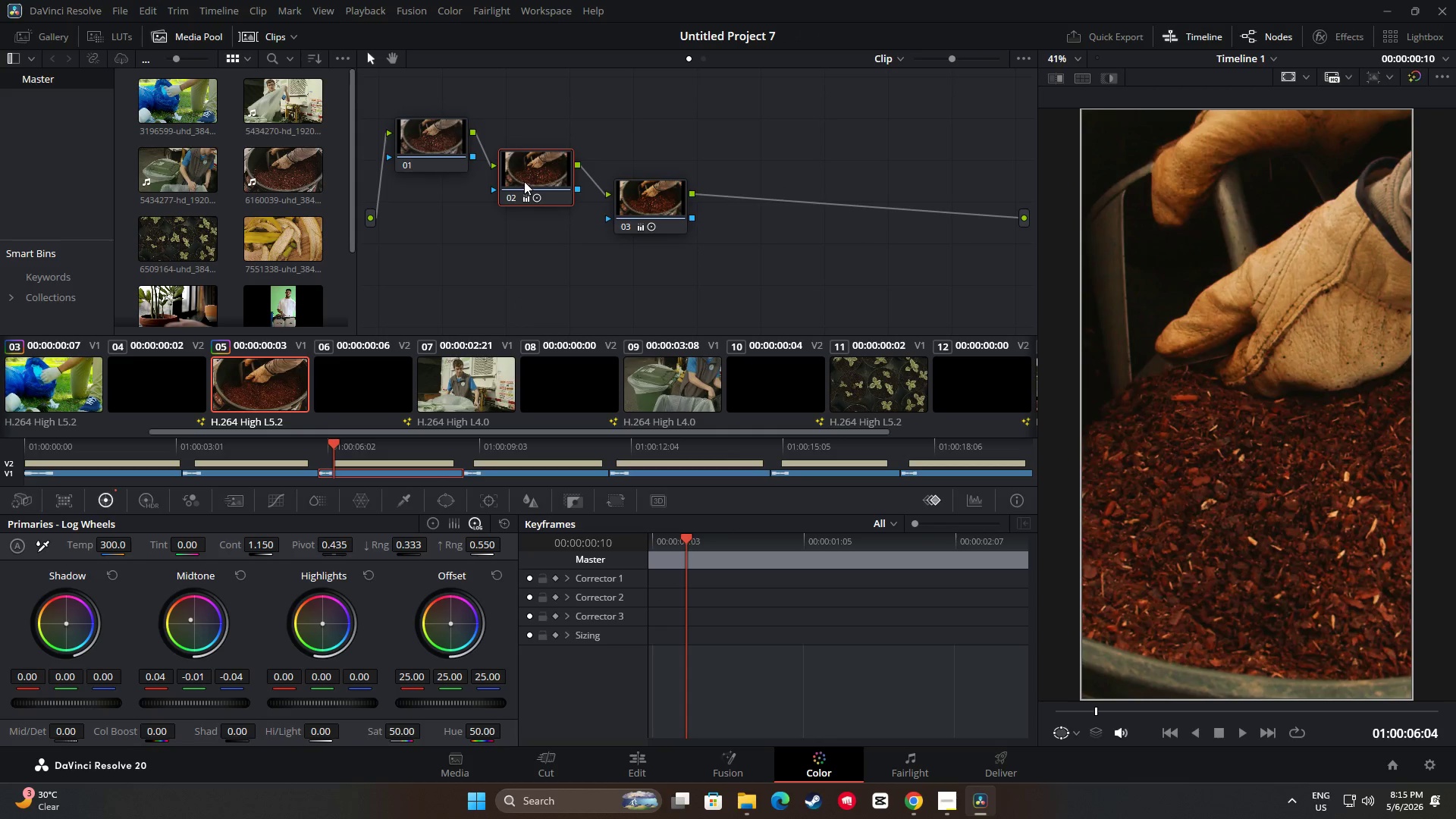 
key(Control+ControlLeft)
 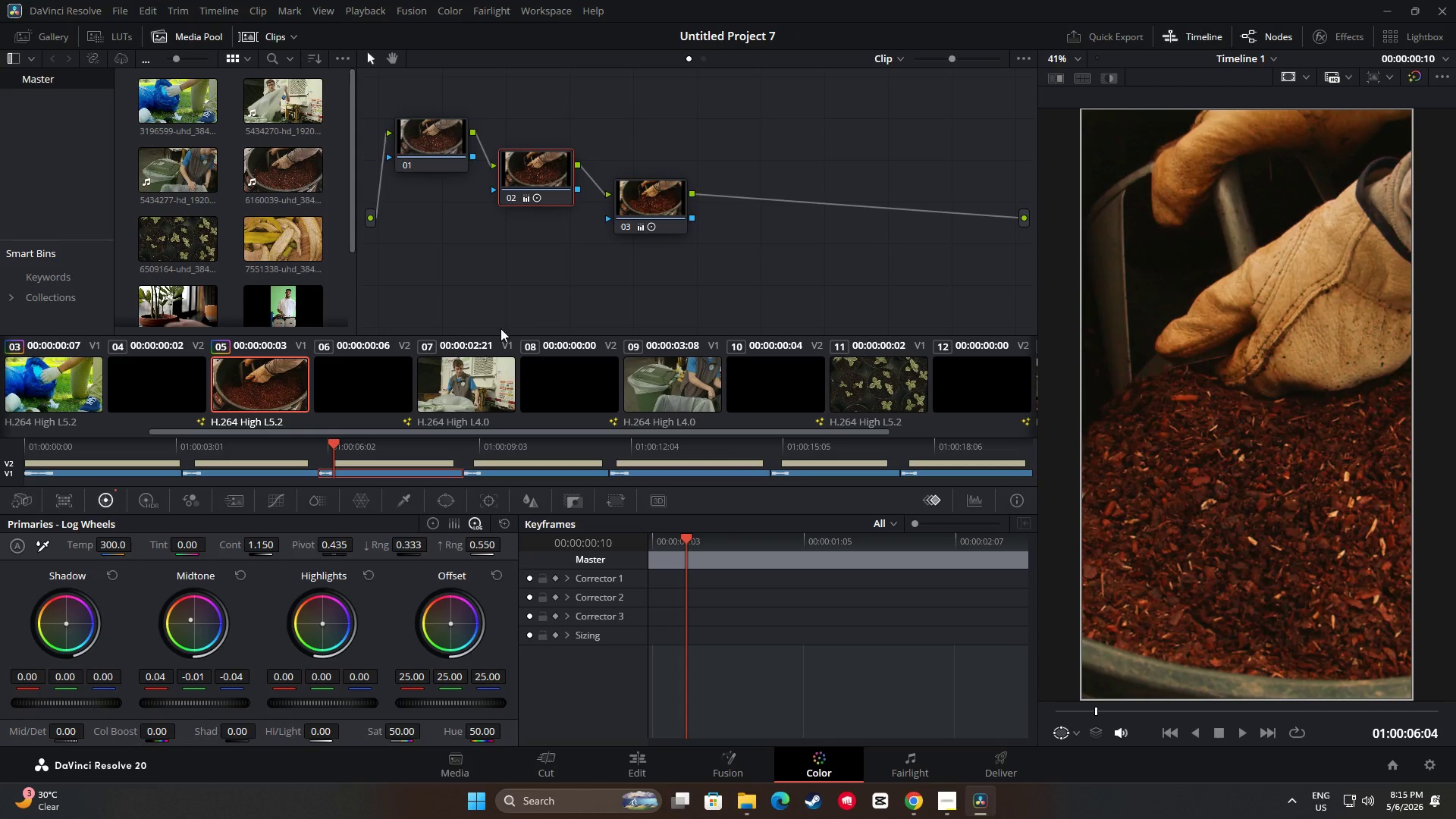 
key(Control+C)
 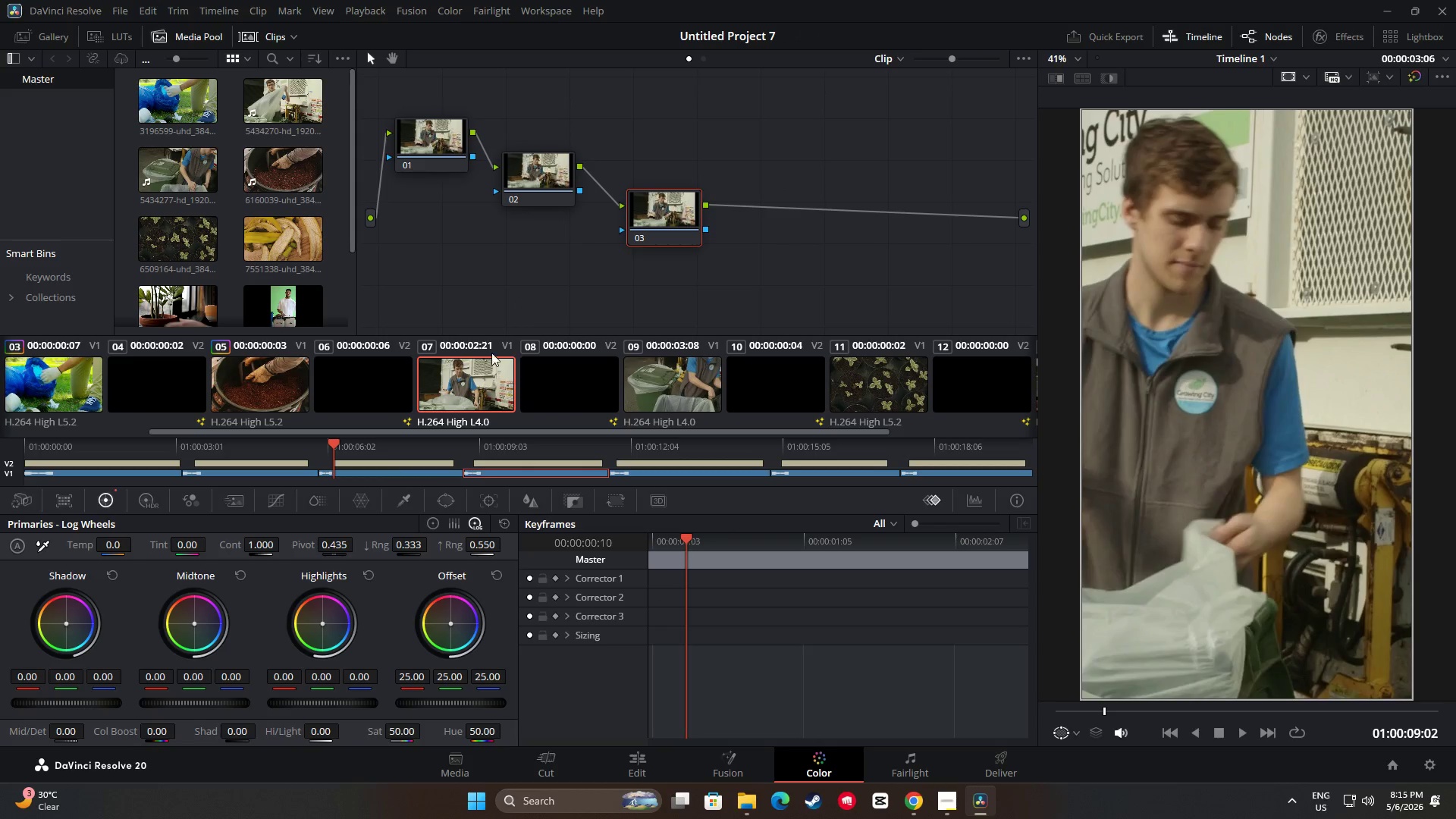 
double_click([551, 165])
 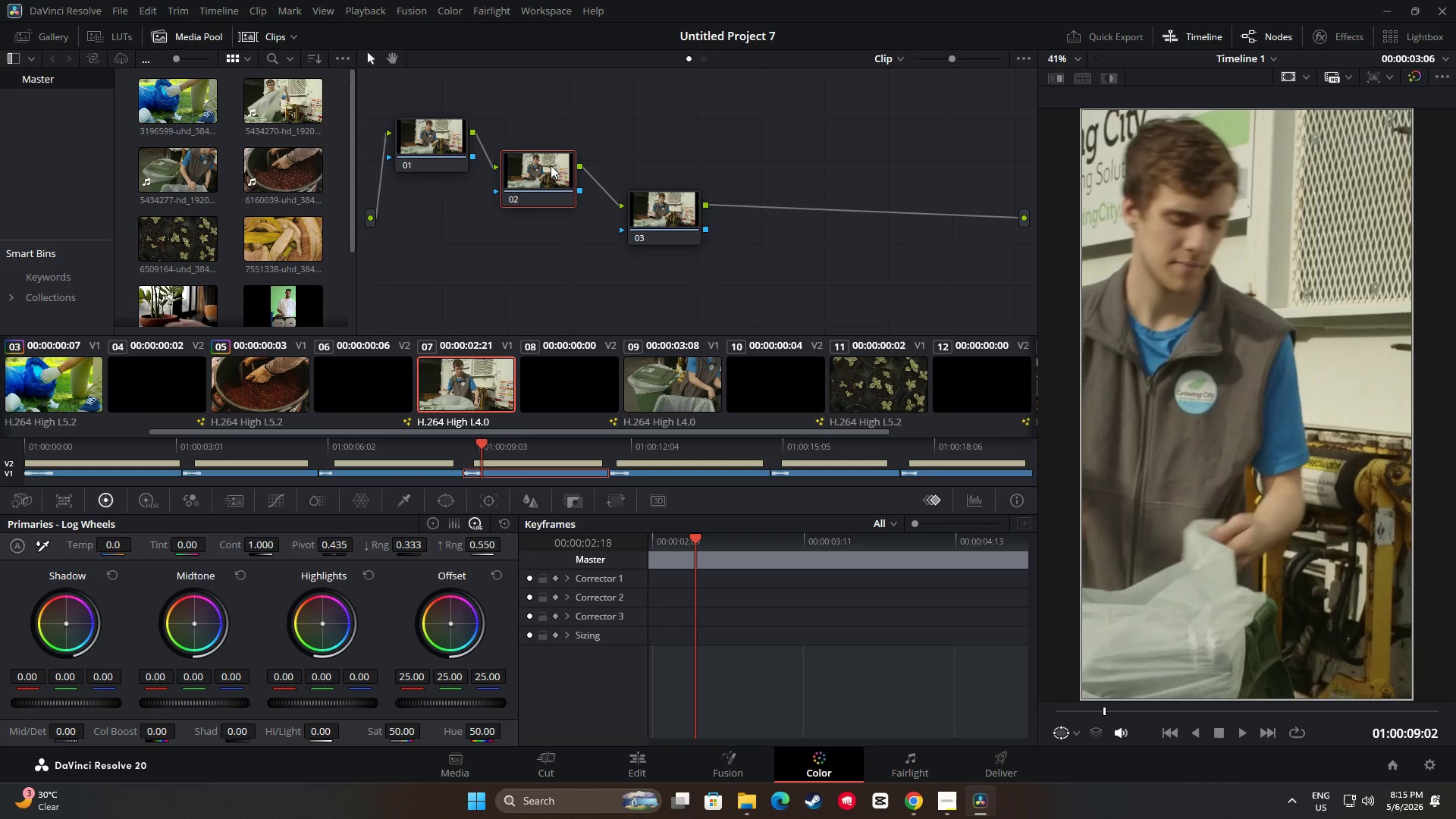 
key(Control+ControlLeft)
 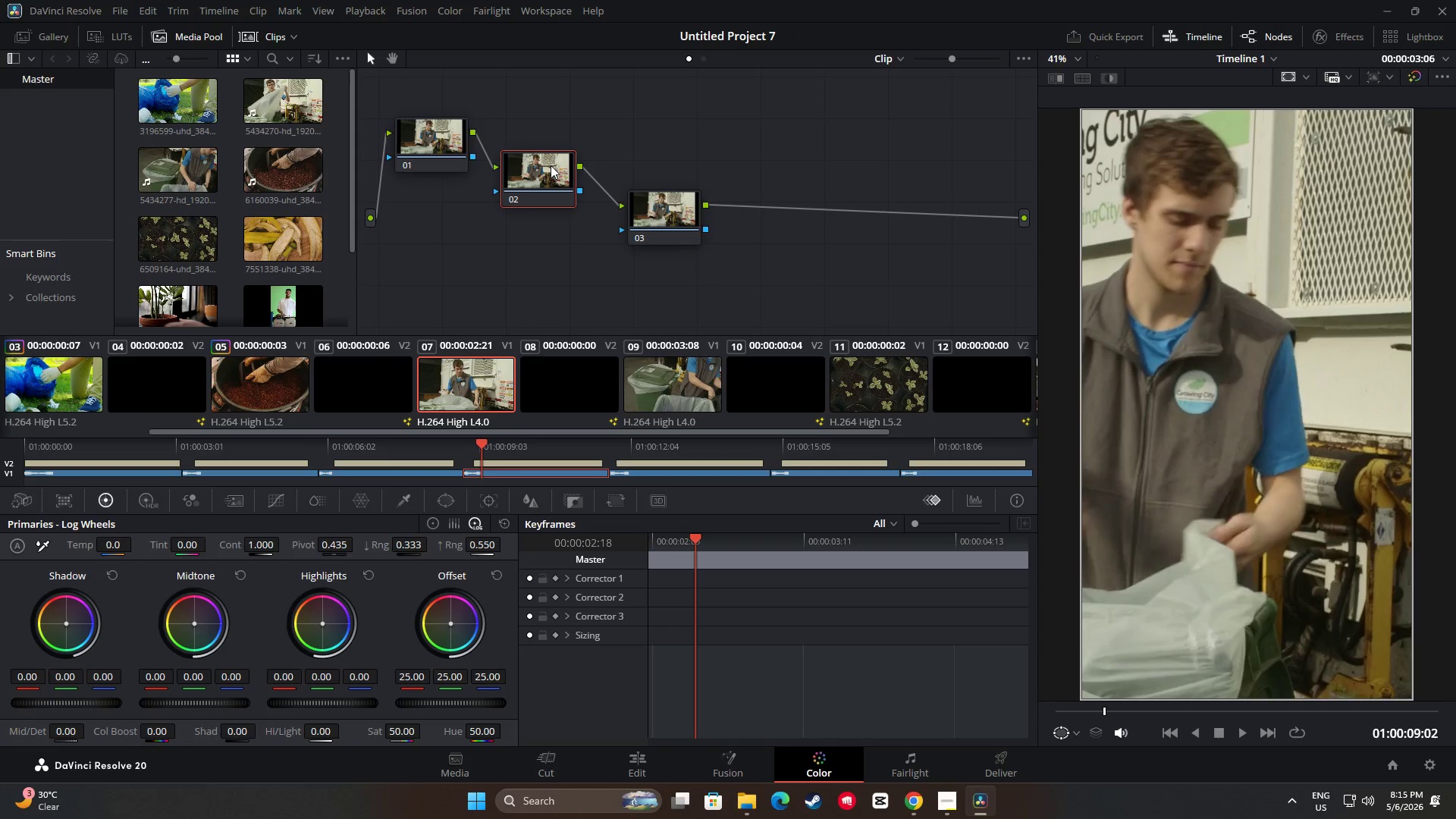 
key(Control+V)
 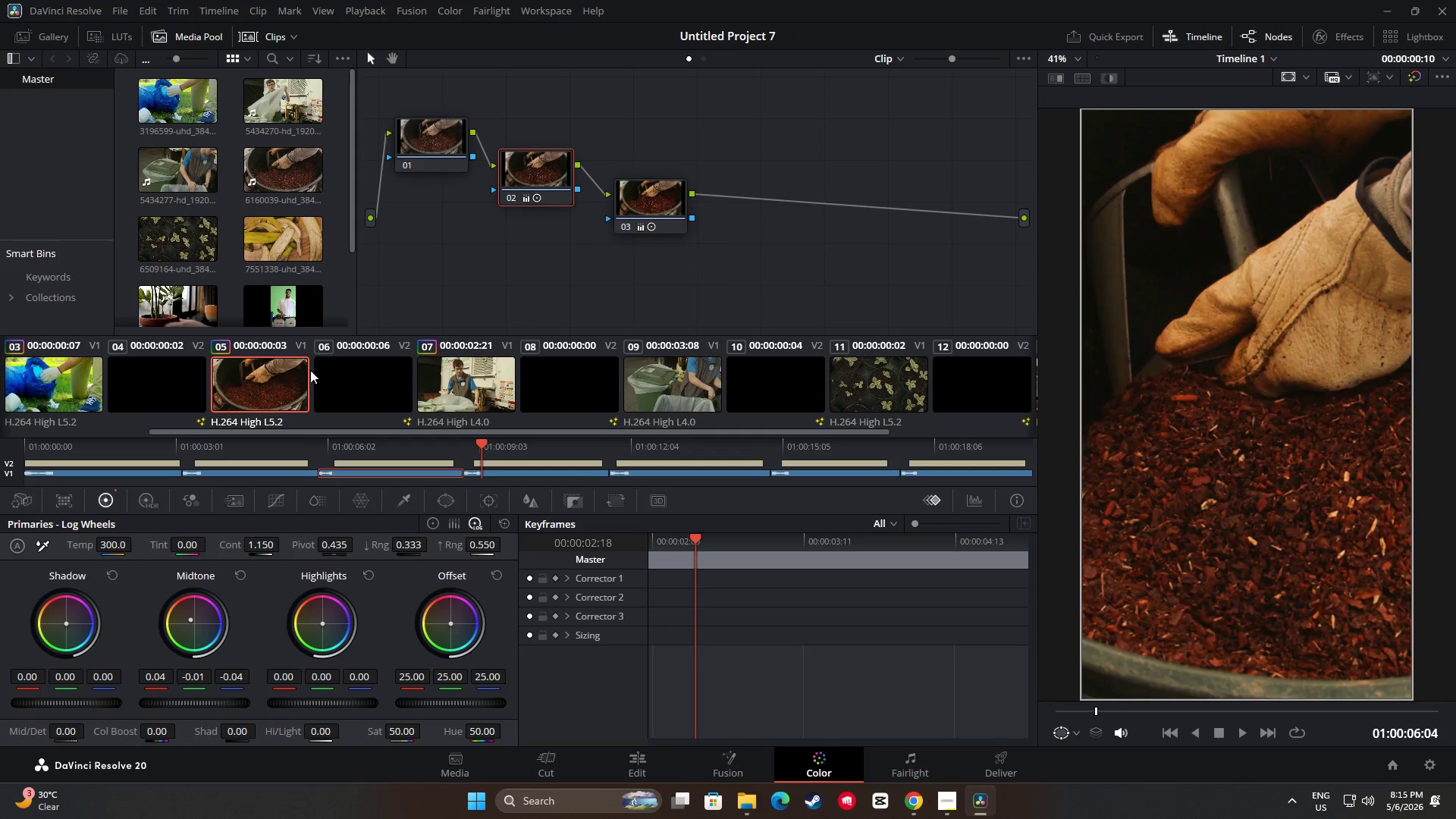 
double_click([635, 198])
 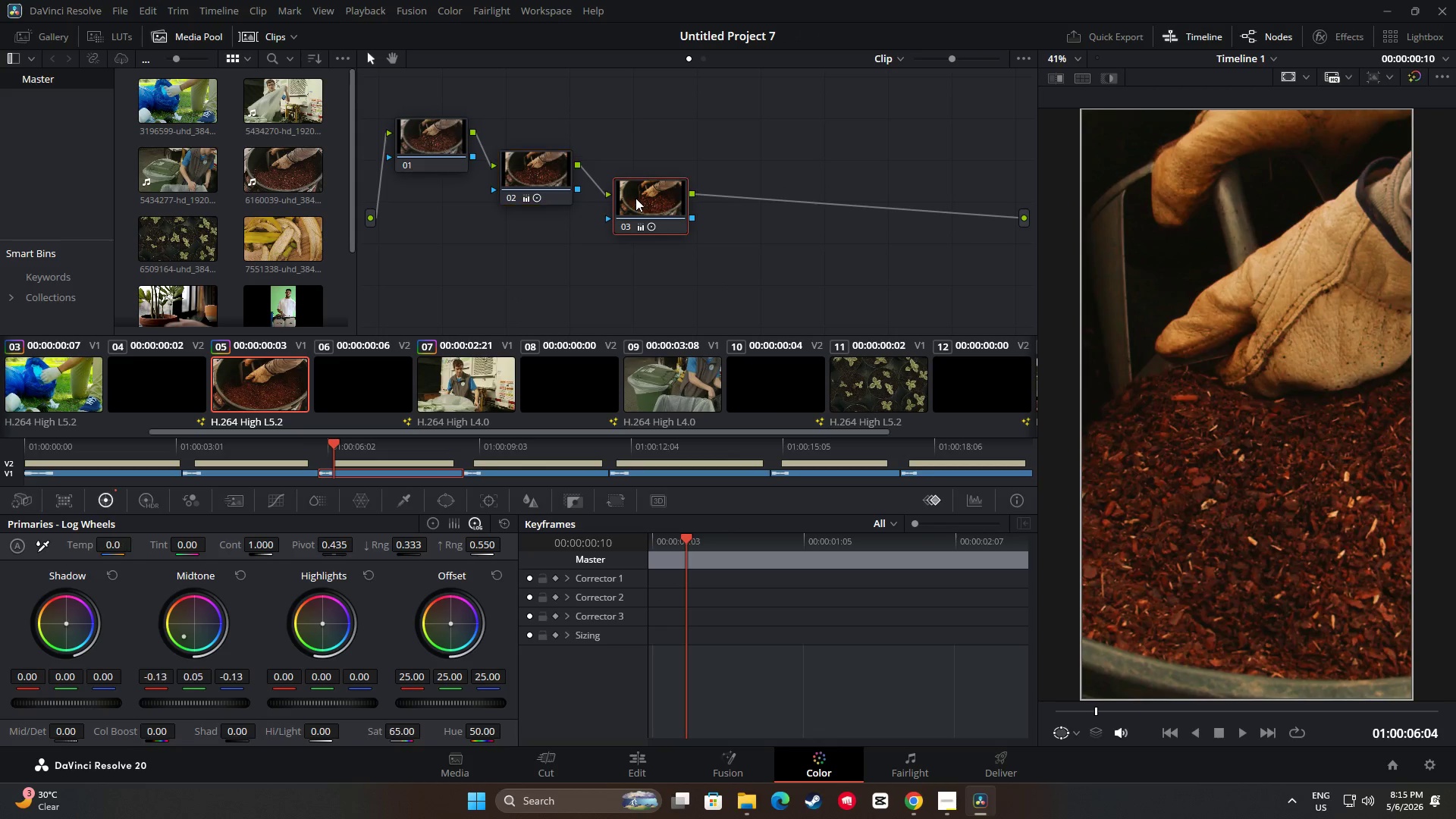 
key(Control+ControlLeft)
 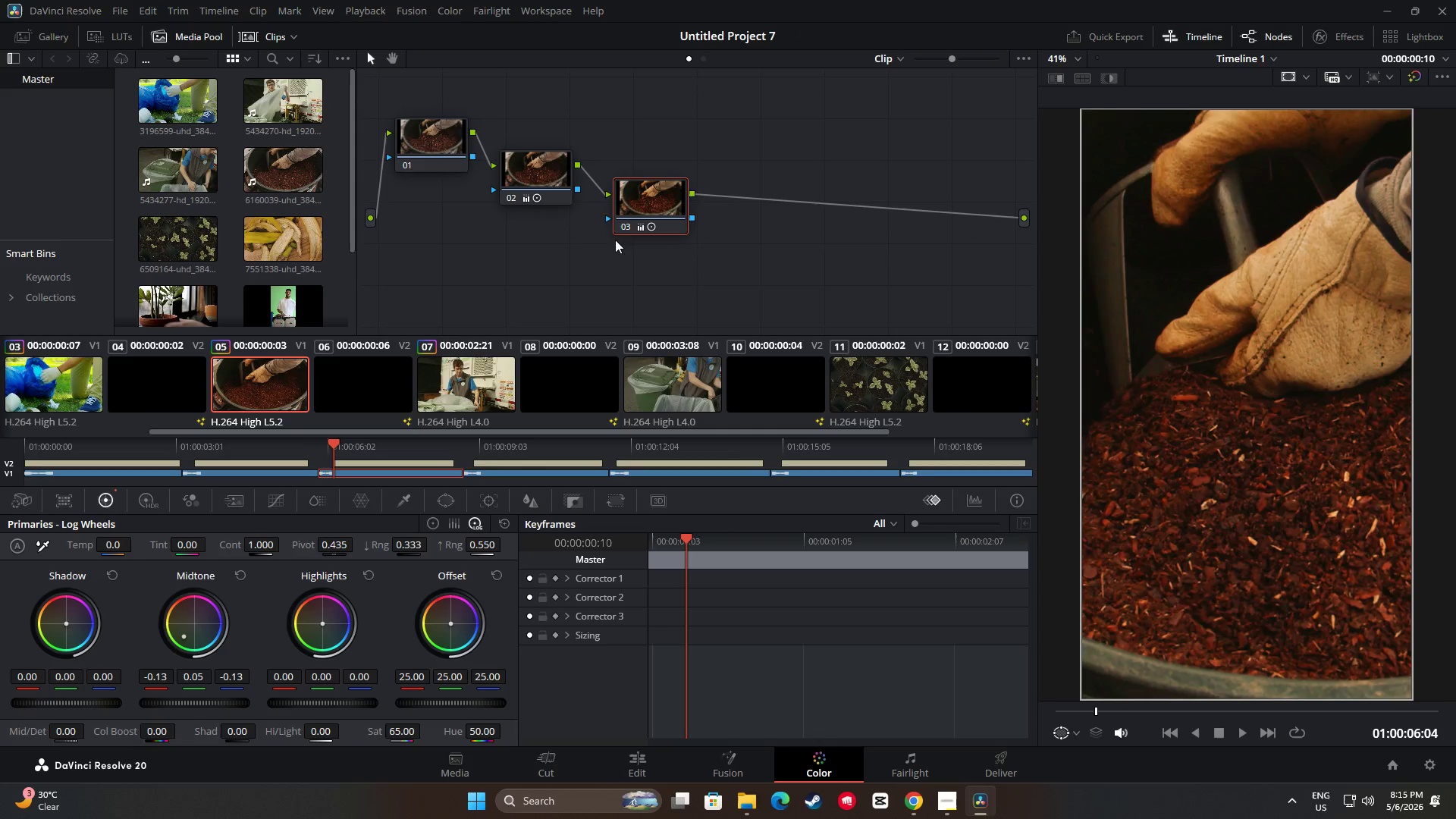 
key(Control+C)
 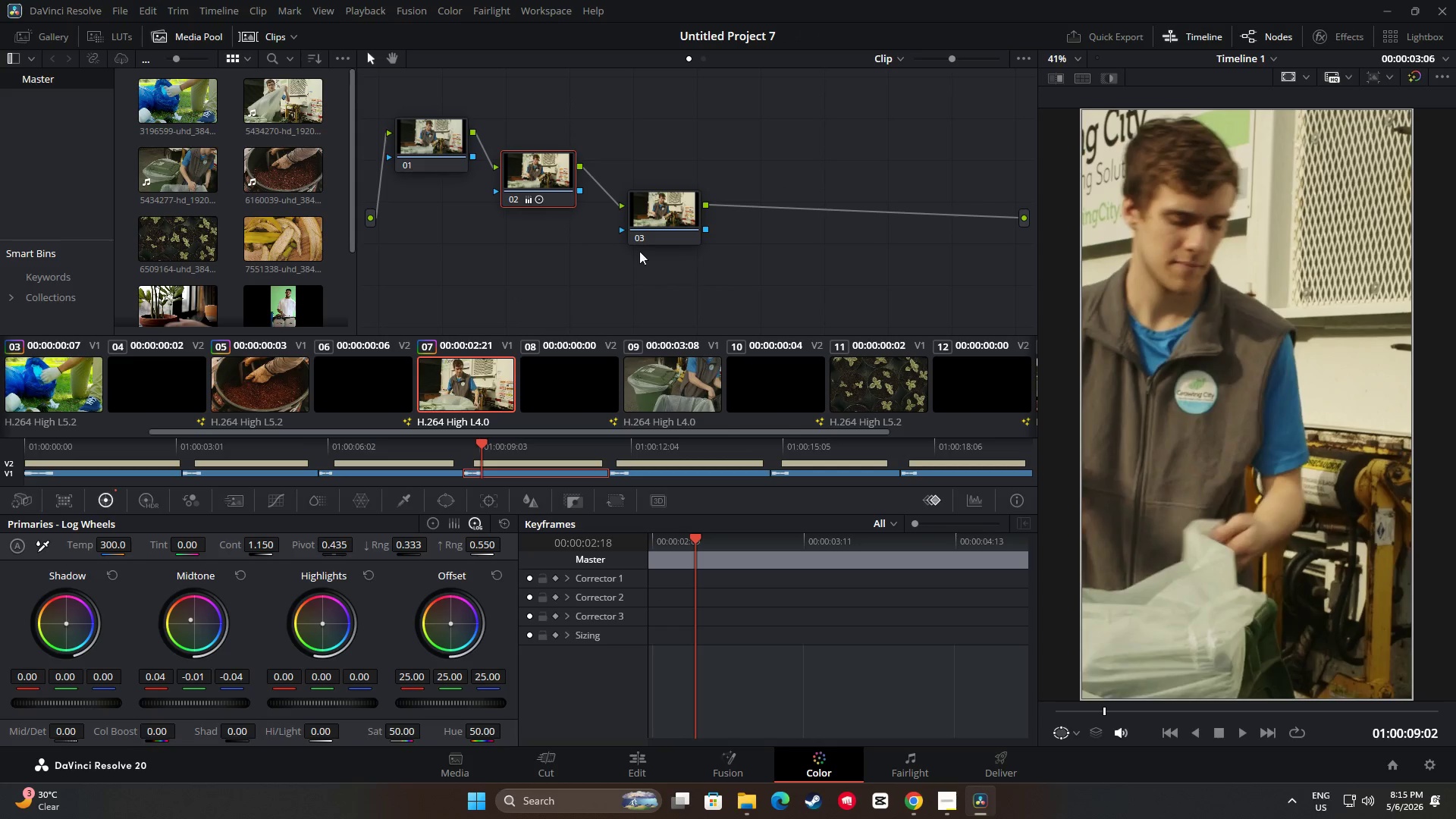 
key(Control+ControlLeft)
 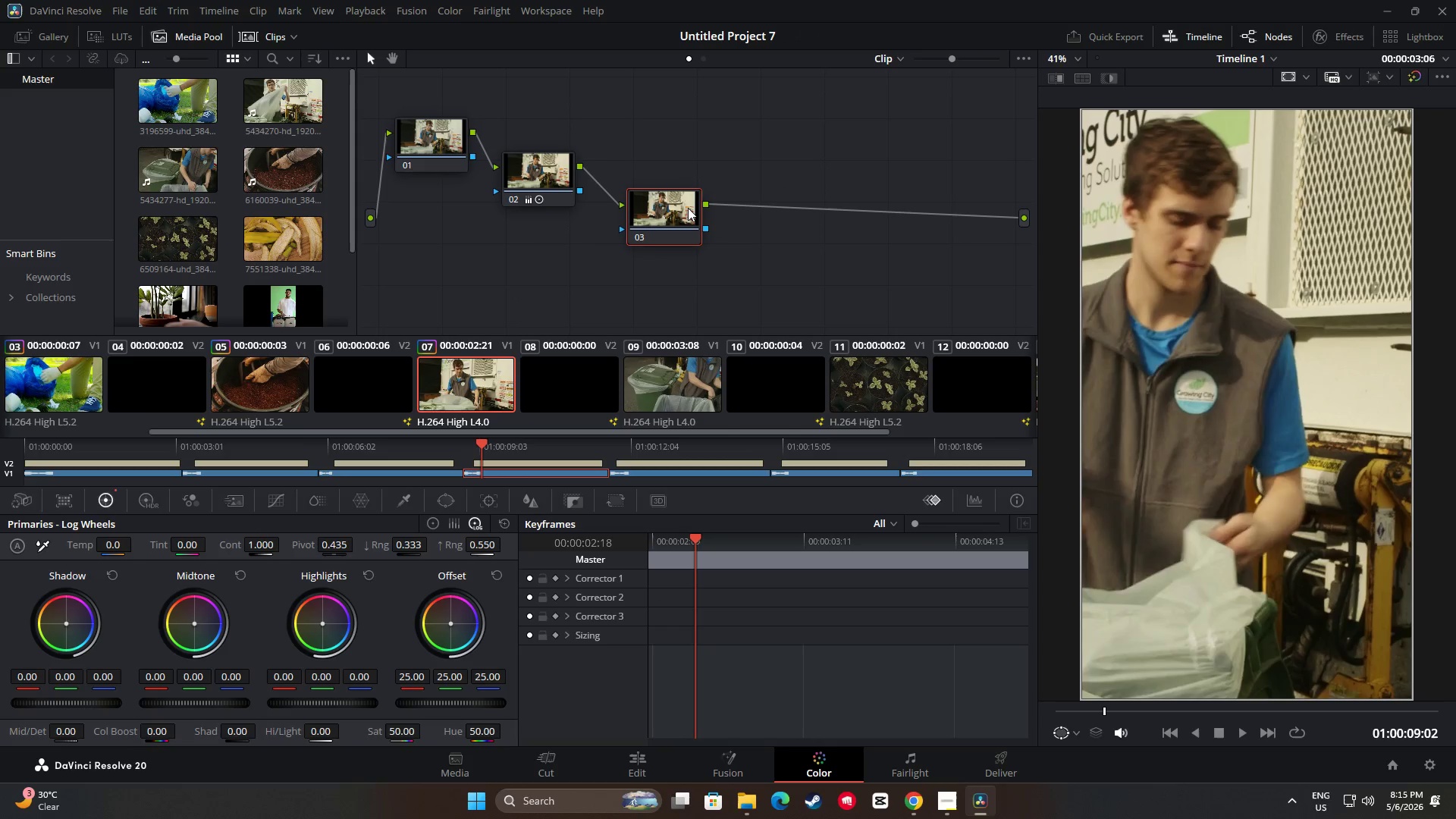 
key(Control+V)
 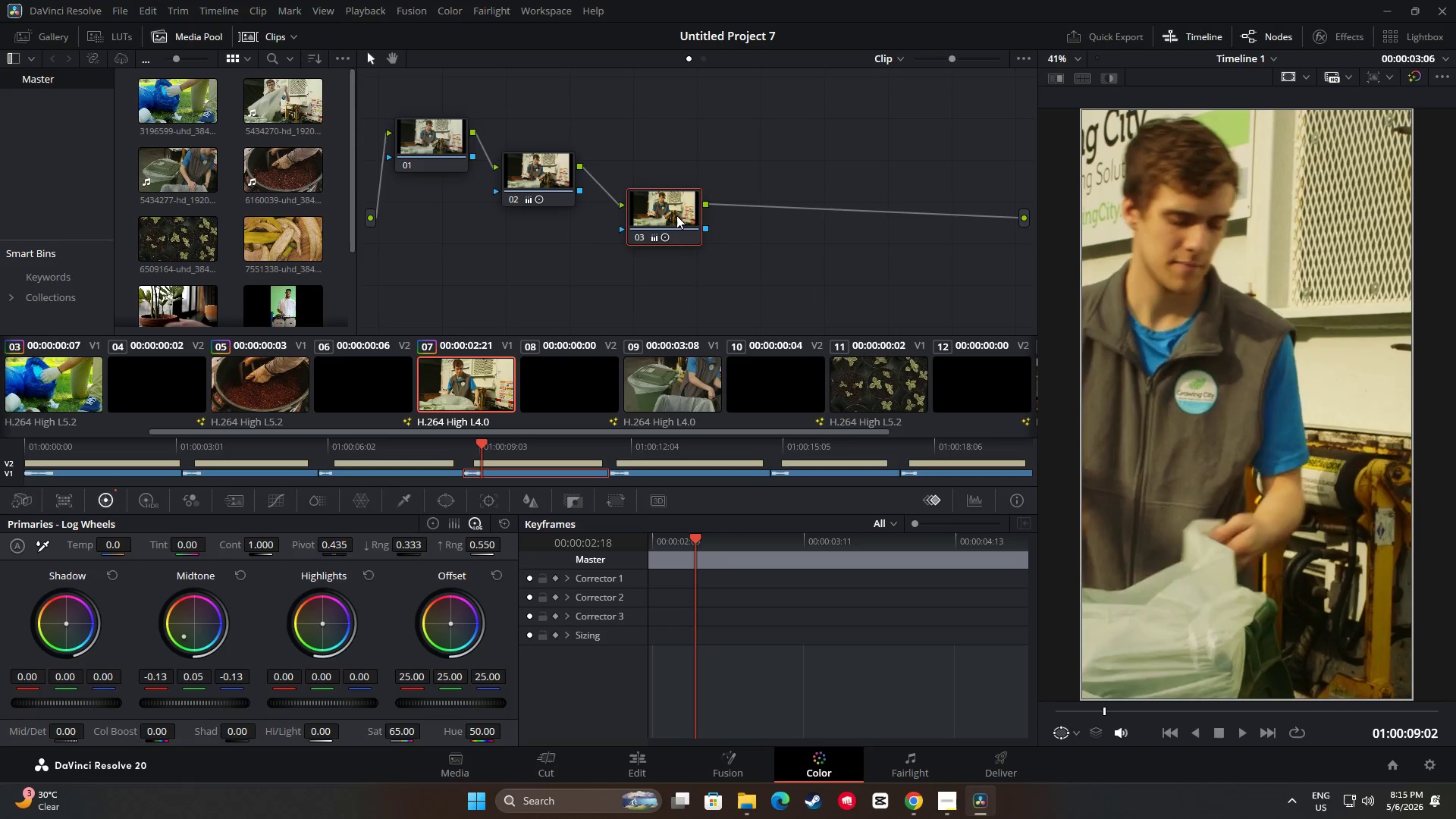 
left_click_drag(start_coordinate=[676, 213], to_coordinate=[671, 213])
 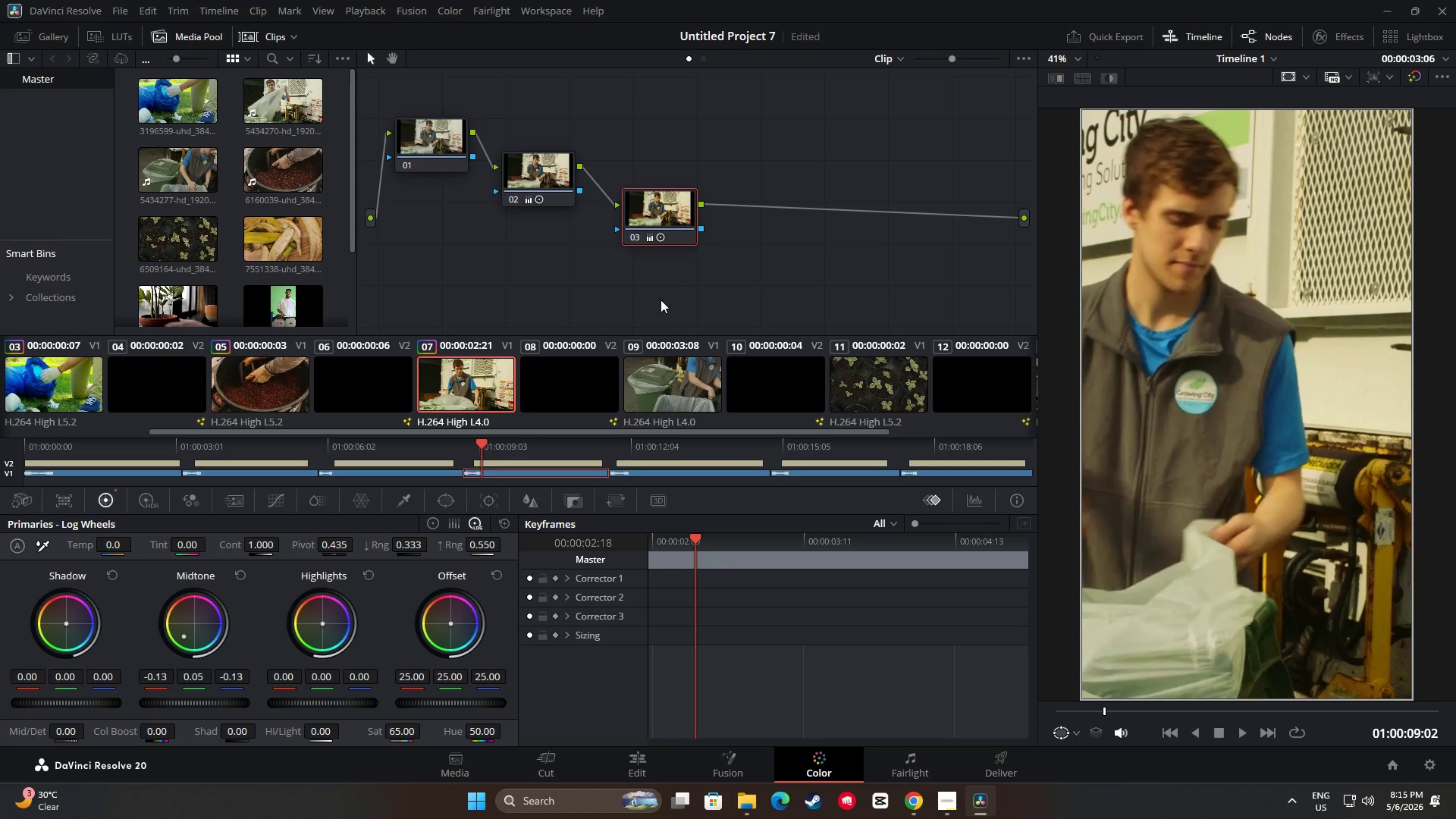 
key(Alt+S)
 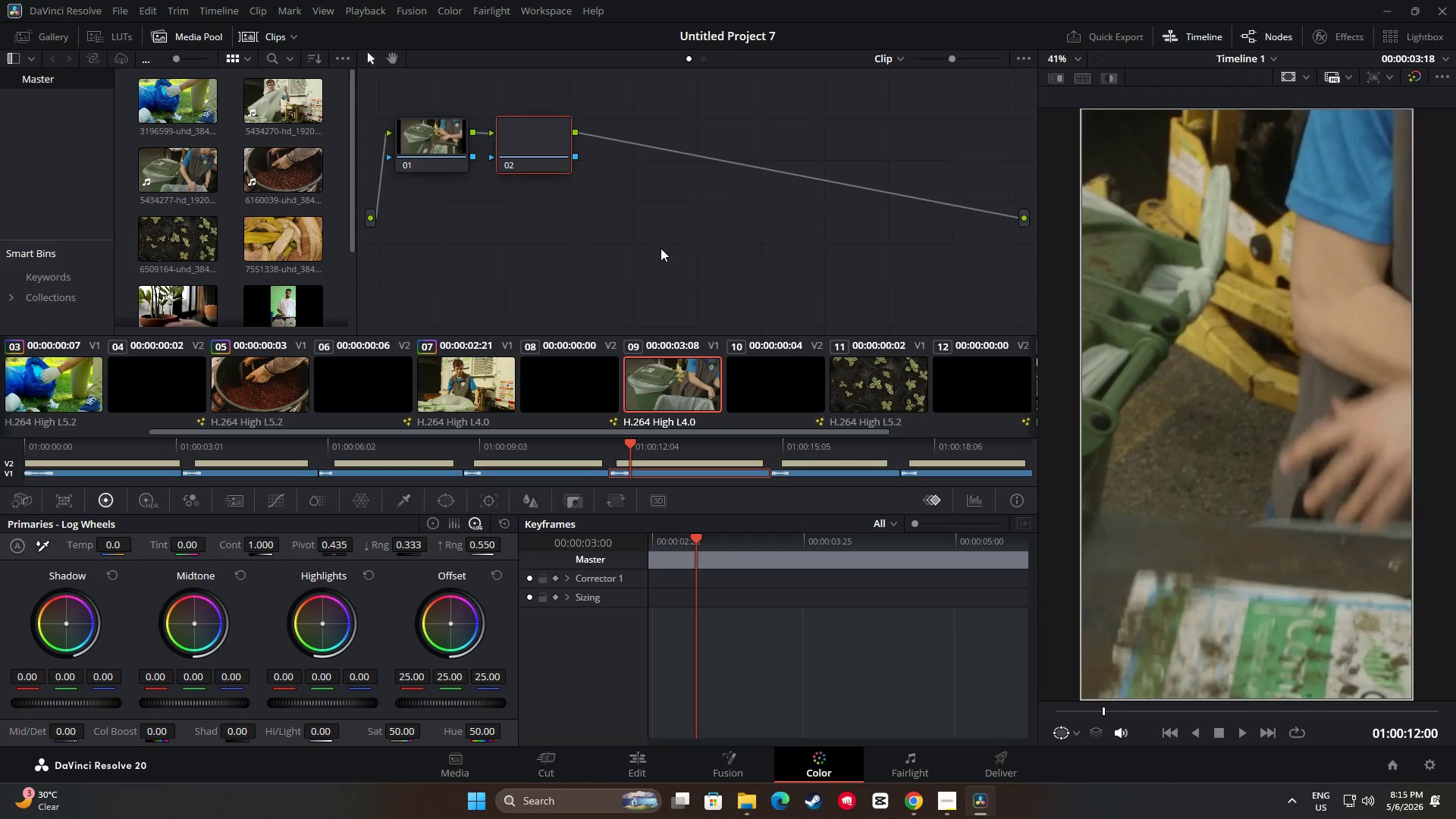 
key(Alt+S)
 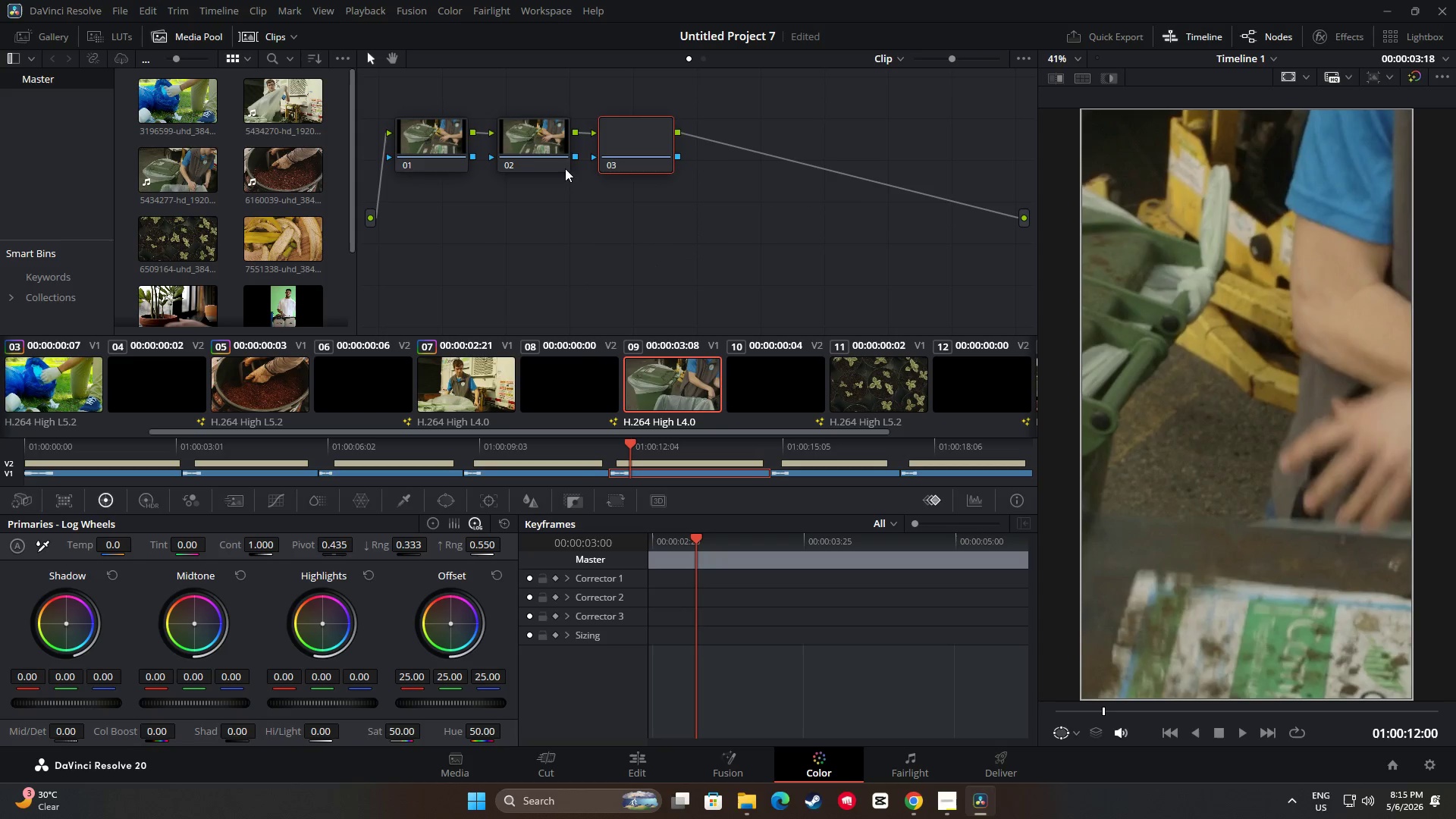 
left_click_drag(start_coordinate=[526, 145], to_coordinate=[533, 170])
 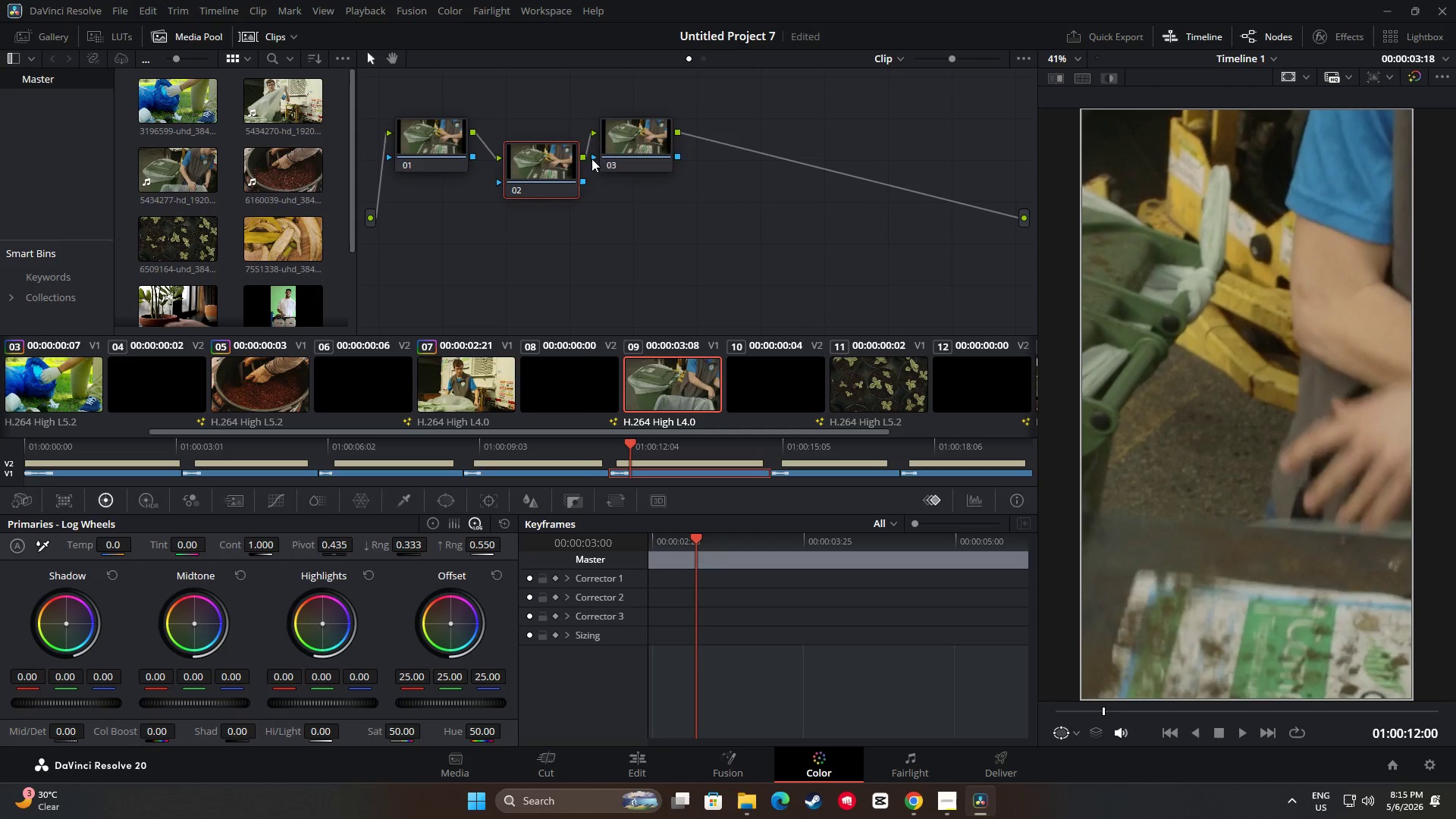 
left_click_drag(start_coordinate=[628, 151], to_coordinate=[661, 232])
 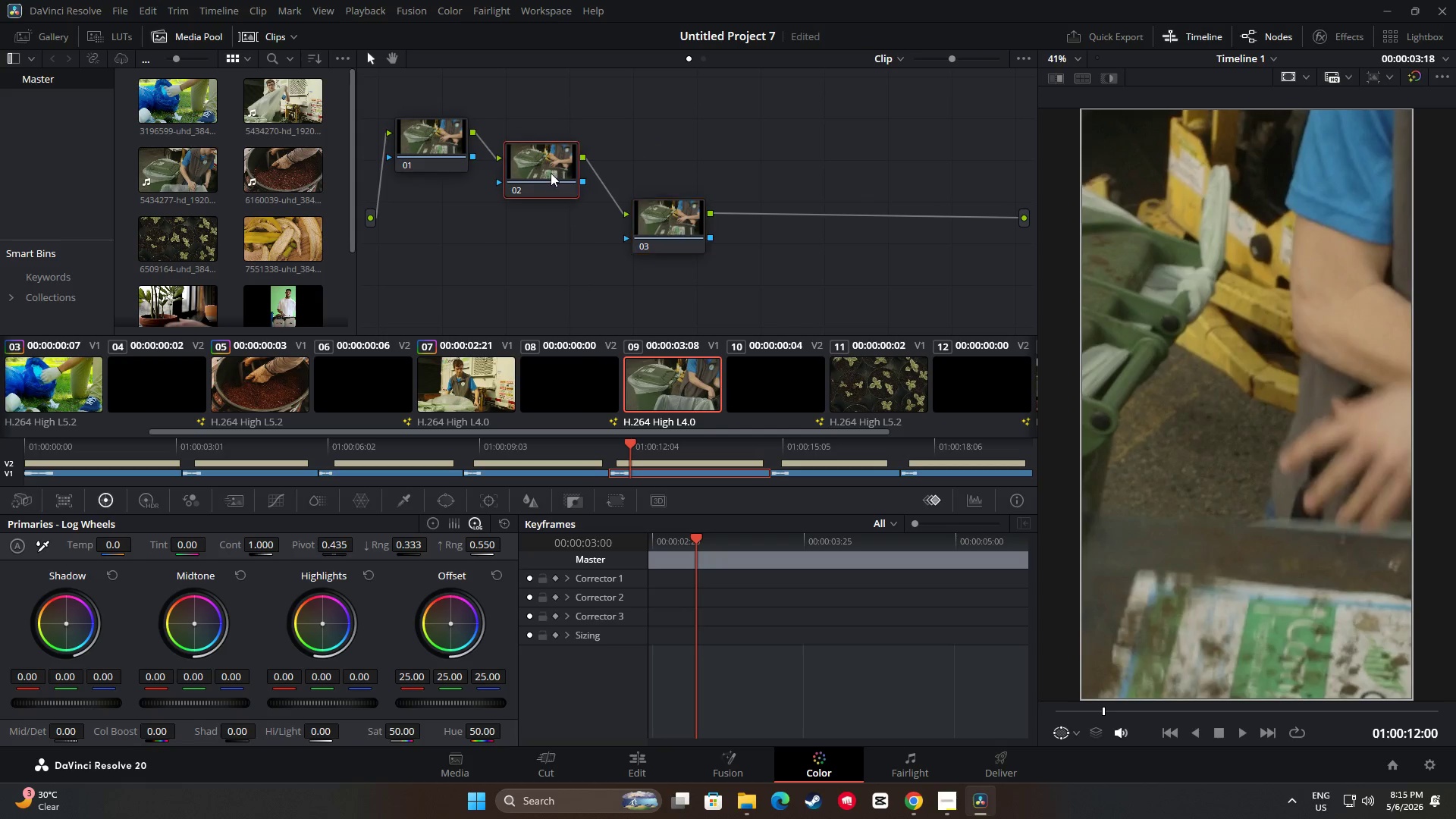 
left_click_drag(start_coordinate=[551, 174], to_coordinate=[560, 177])
 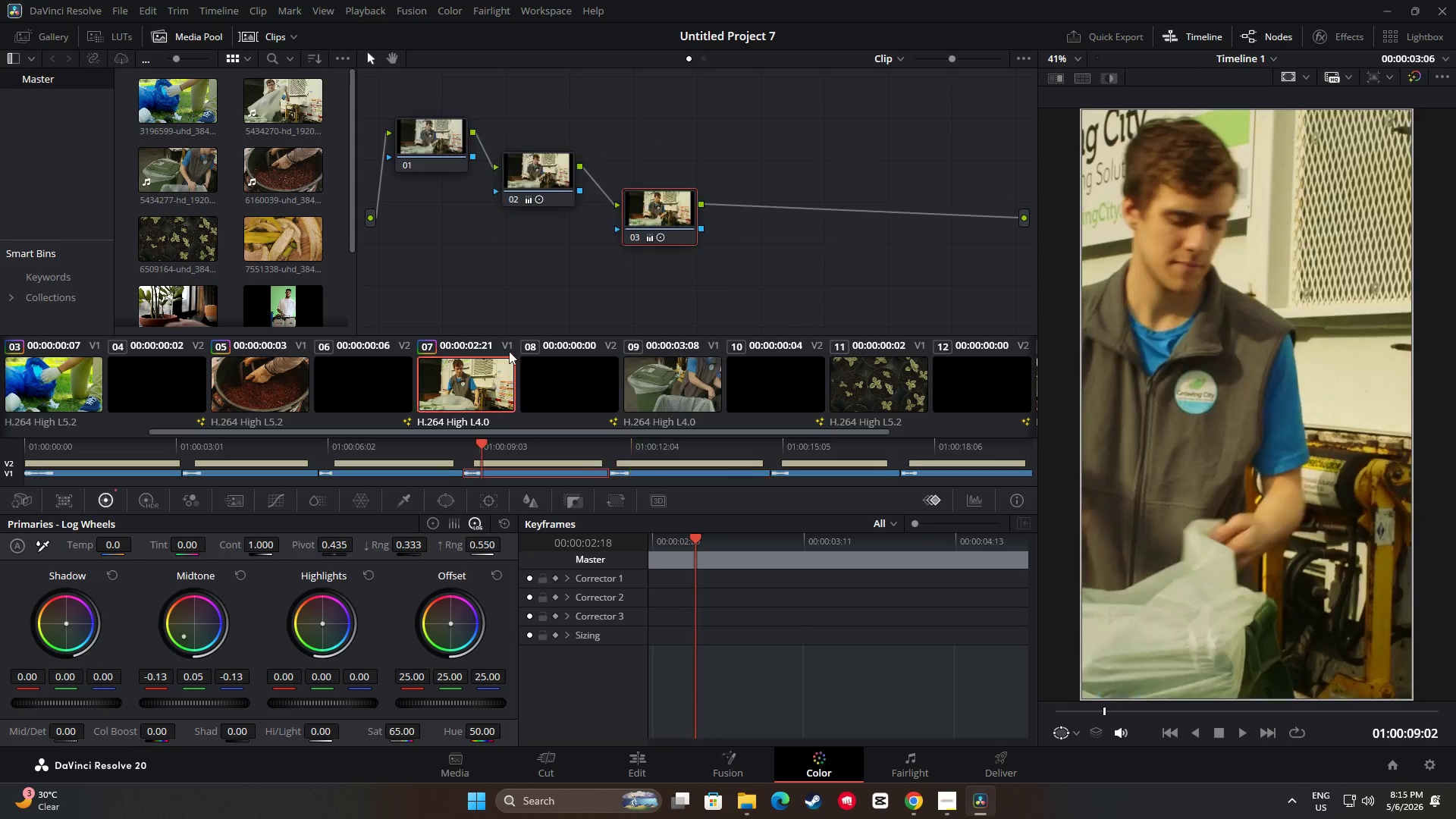 
double_click([558, 175])
 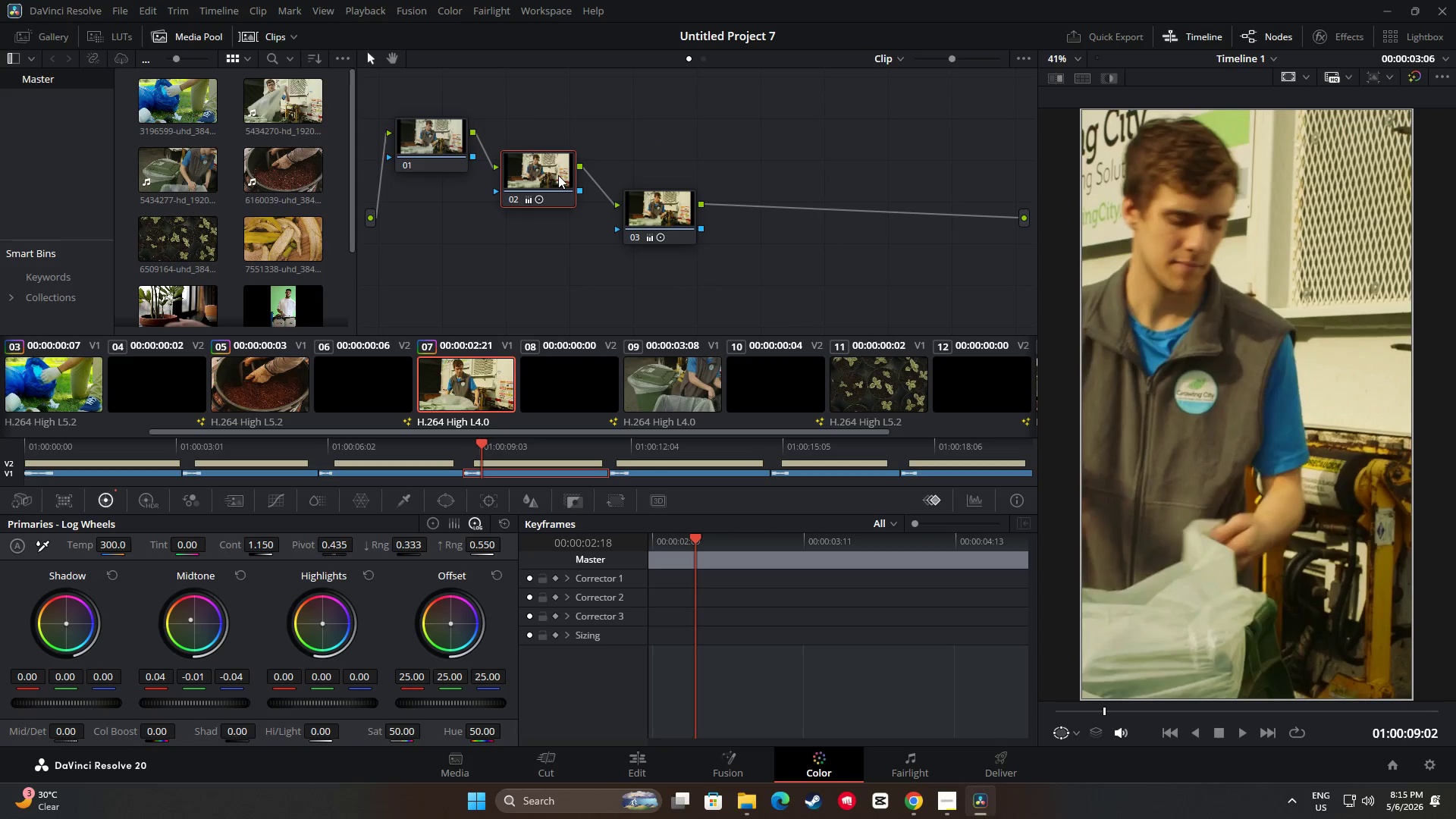 
key(Control+ControlLeft)
 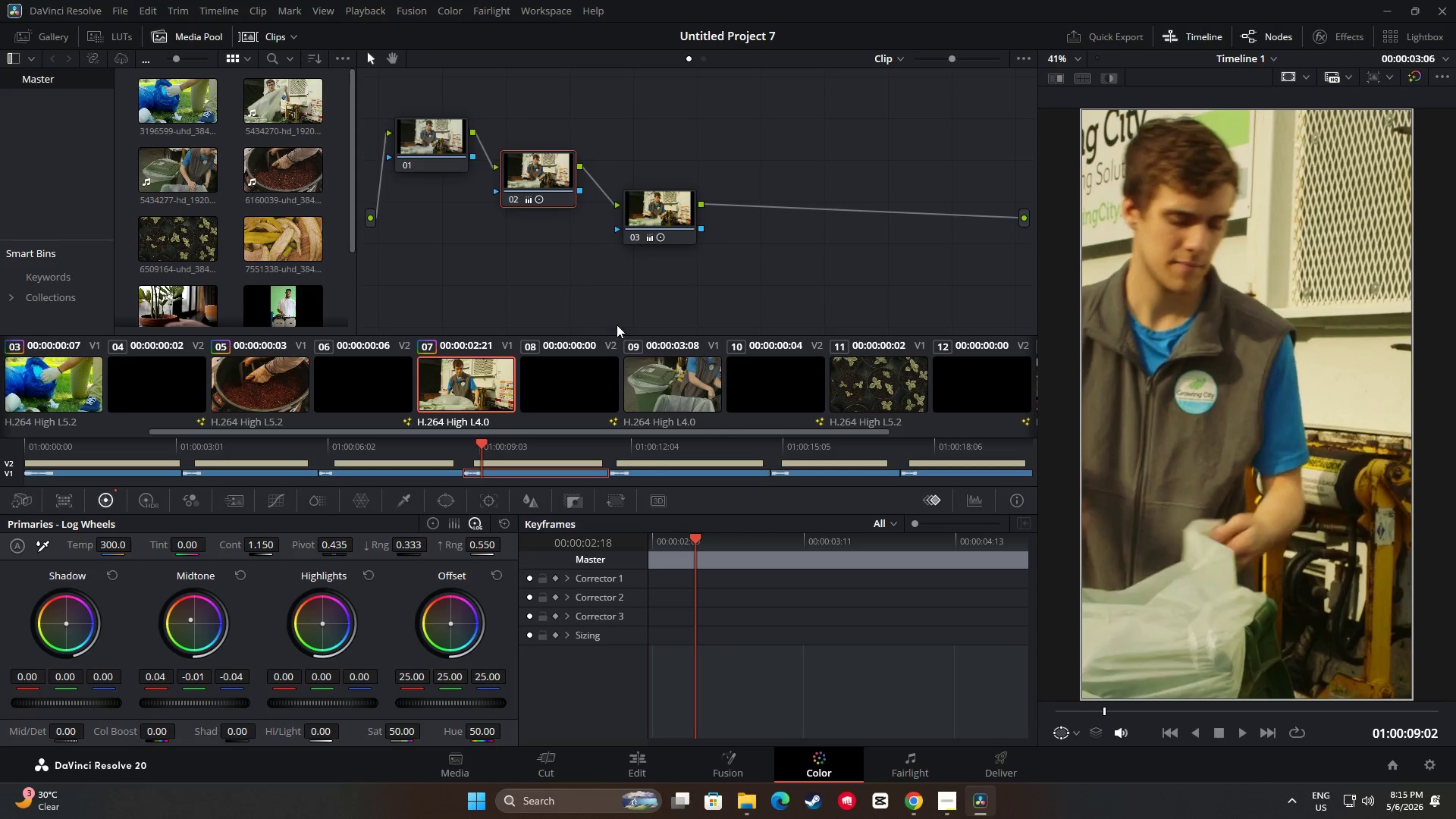 
key(Control+C)
 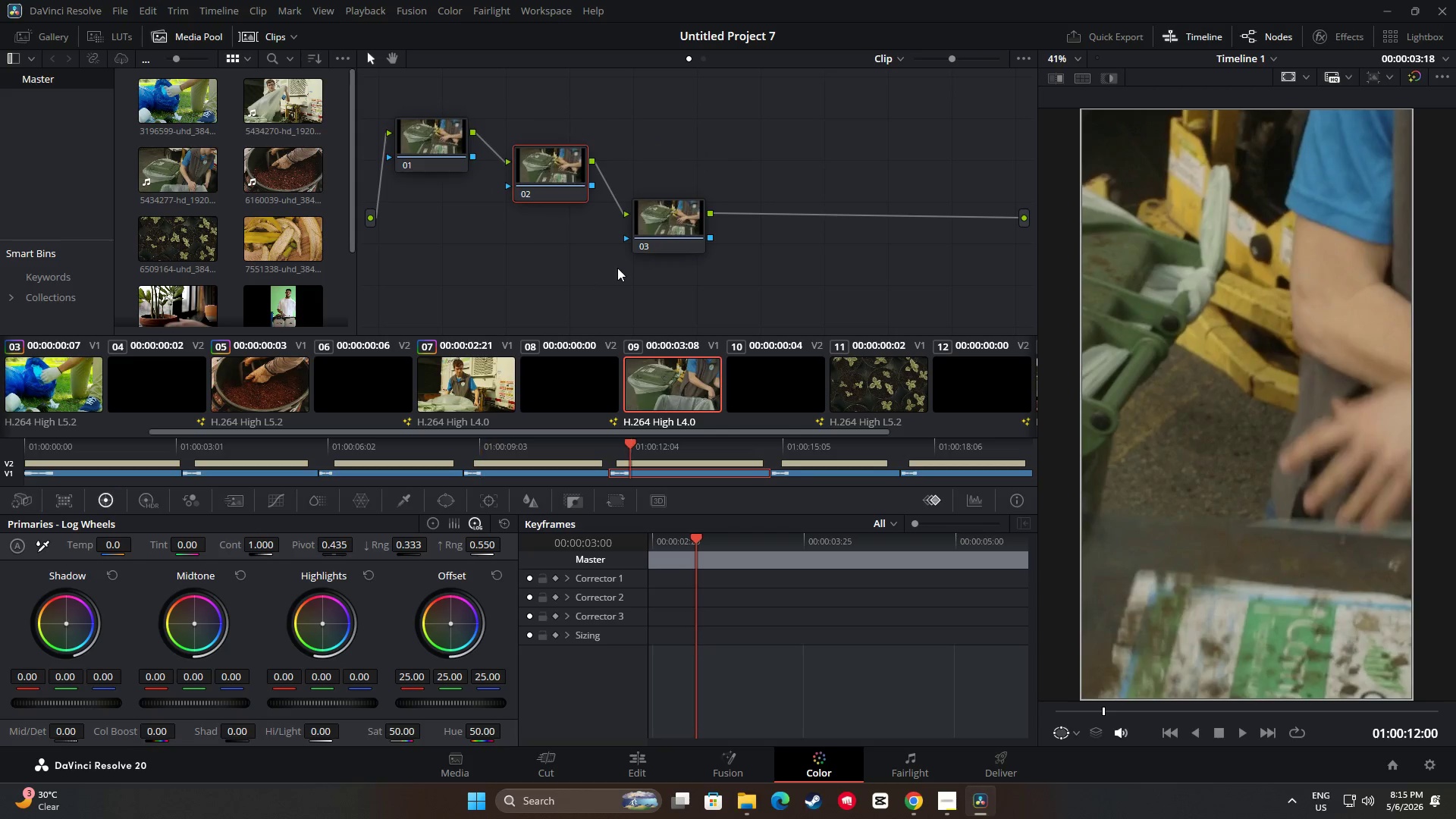 
double_click([552, 159])
 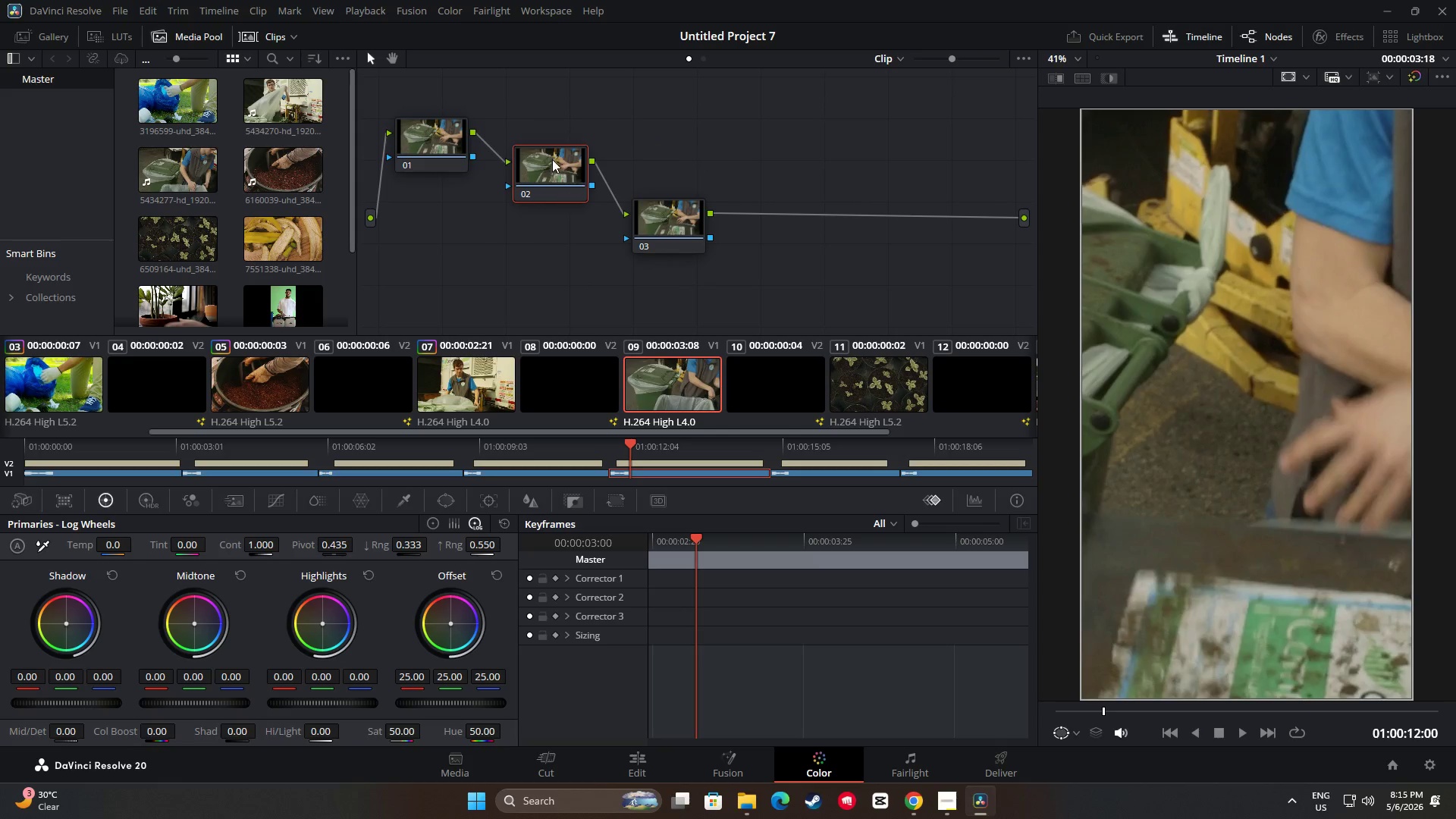 
key(Control+ControlLeft)
 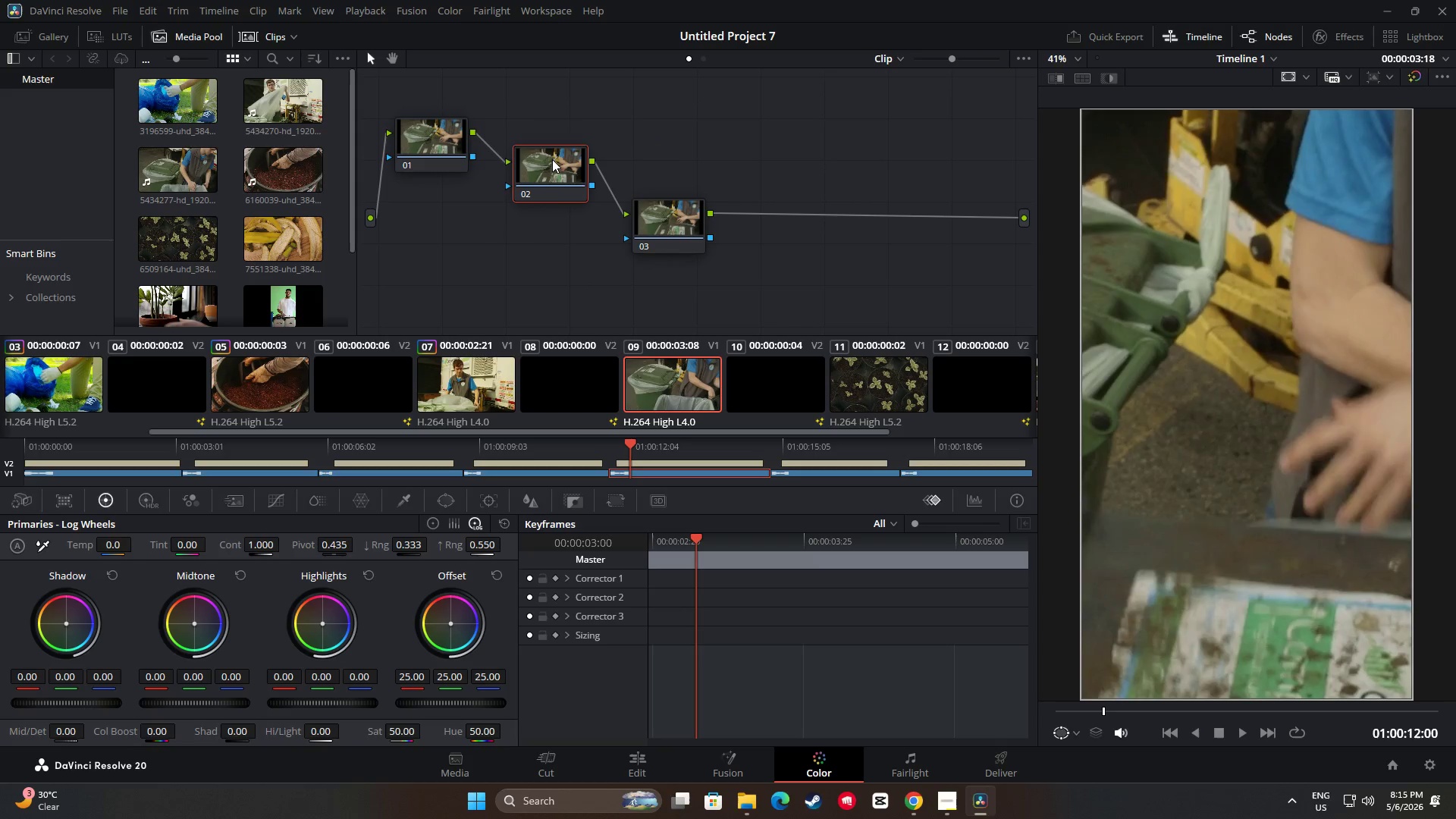 
key(Control+V)
 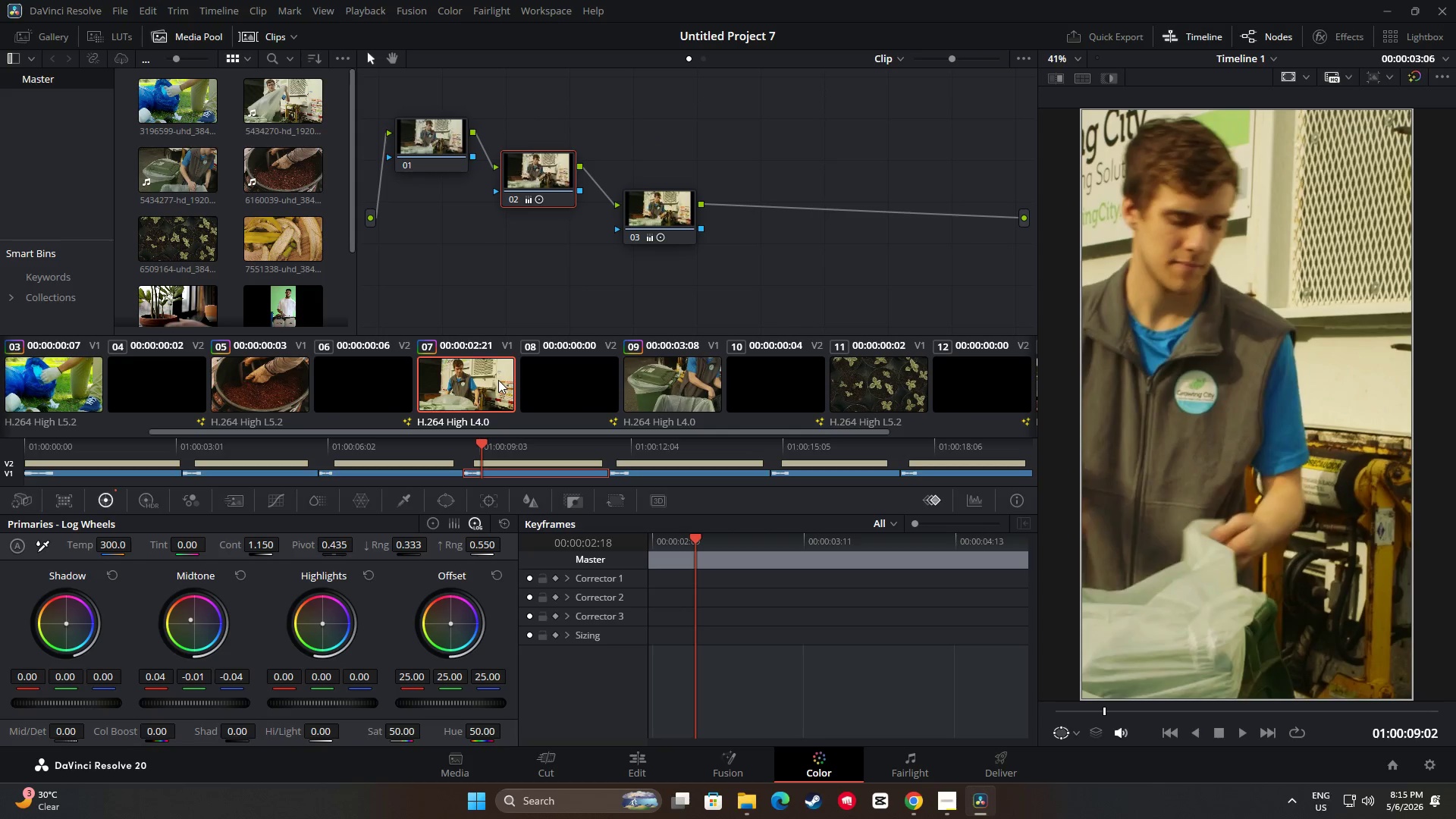 
double_click([645, 213])
 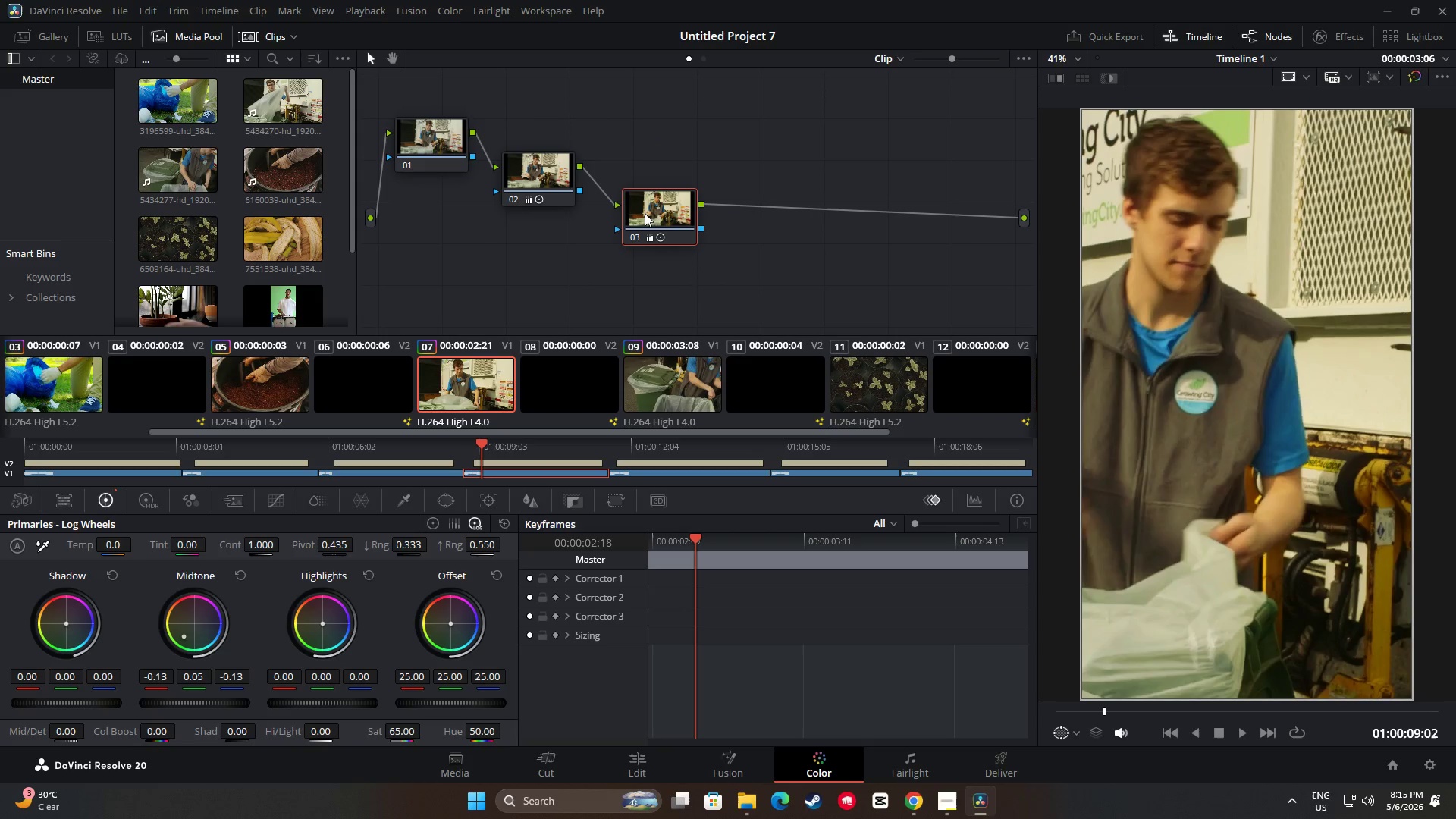 
key(Control+ControlLeft)
 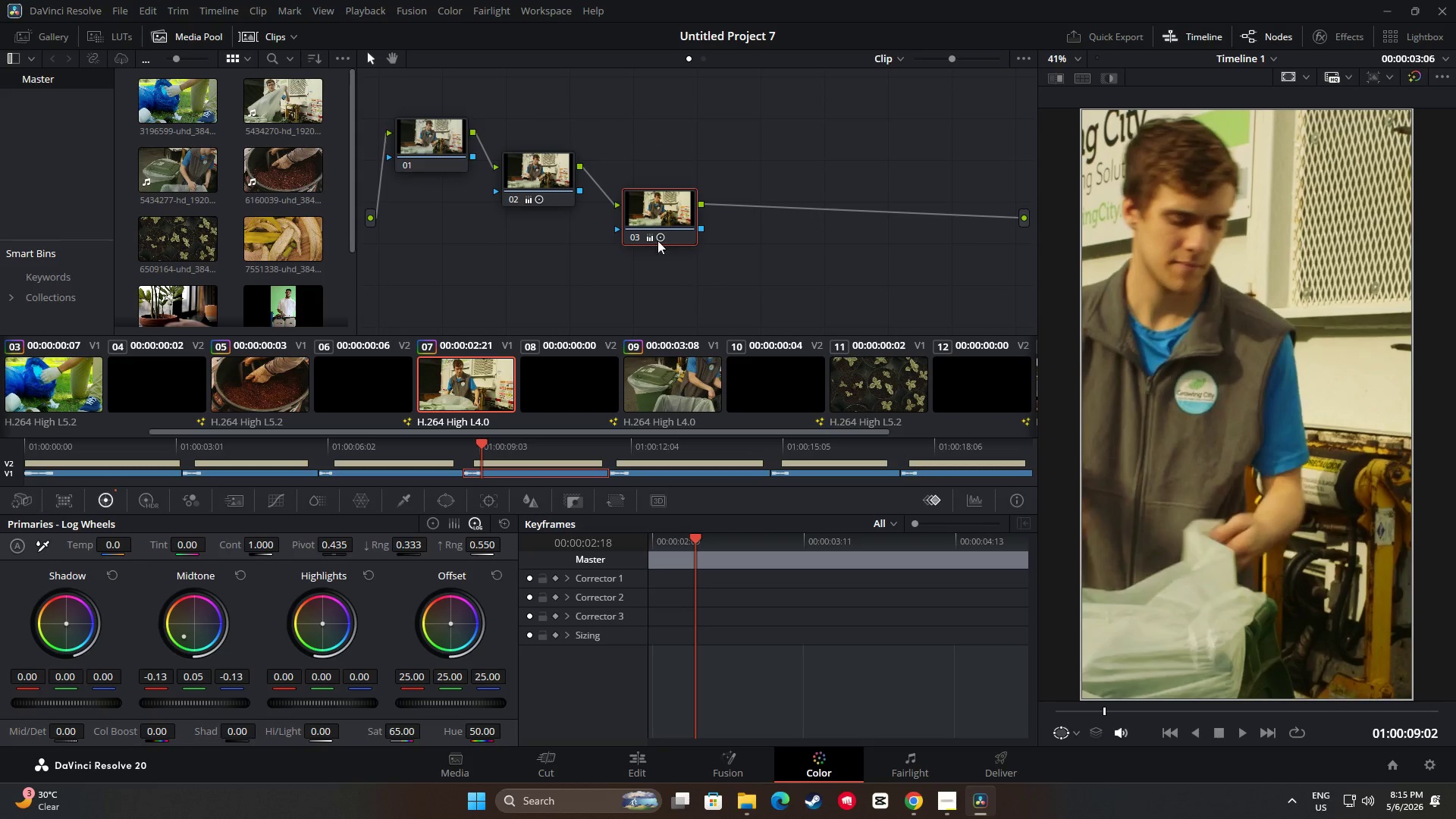 
key(Control+C)
 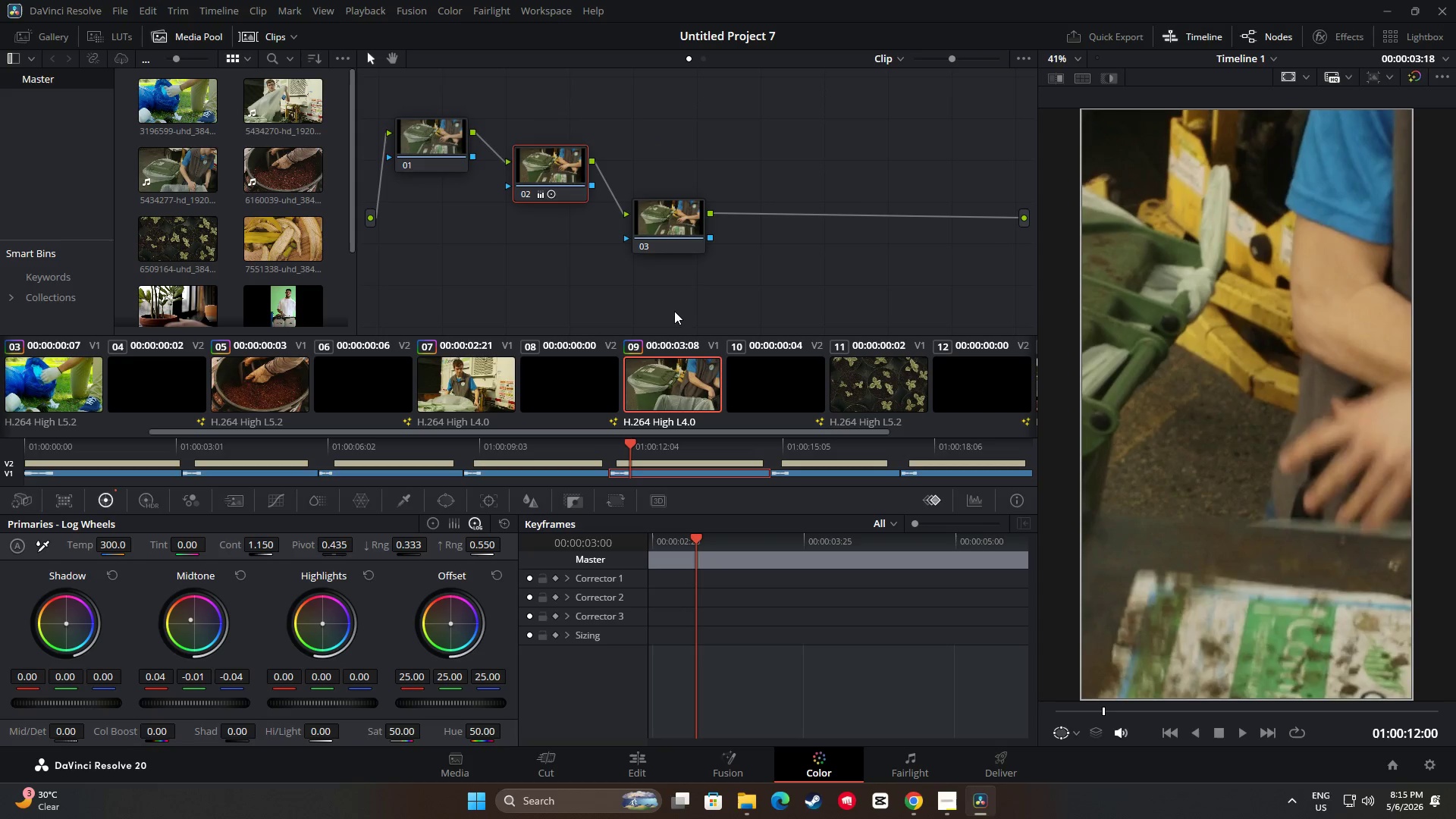 
triple_click([685, 220])
 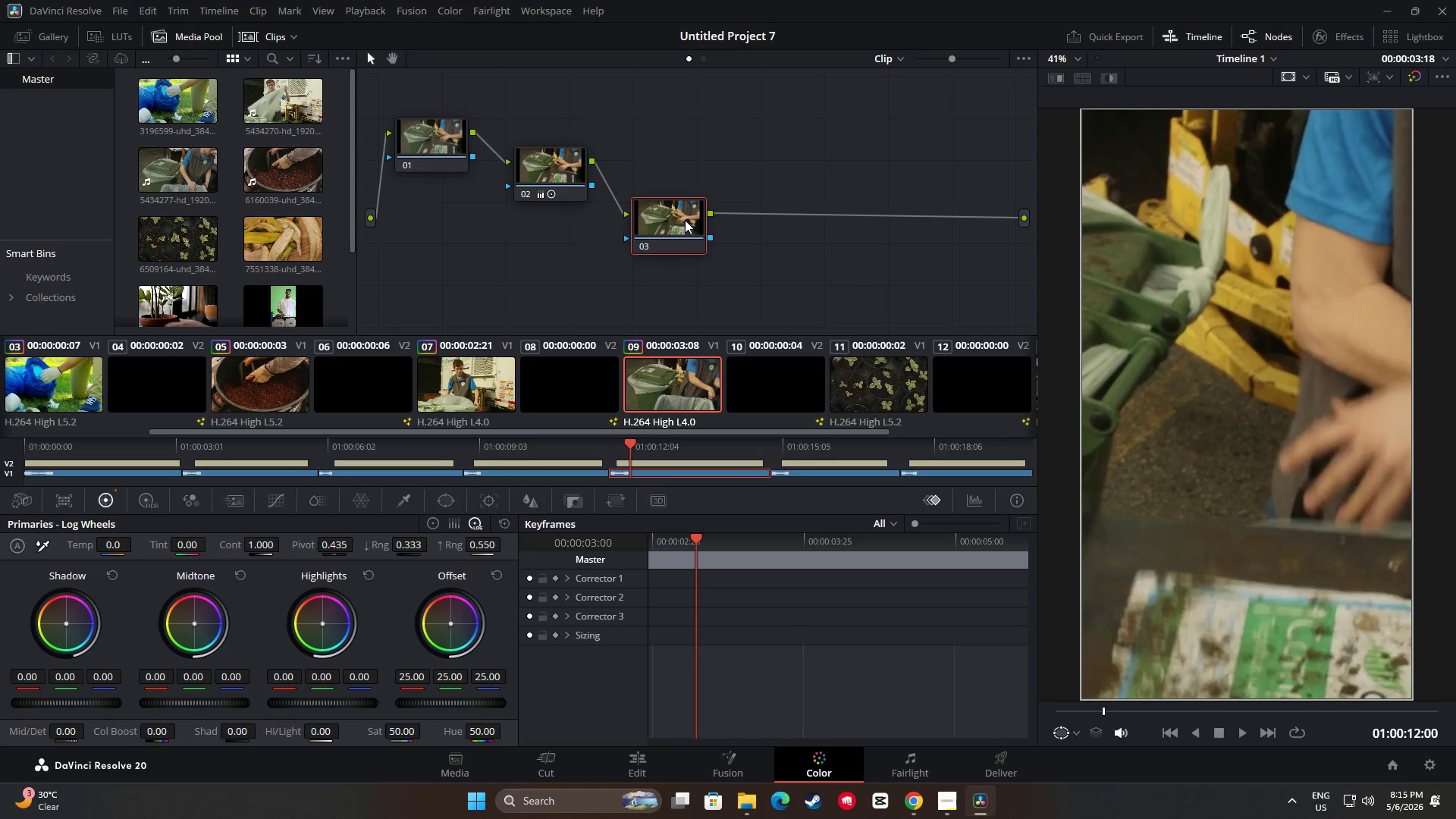 
key(Control+ControlLeft)
 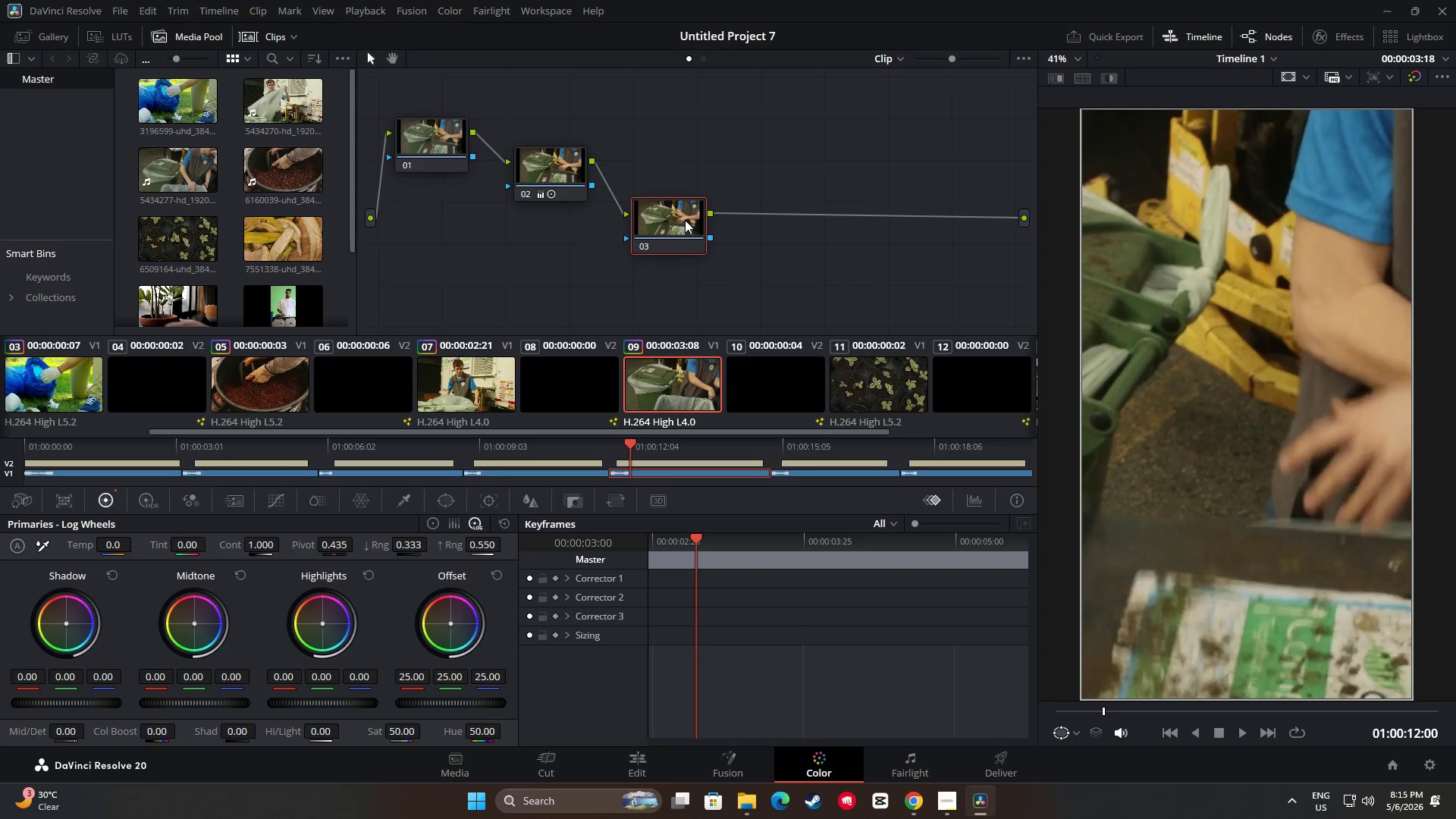 
key(Control+V)
 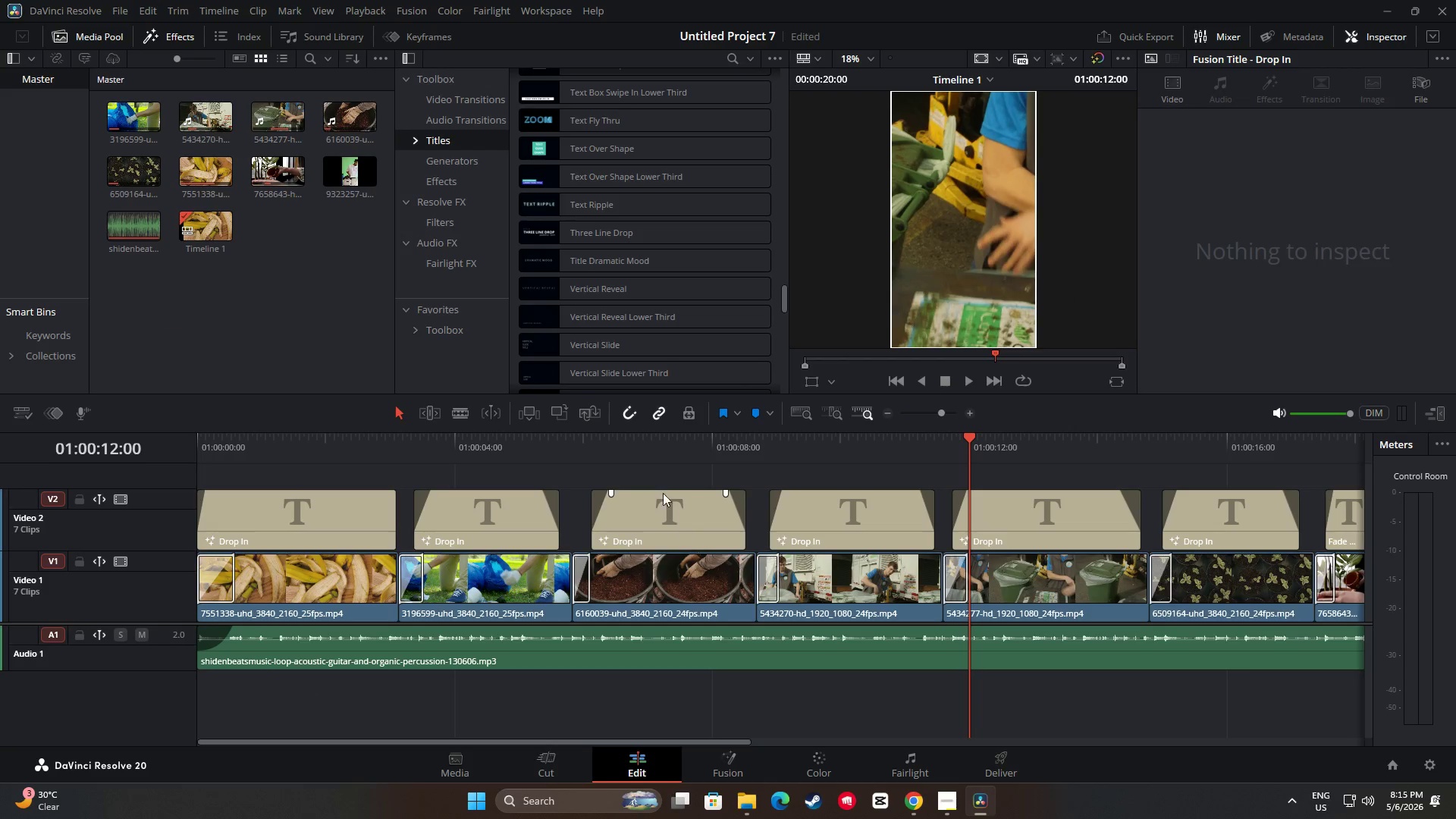 
left_click_drag(start_coordinate=[968, 438], to_coordinate=[264, 448])
 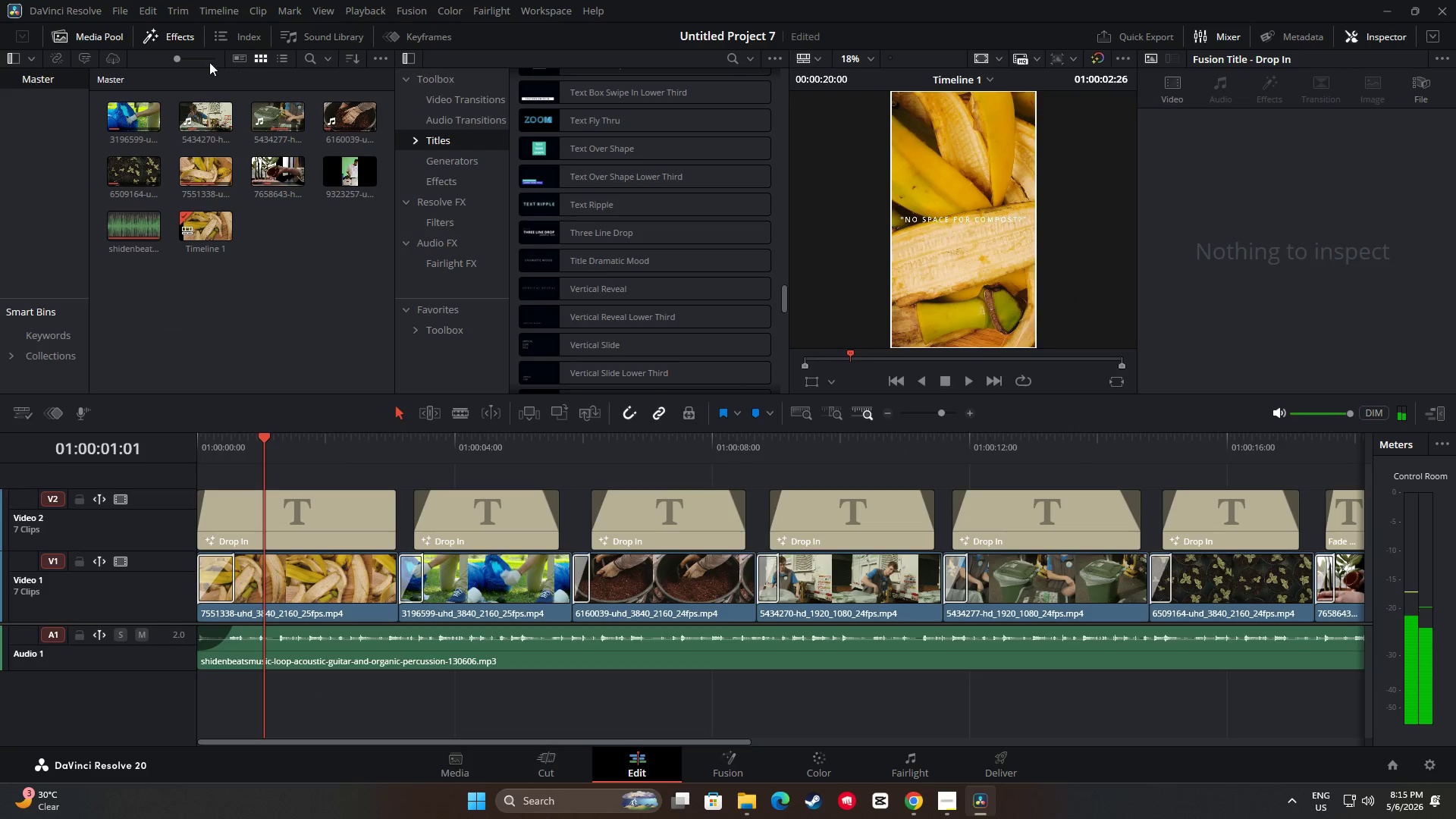 
left_click([178, 33])
 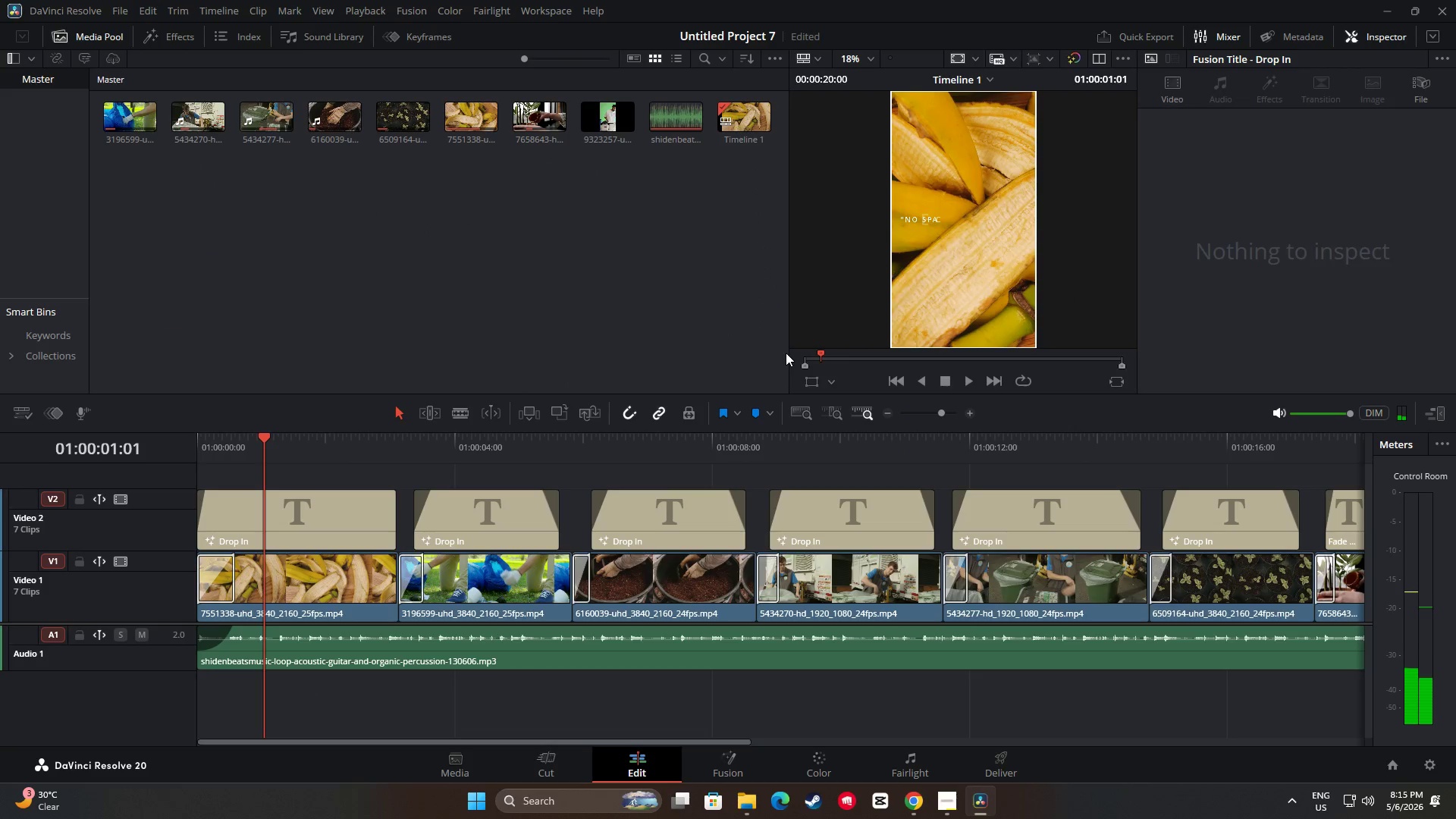 
left_click_drag(start_coordinate=[789, 353], to_coordinate=[682, 355])
 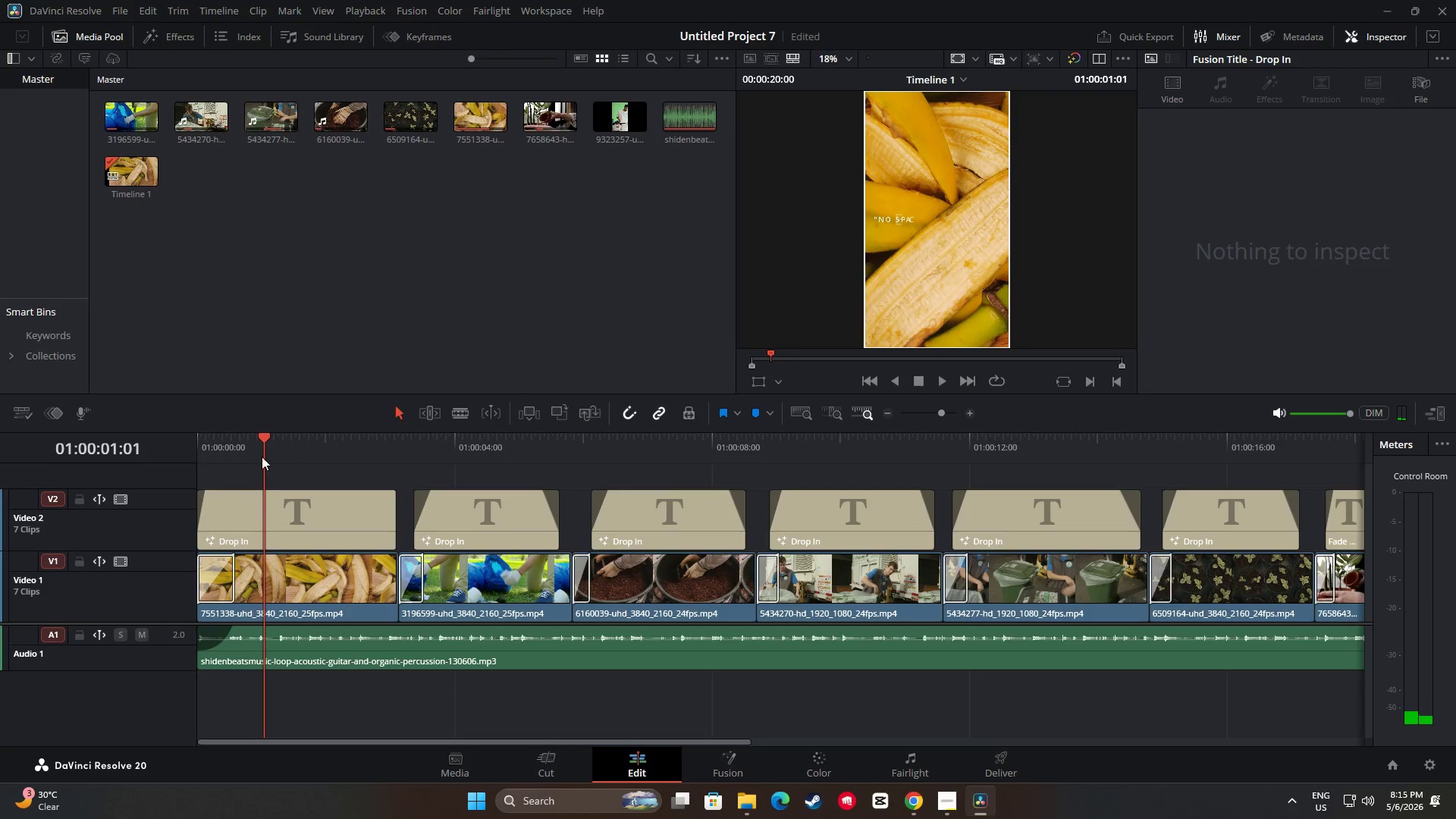 
left_click_drag(start_coordinate=[266, 438], to_coordinate=[192, 434])
 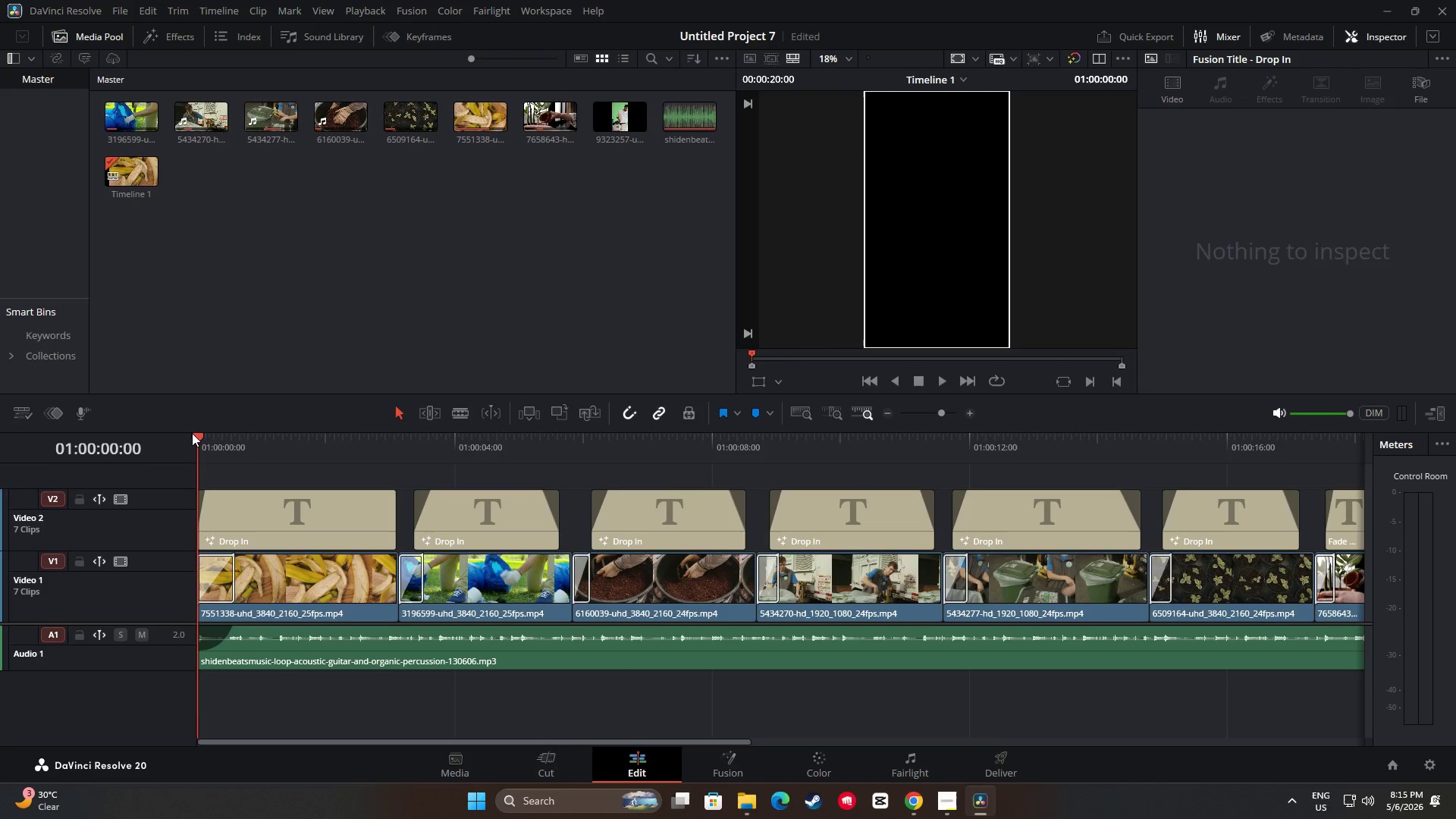 
key(Space)
 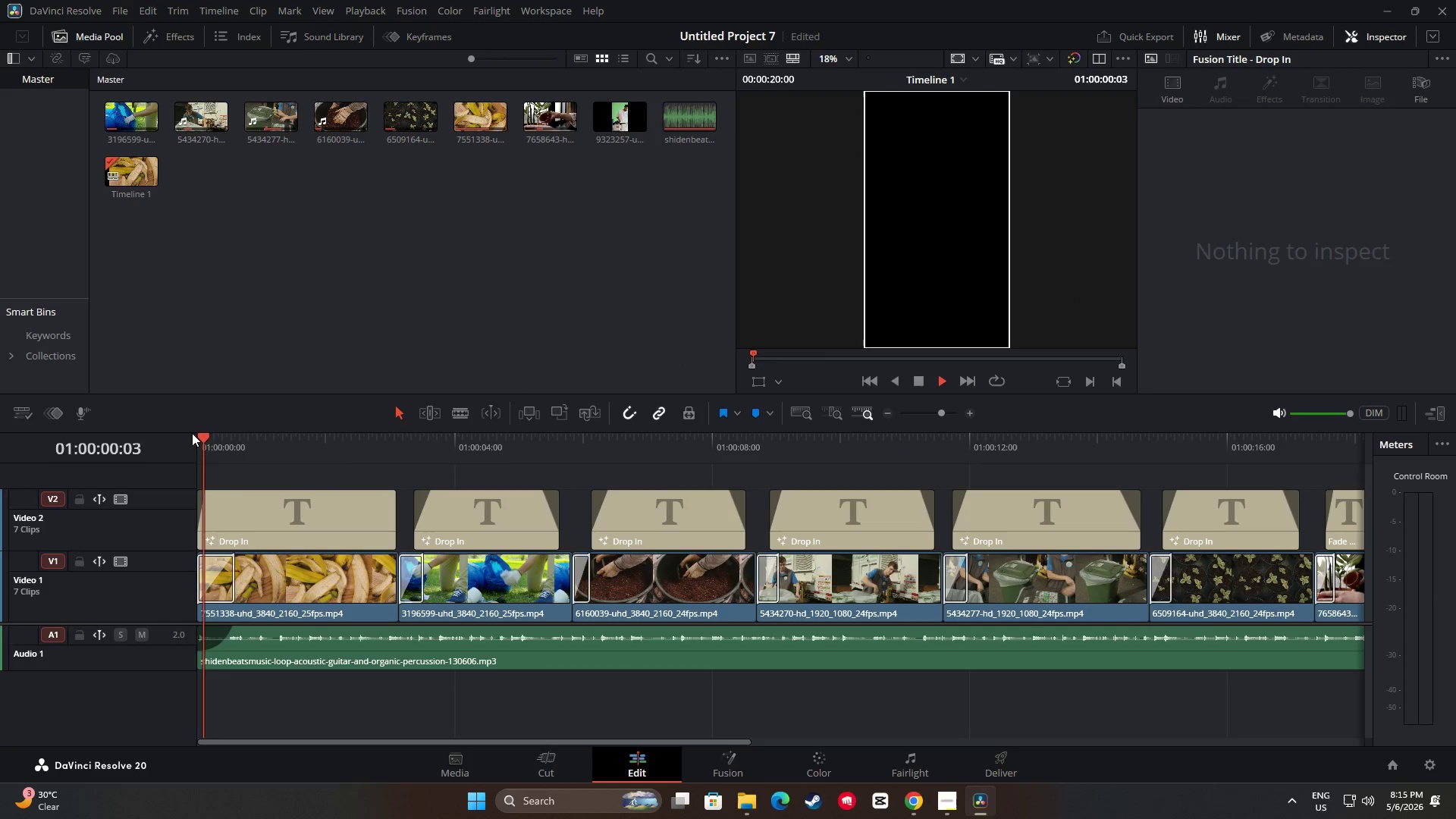 
key(Space)
 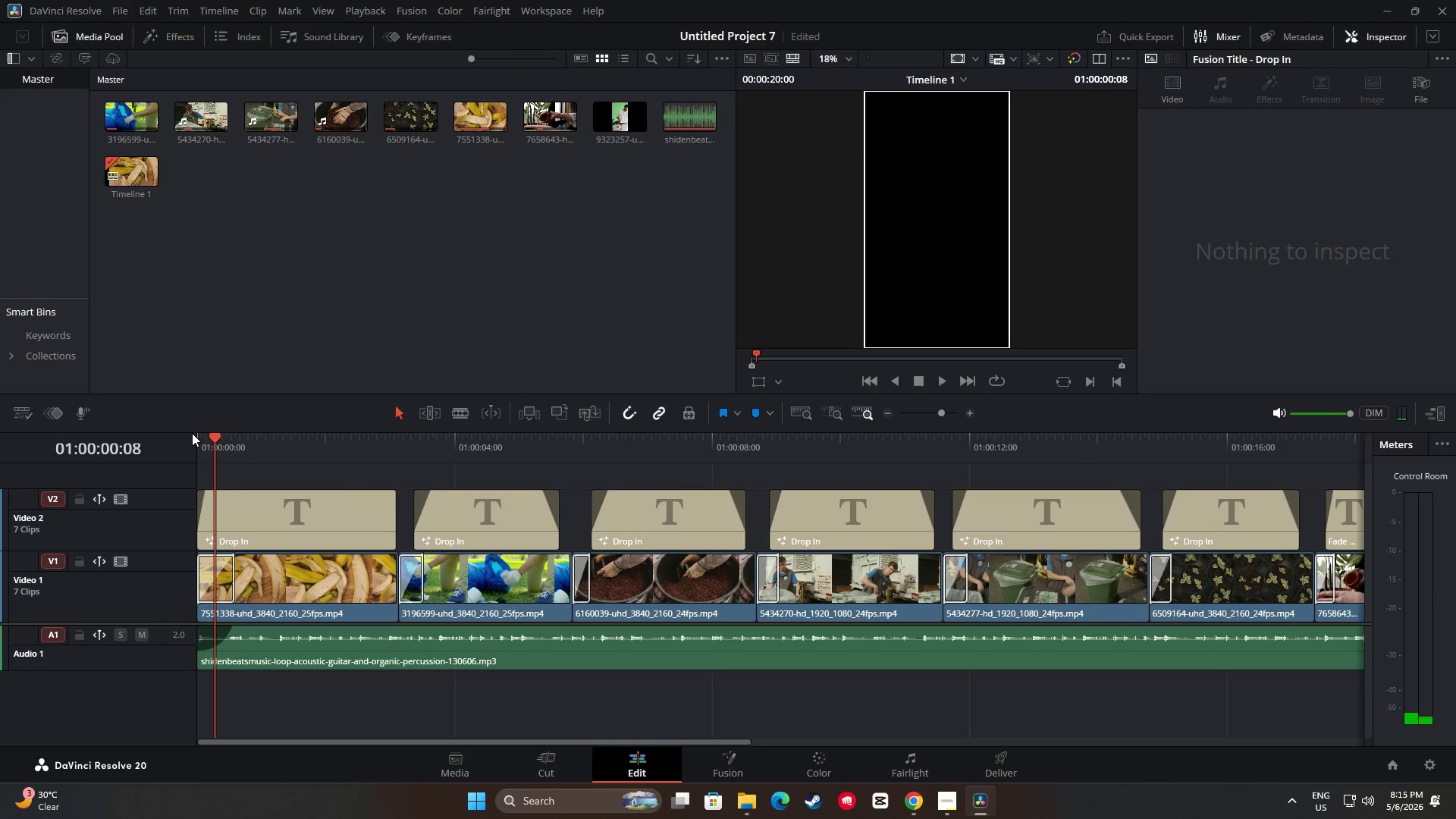 
key(Space)
 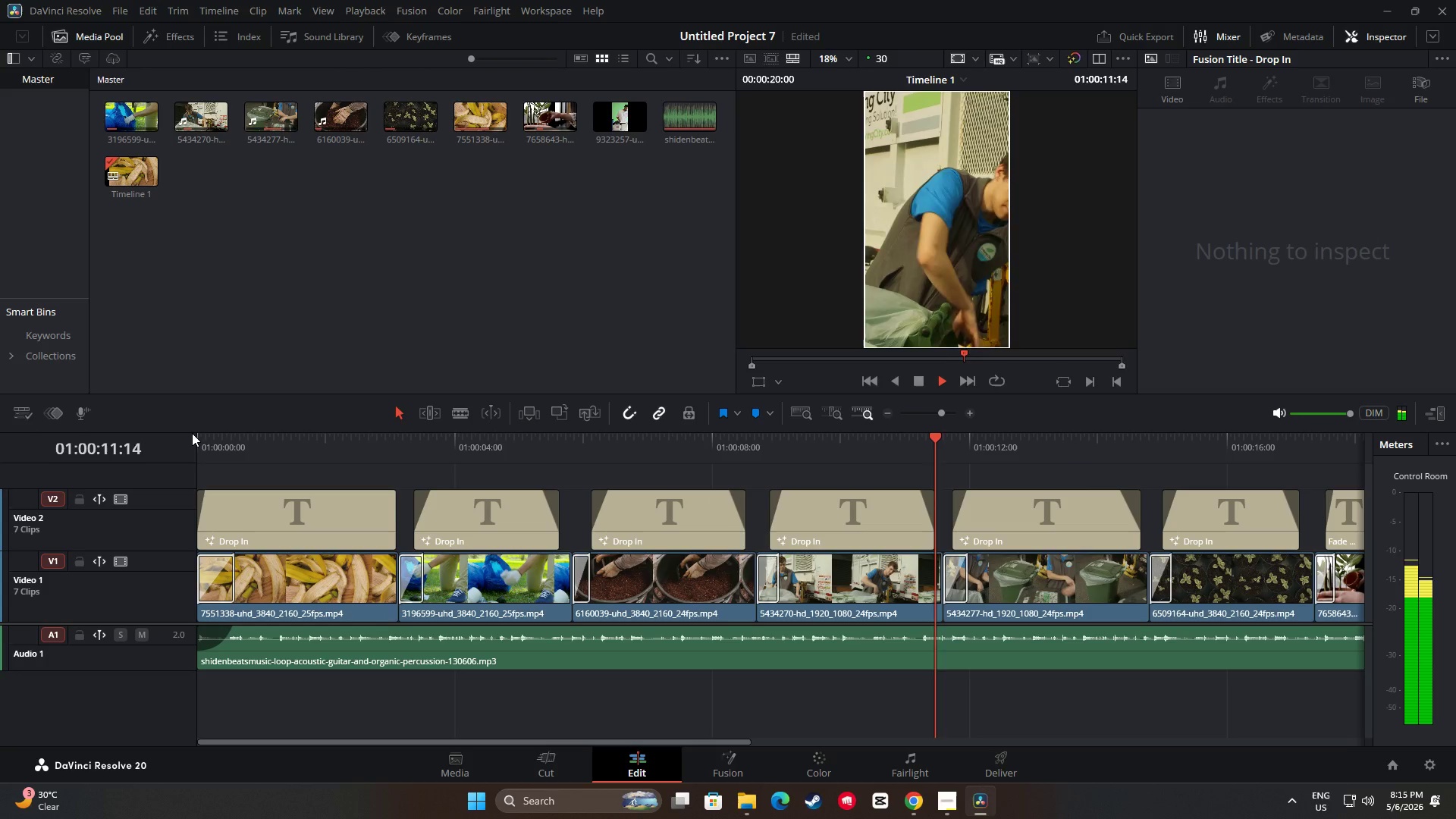 
wait(16.26)
 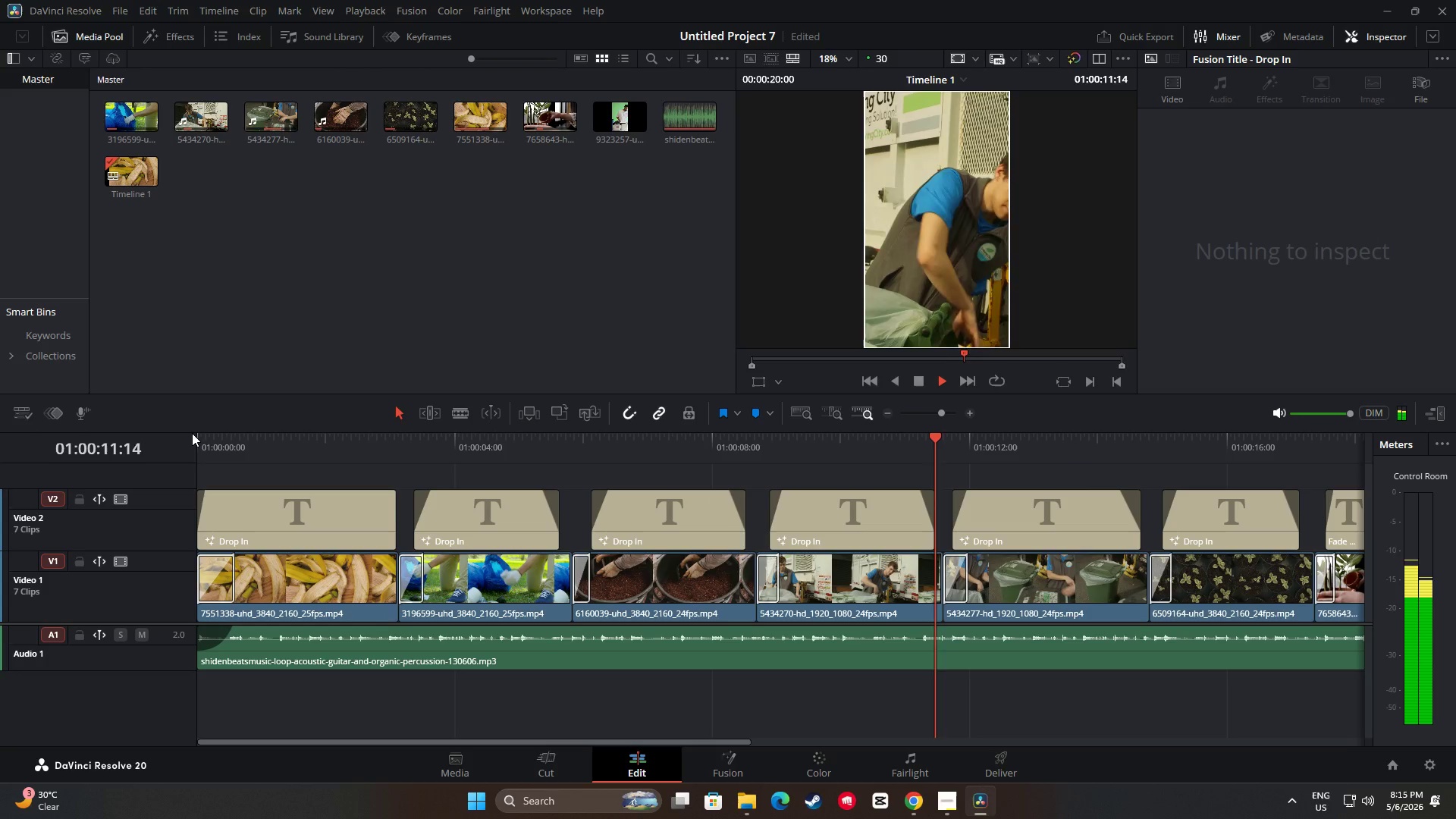 
key(Space)
 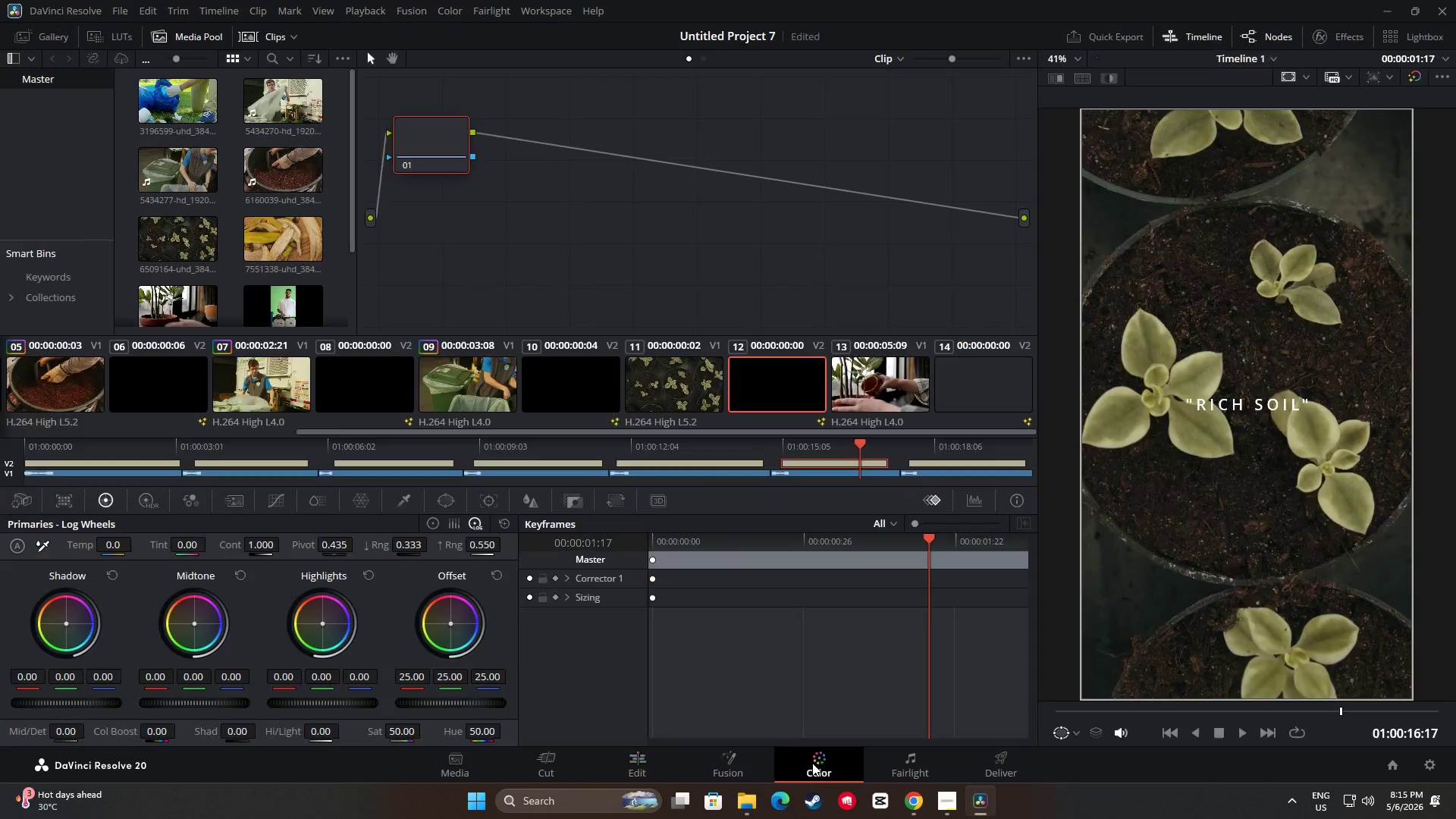 
left_click([668, 381])
 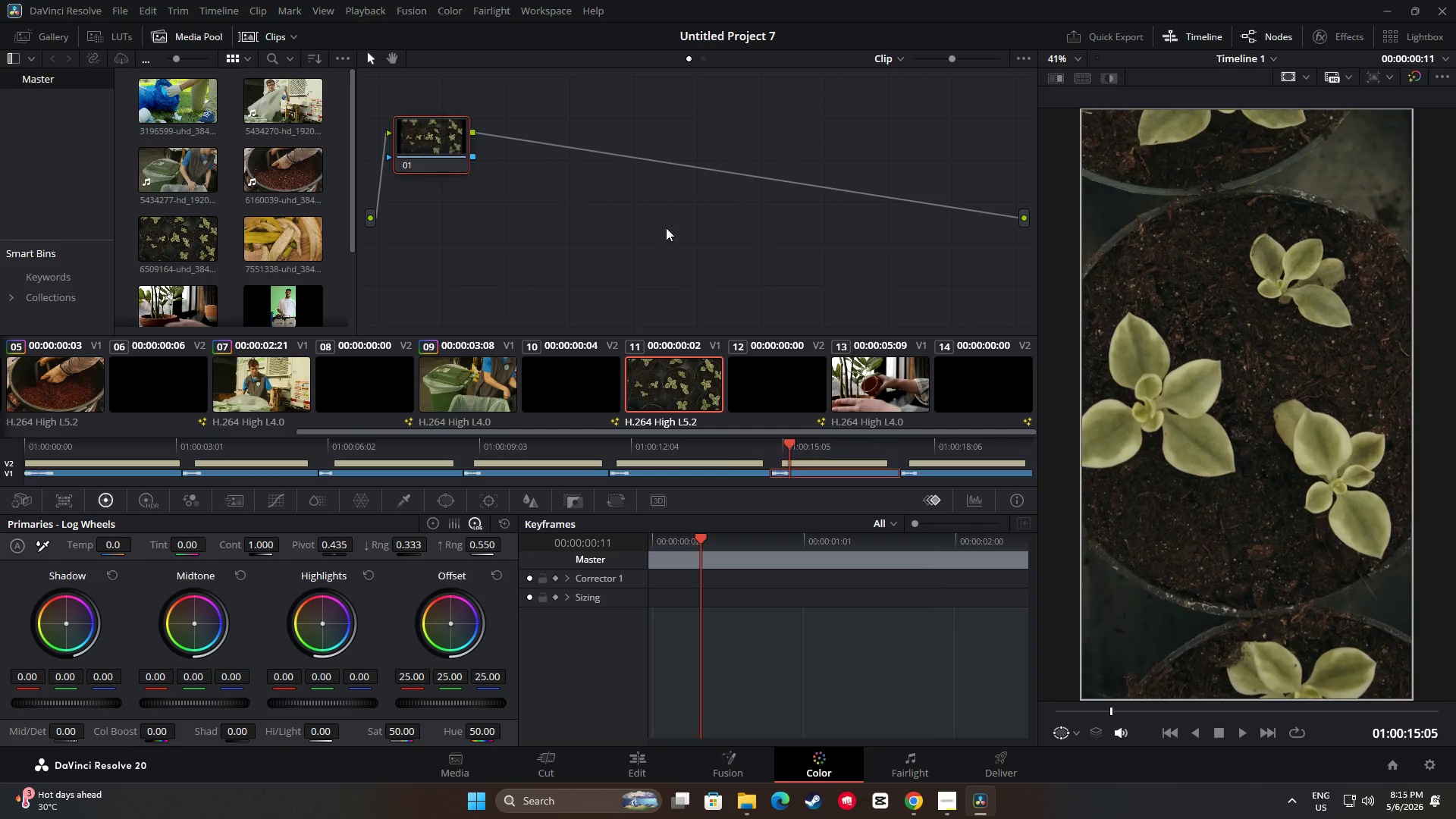 
left_click([641, 180])
 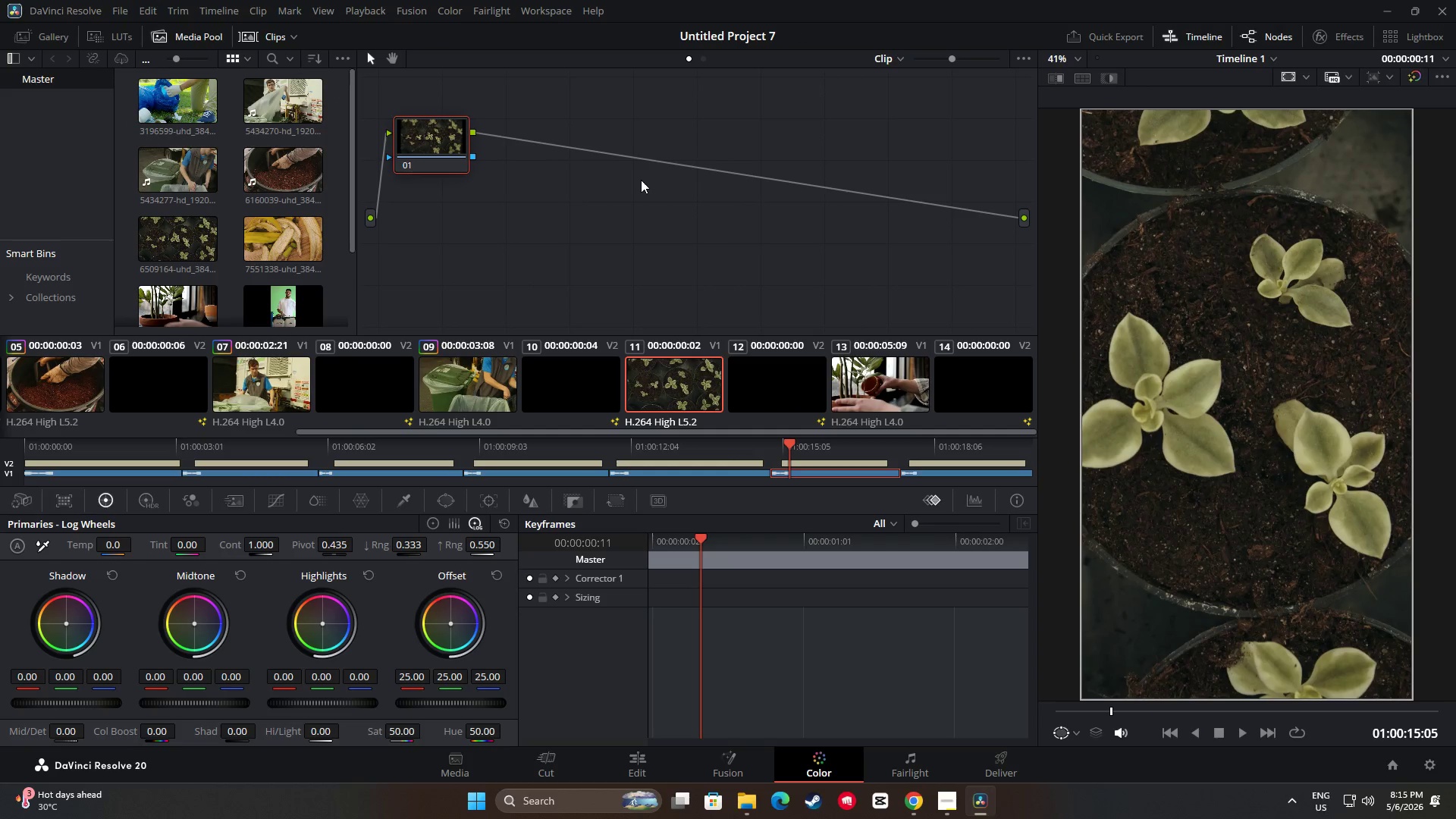 
key(Alt+X)
 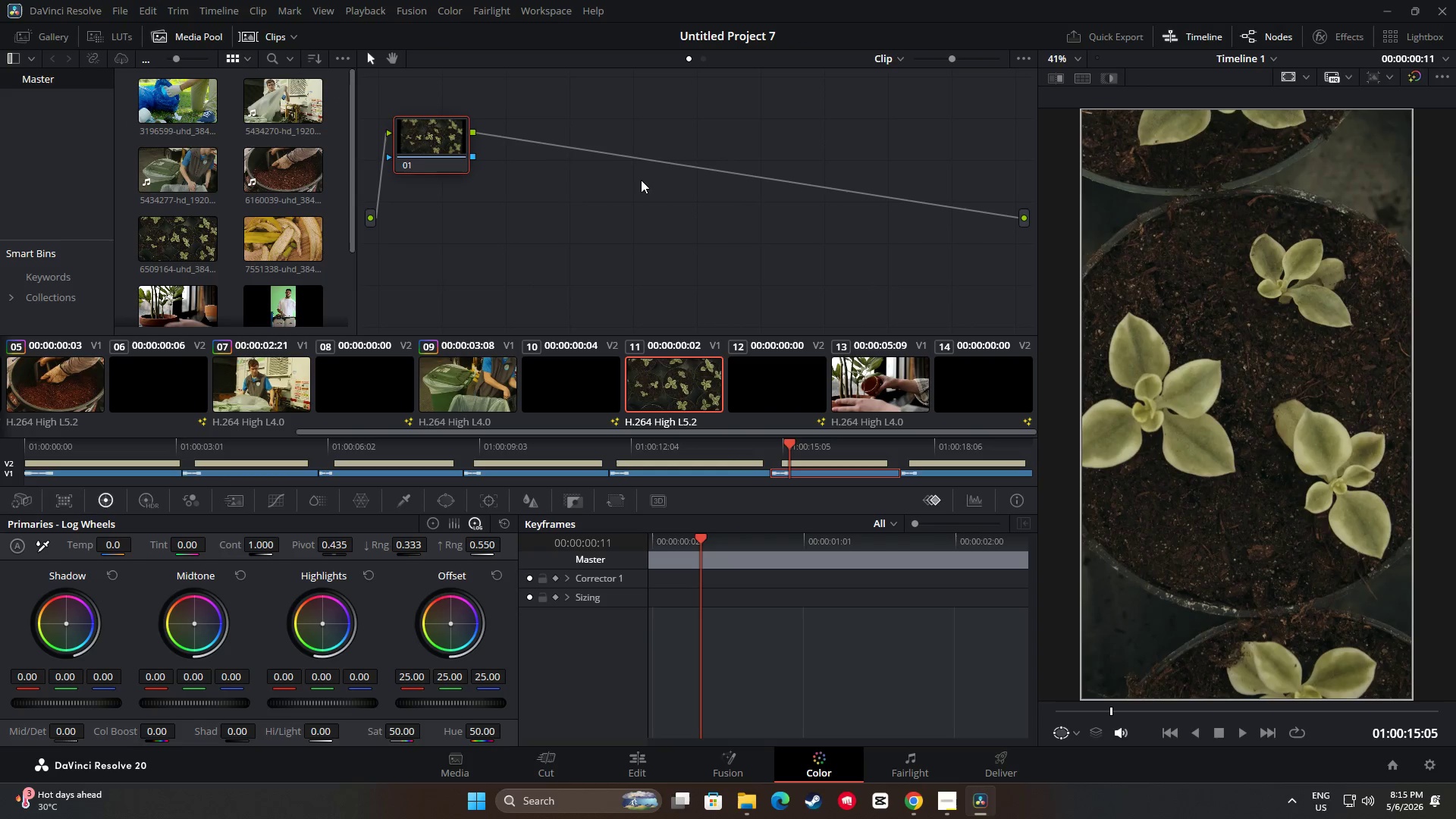 
key(Alt+S)
 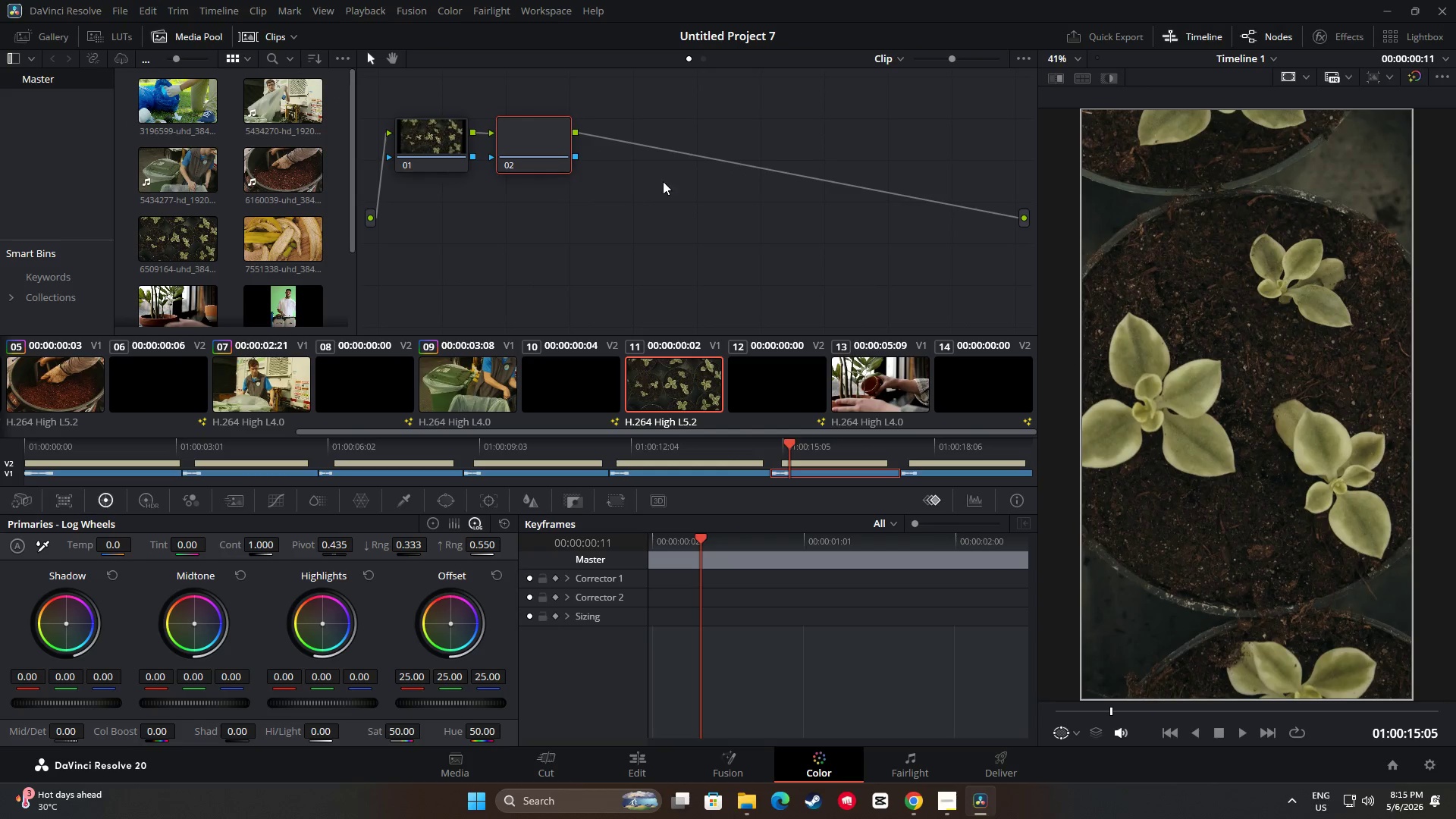 
key(Alt+S)
 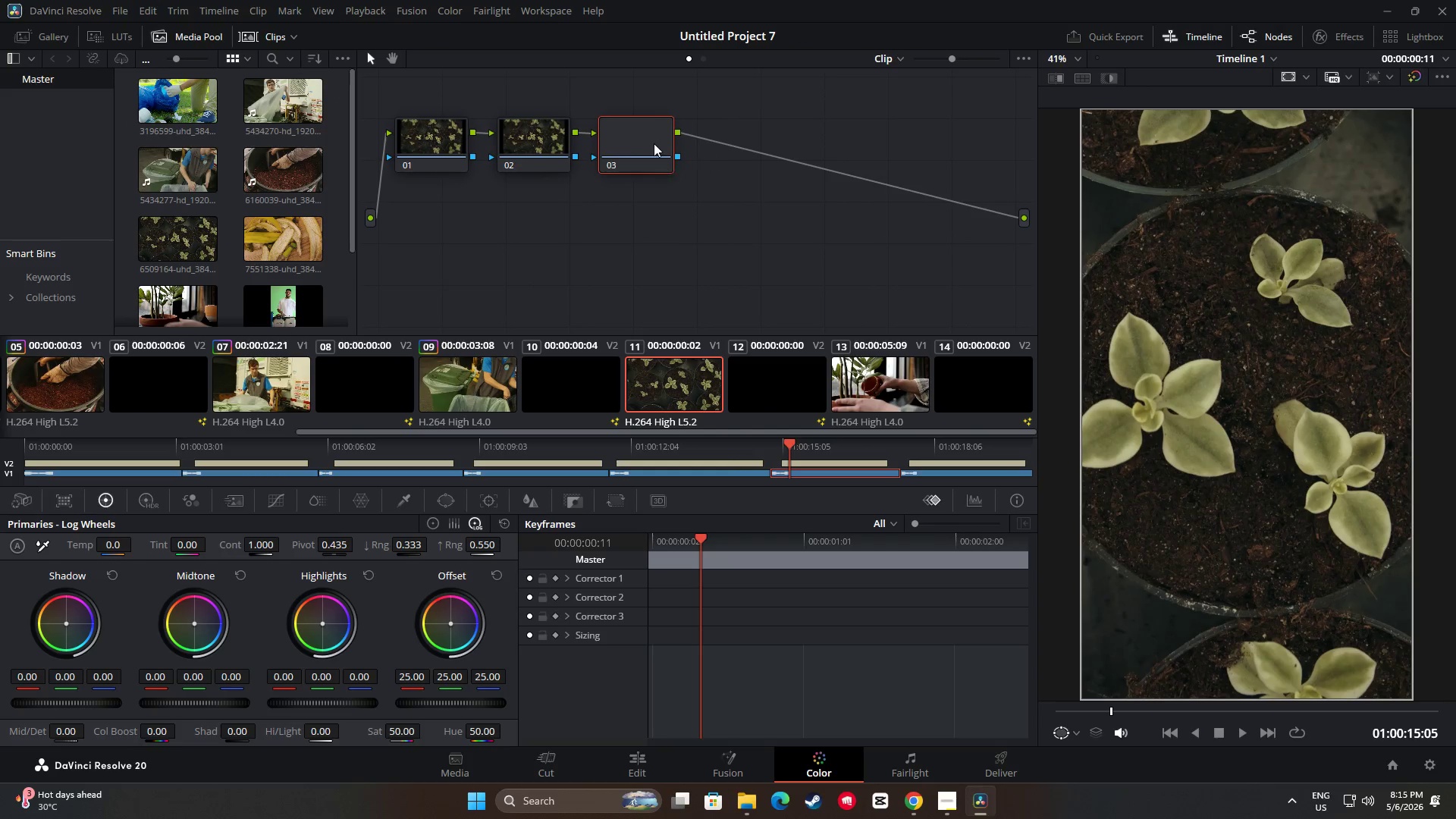 
left_click_drag(start_coordinate=[648, 135], to_coordinate=[690, 210])
 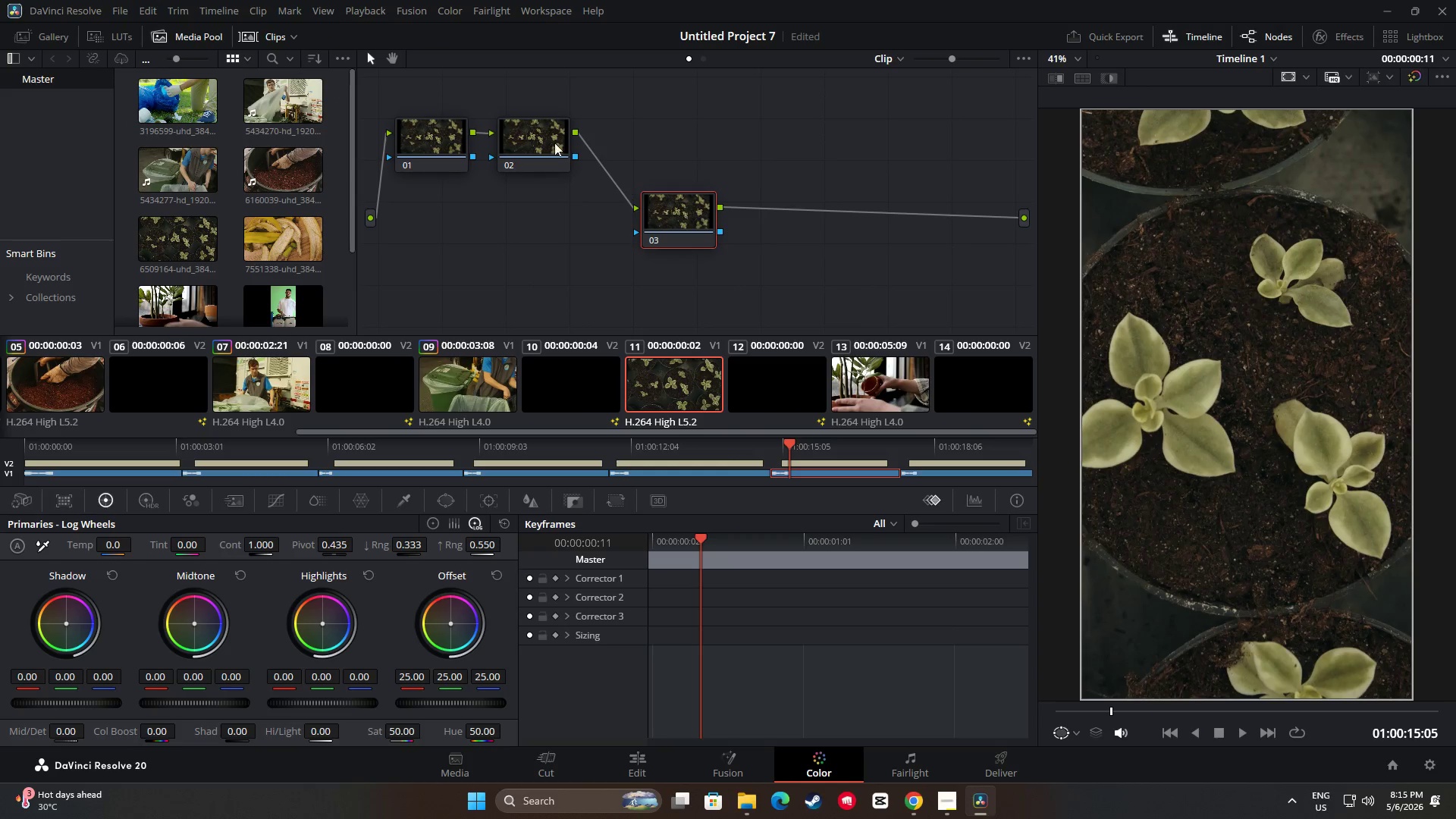 
left_click_drag(start_coordinate=[542, 139], to_coordinate=[554, 176])
 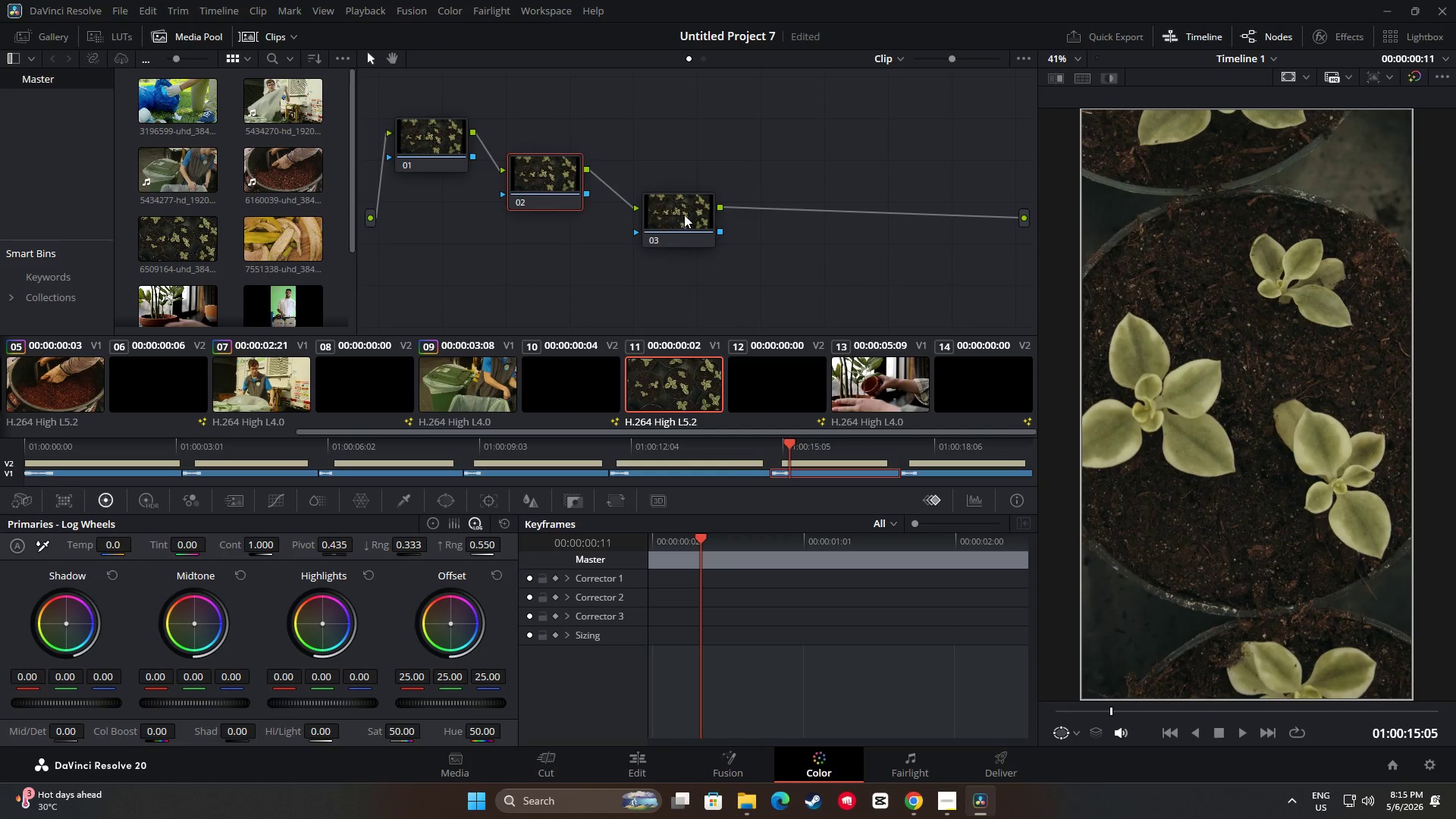 
left_click_drag(start_coordinate=[685, 215], to_coordinate=[673, 218])
 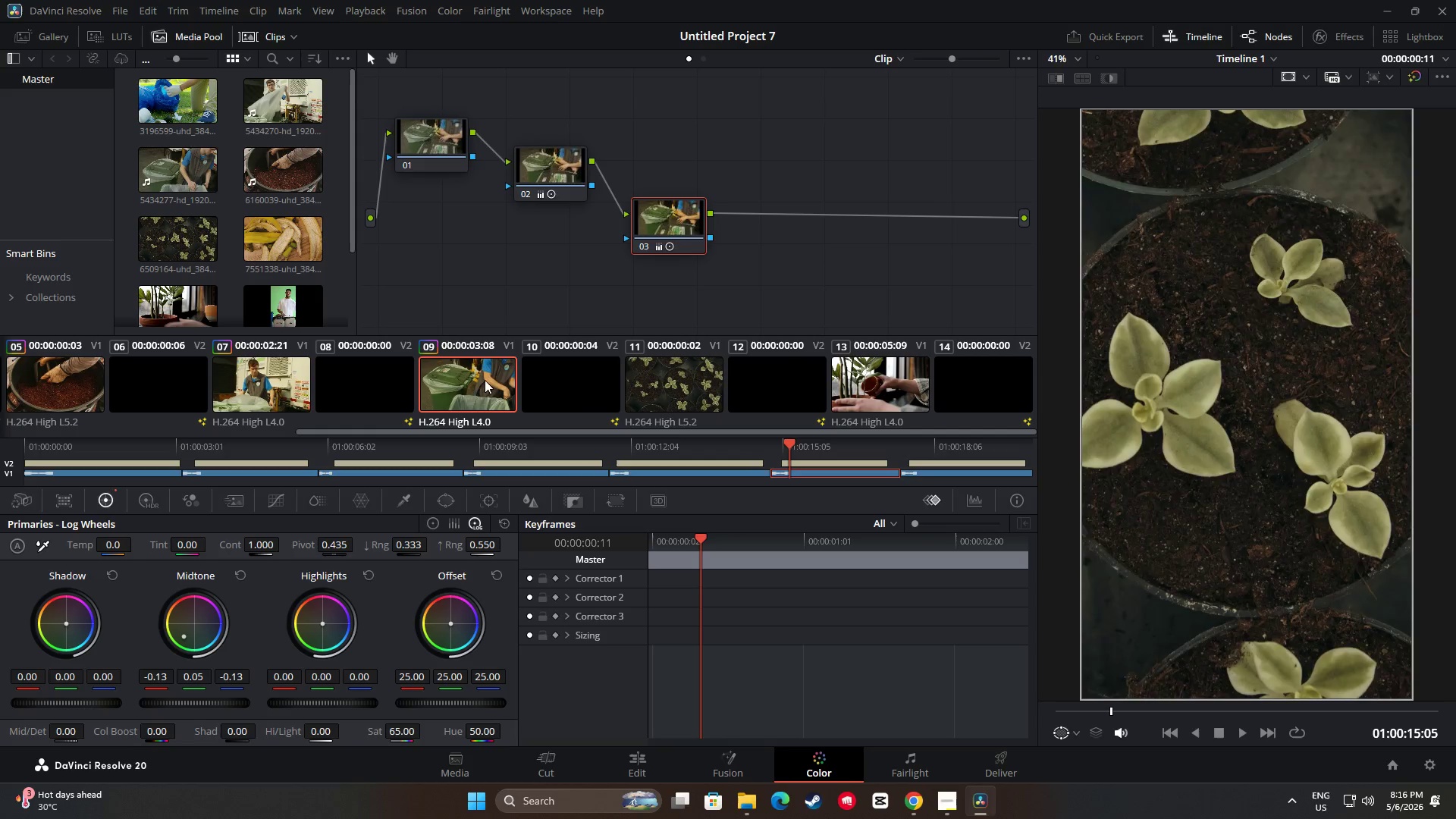 
left_click([553, 184])
 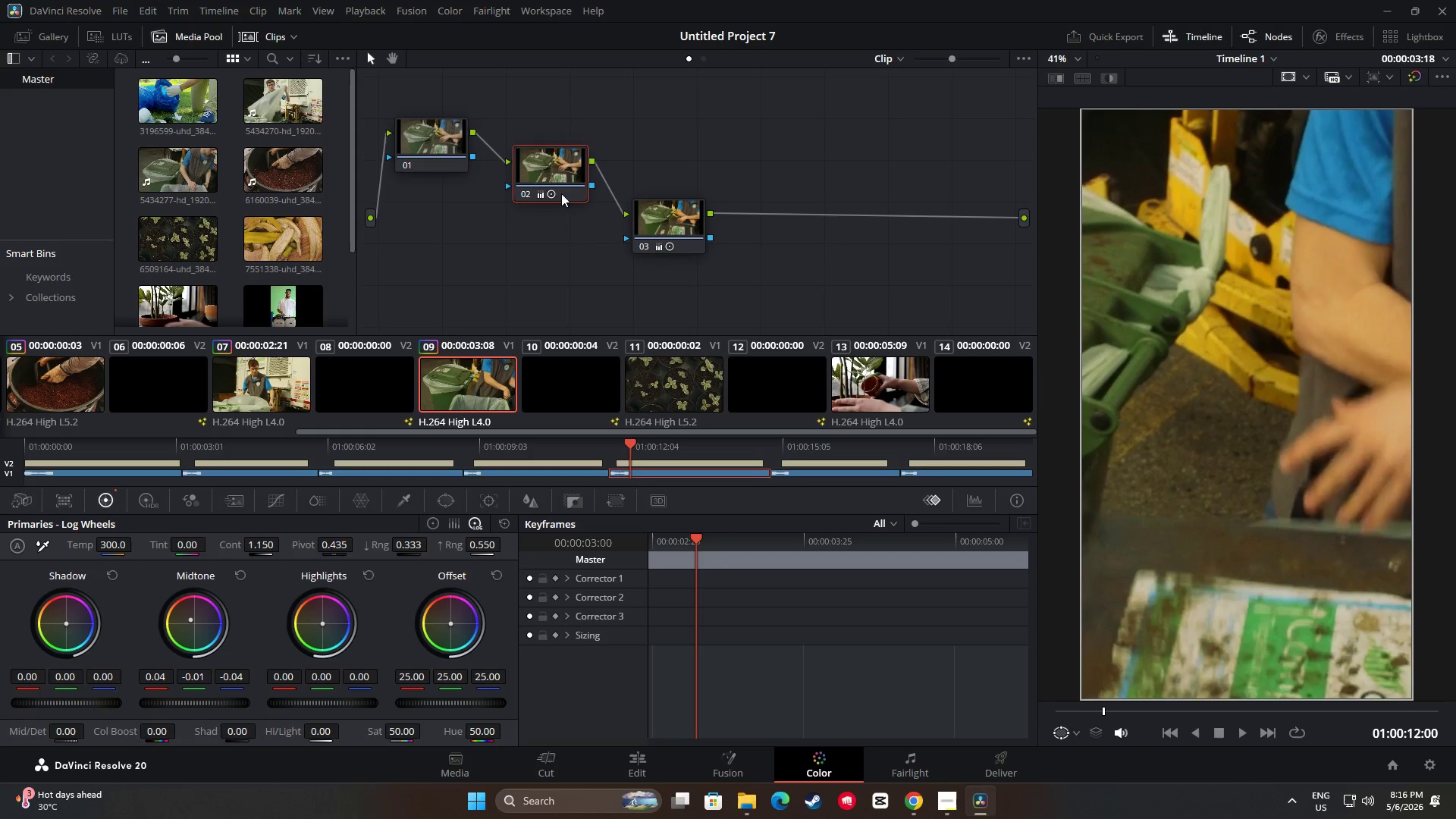 
key(Control+ControlLeft)
 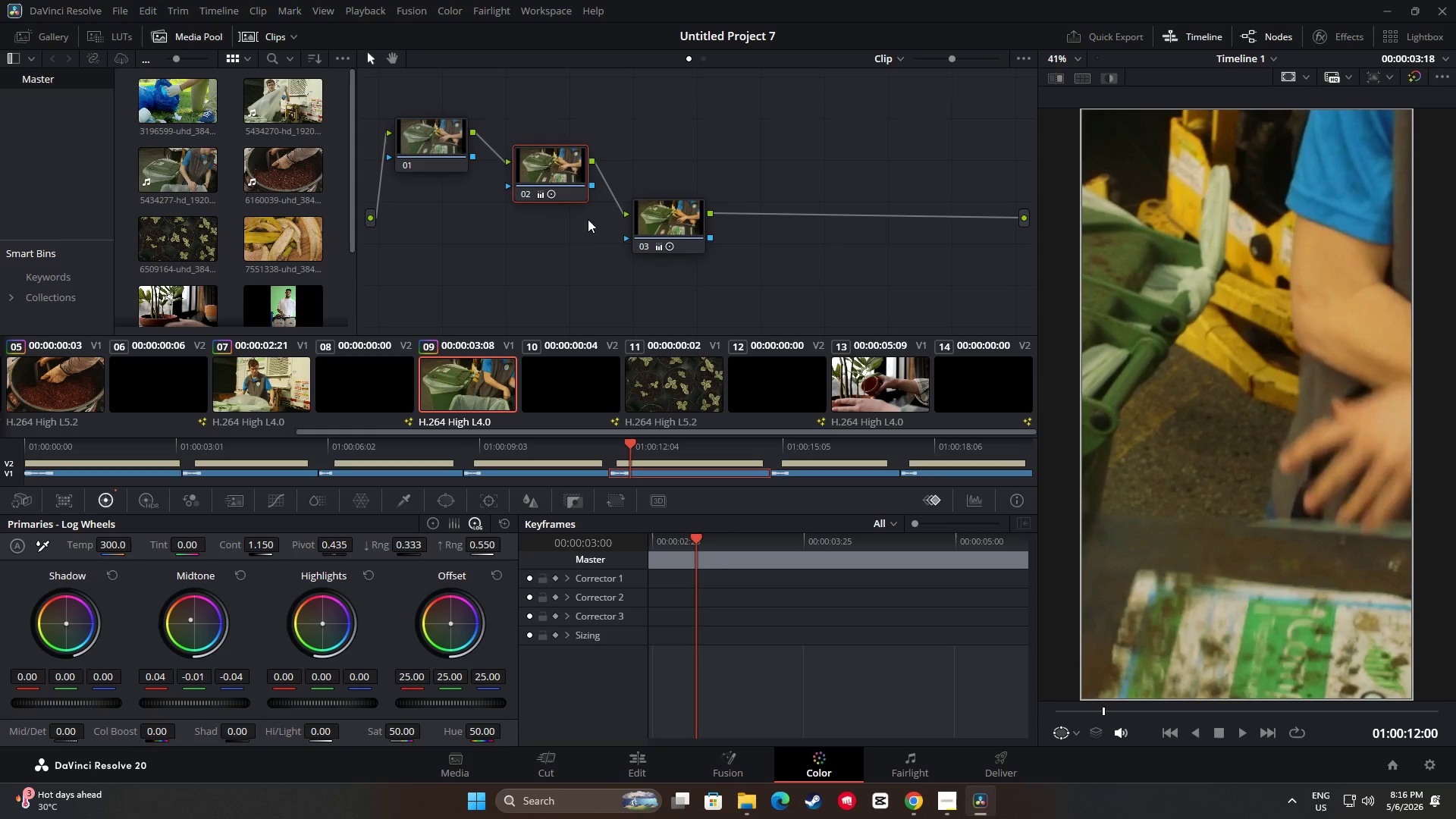 
key(Control+C)
 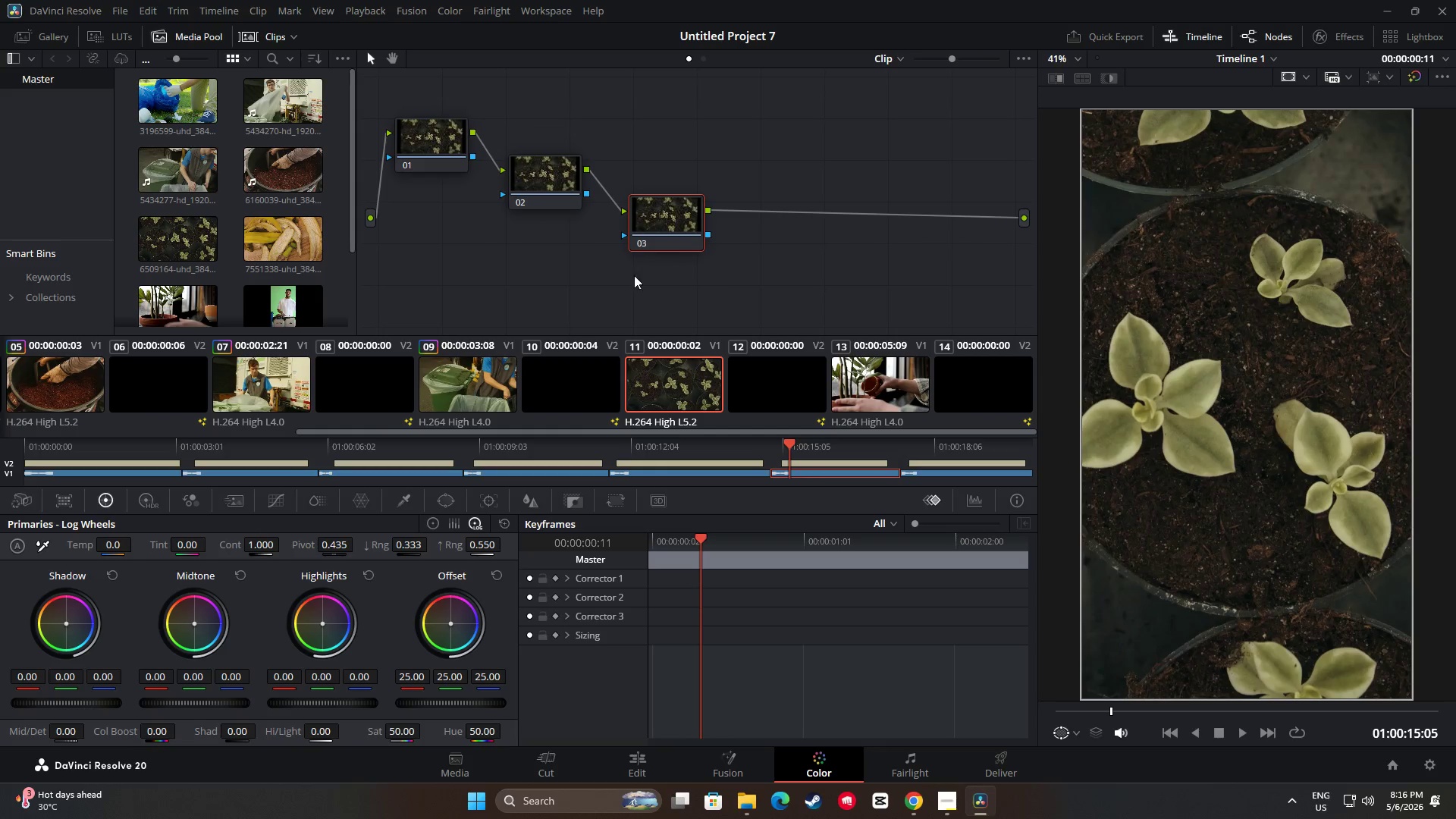 
double_click([547, 178])
 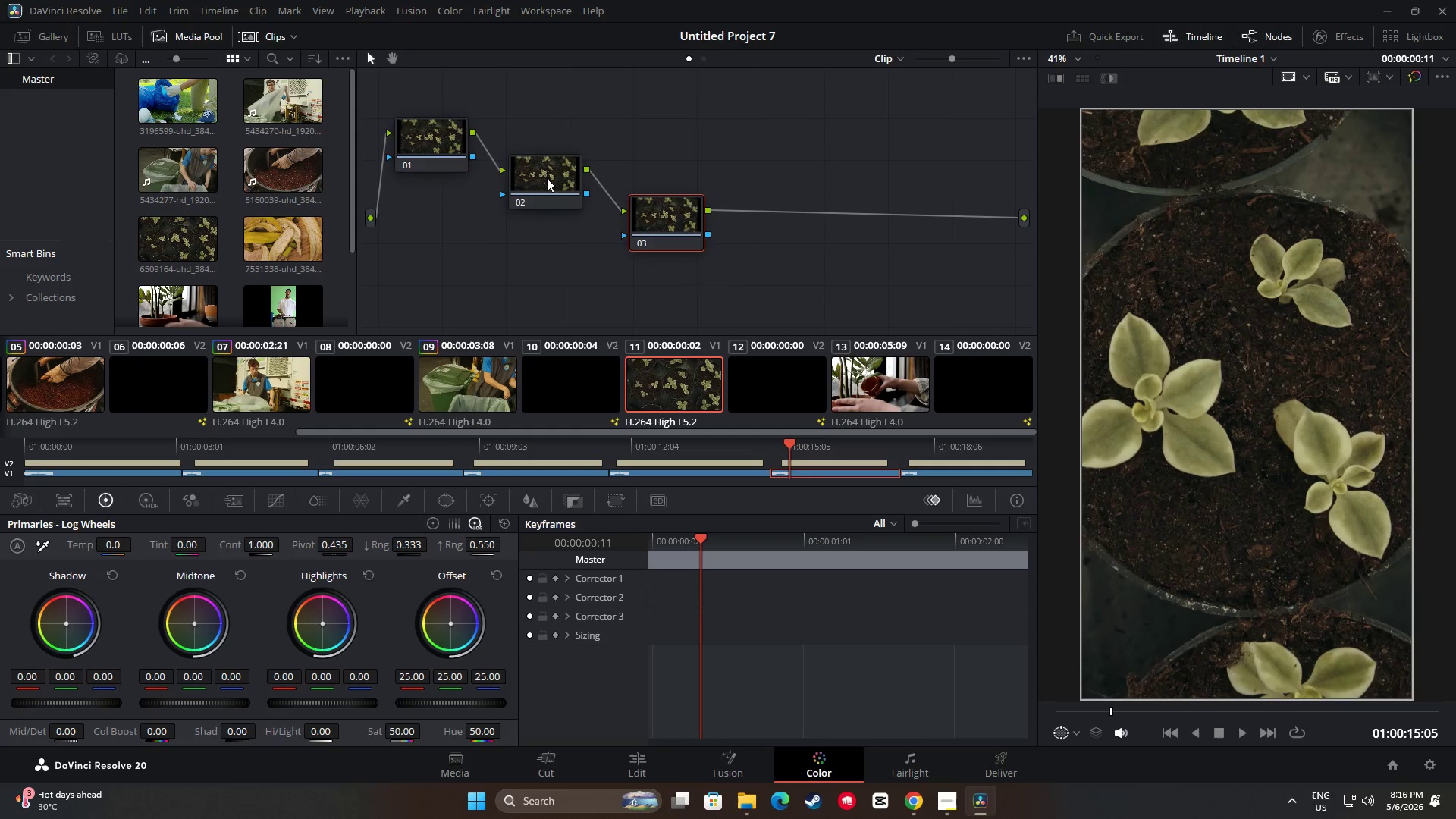 
key(Control+ControlLeft)
 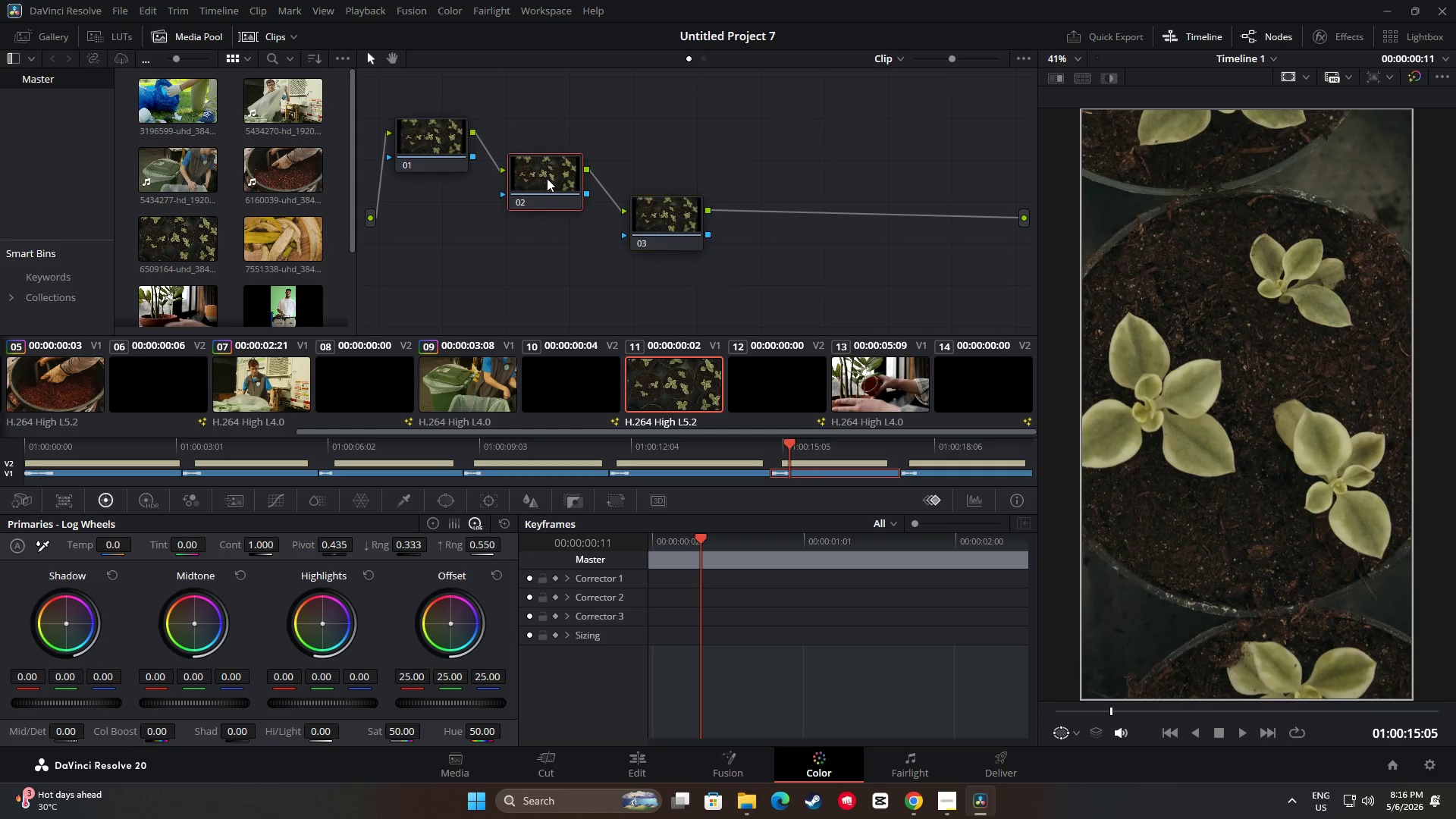 
key(Control+V)
 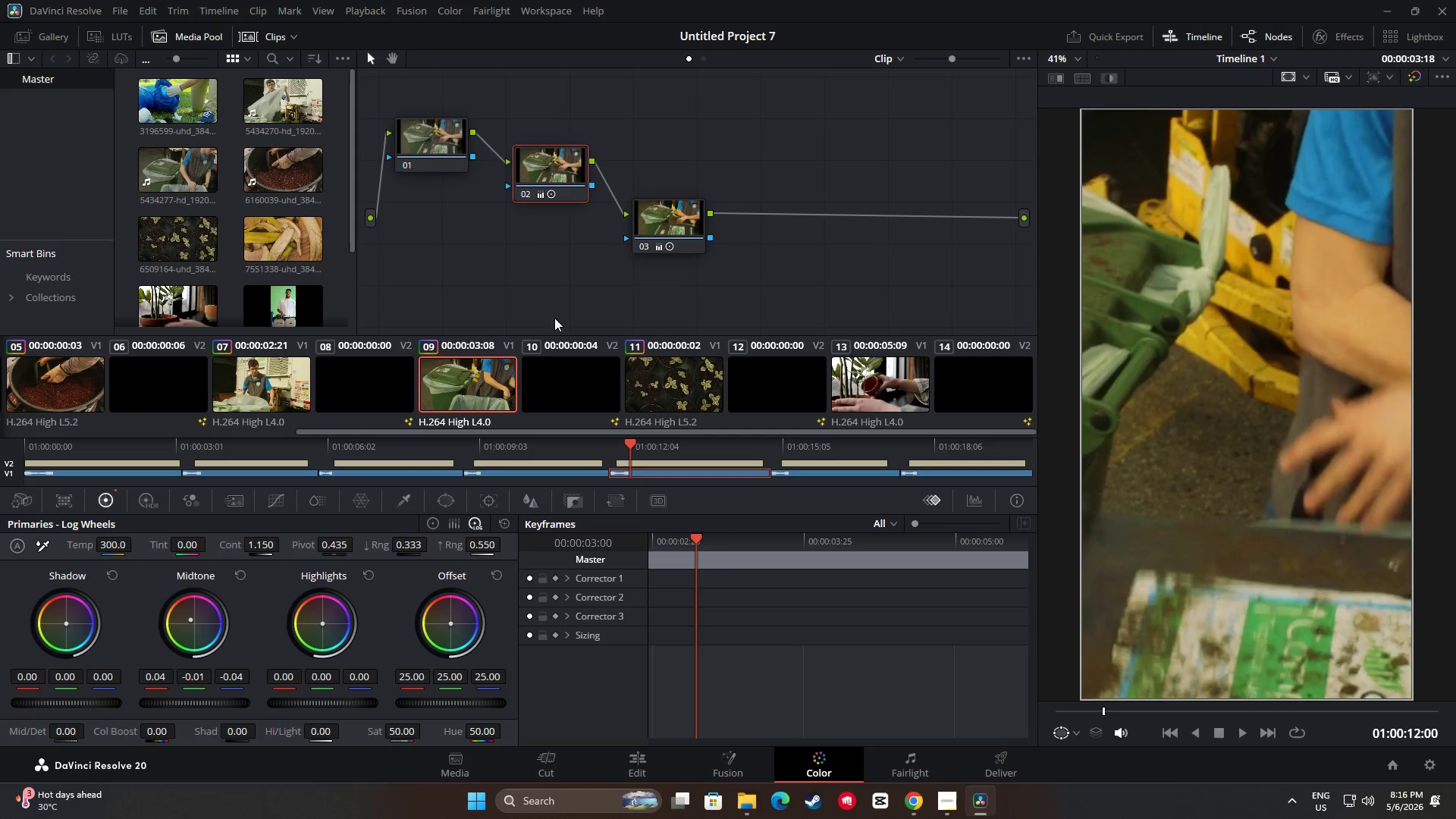 
double_click([661, 212])
 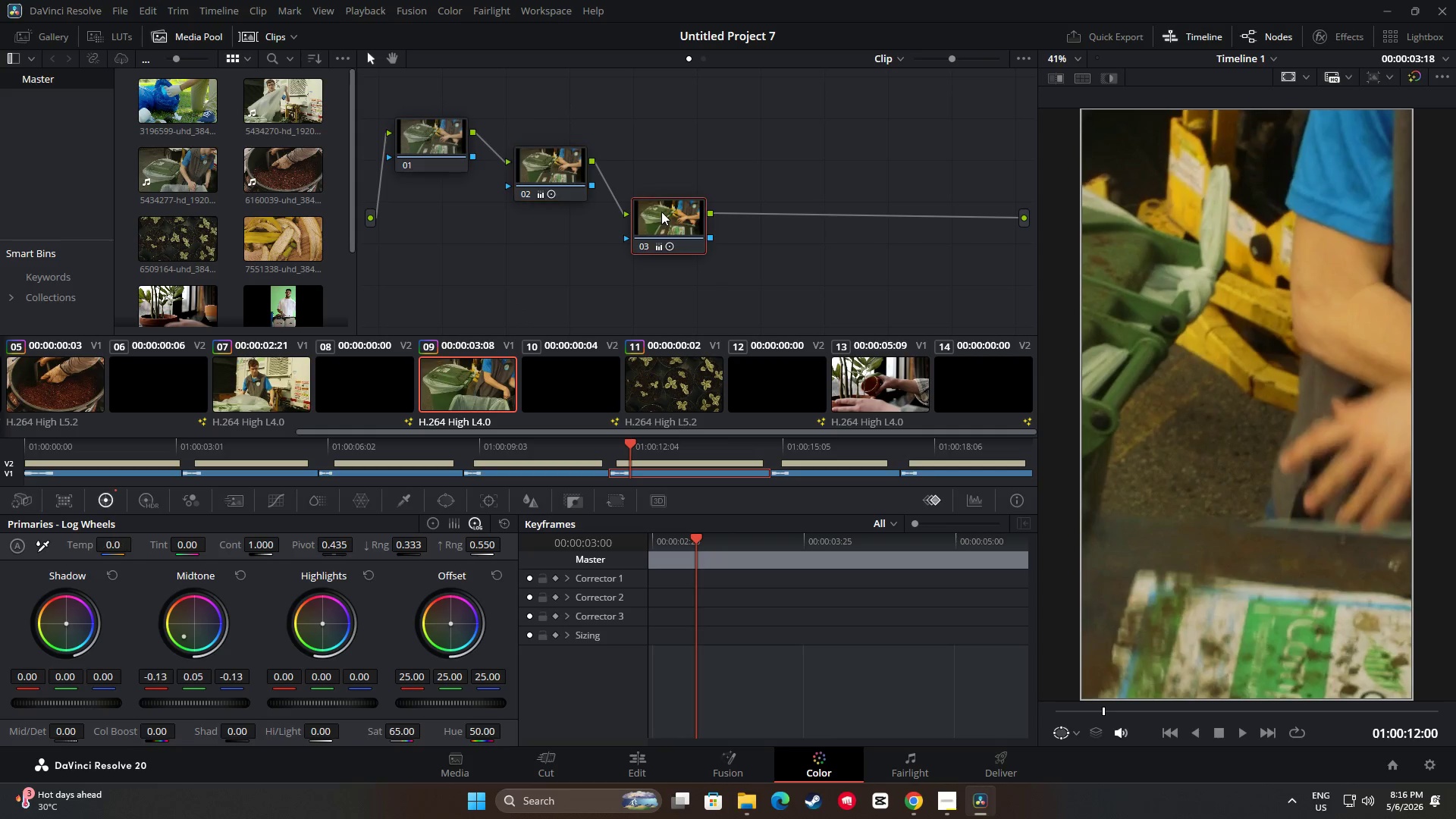 
key(Control+ControlLeft)
 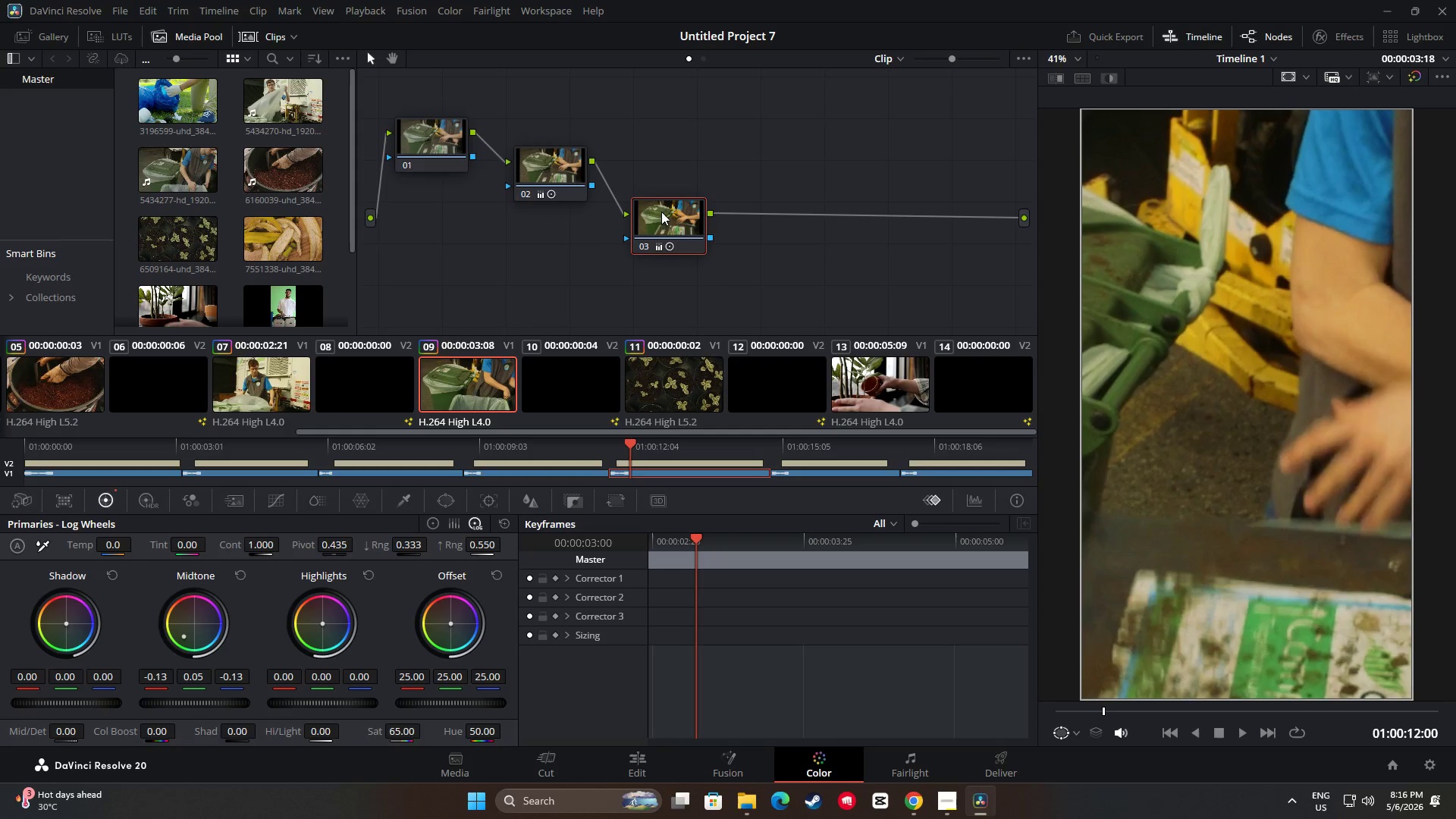 
key(Control+C)
 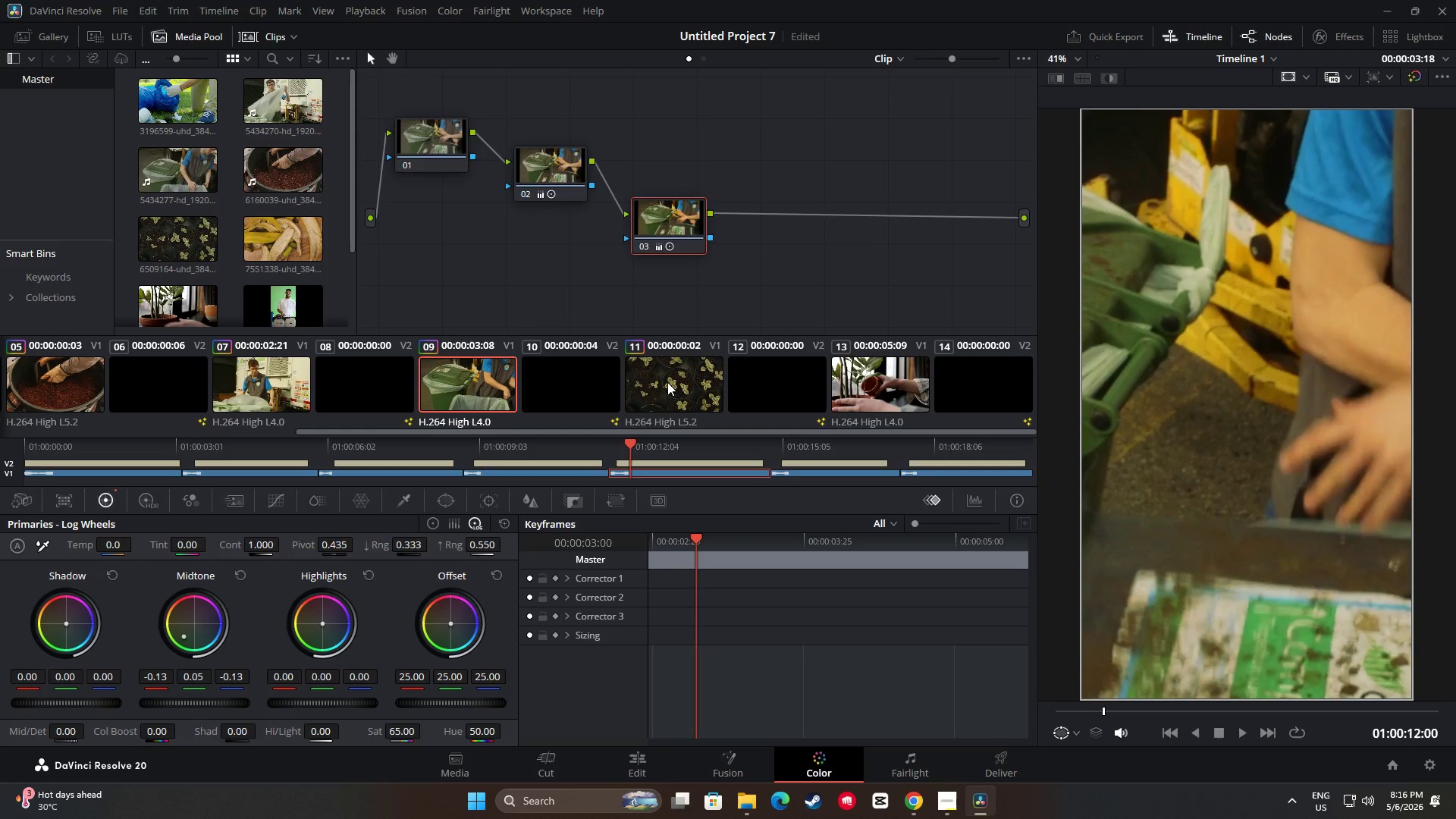 
triple_click([667, 389])
 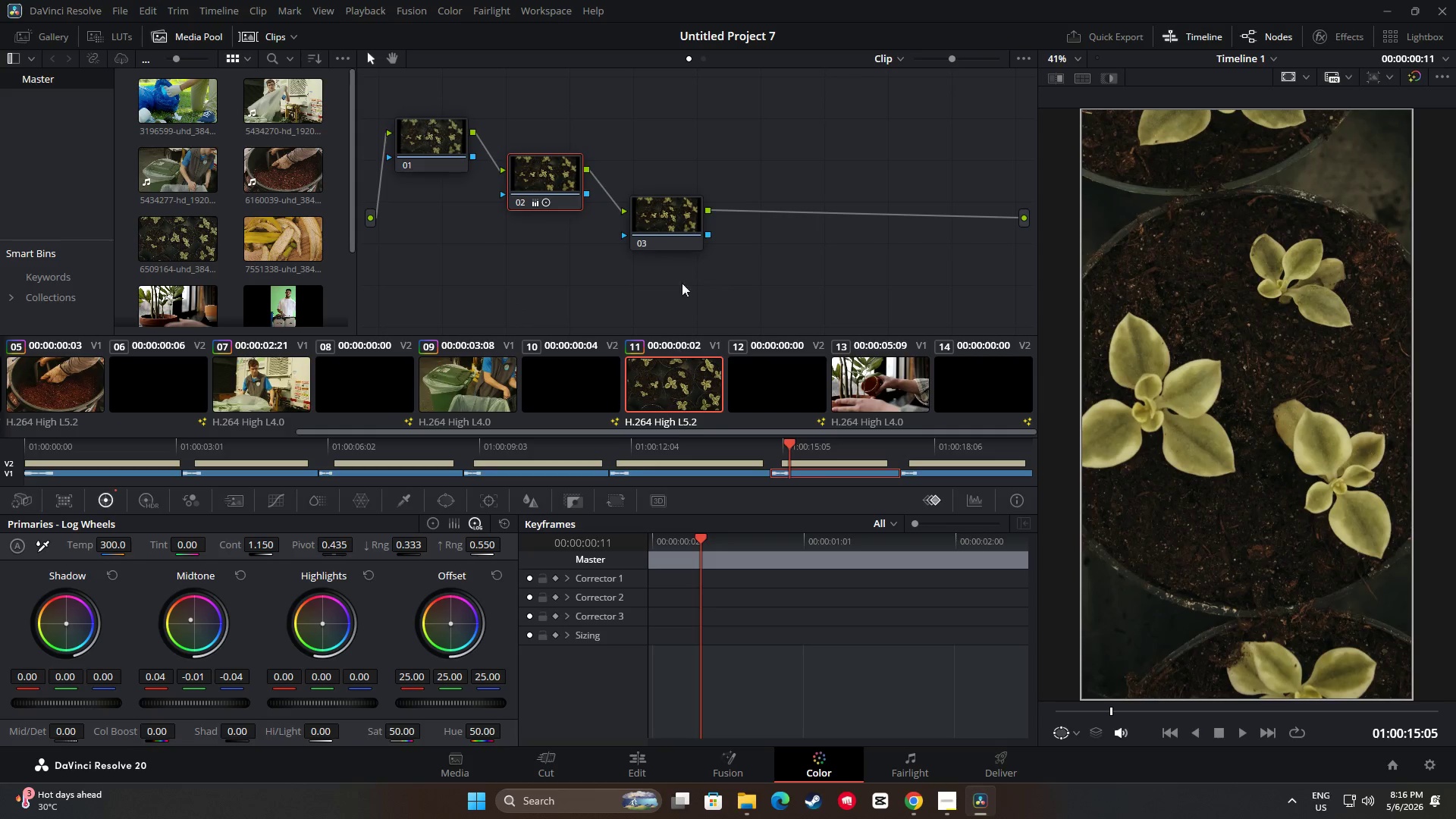 
triple_click([680, 206])
 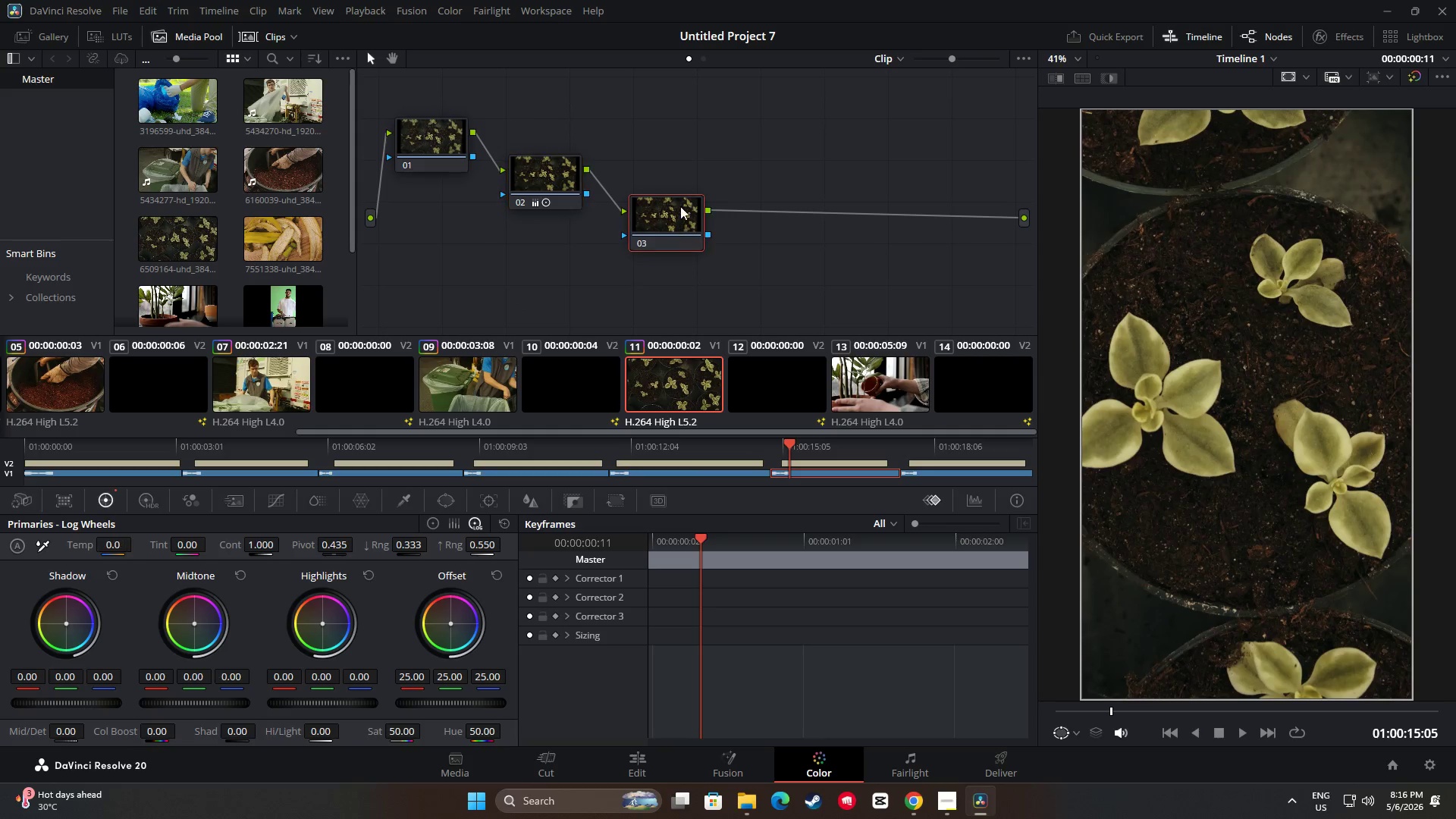 
key(Control+ControlLeft)
 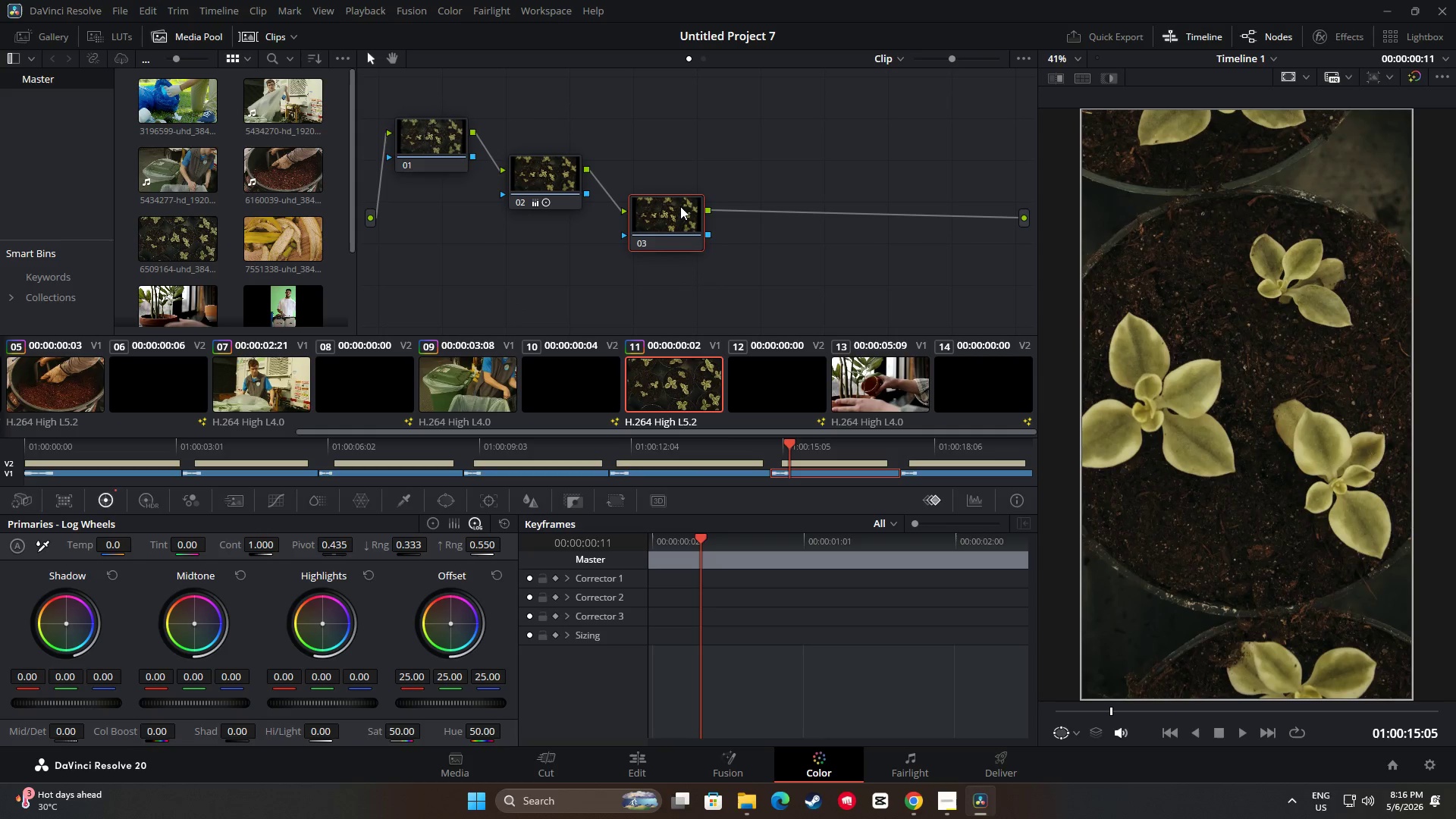 
key(Control+V)
 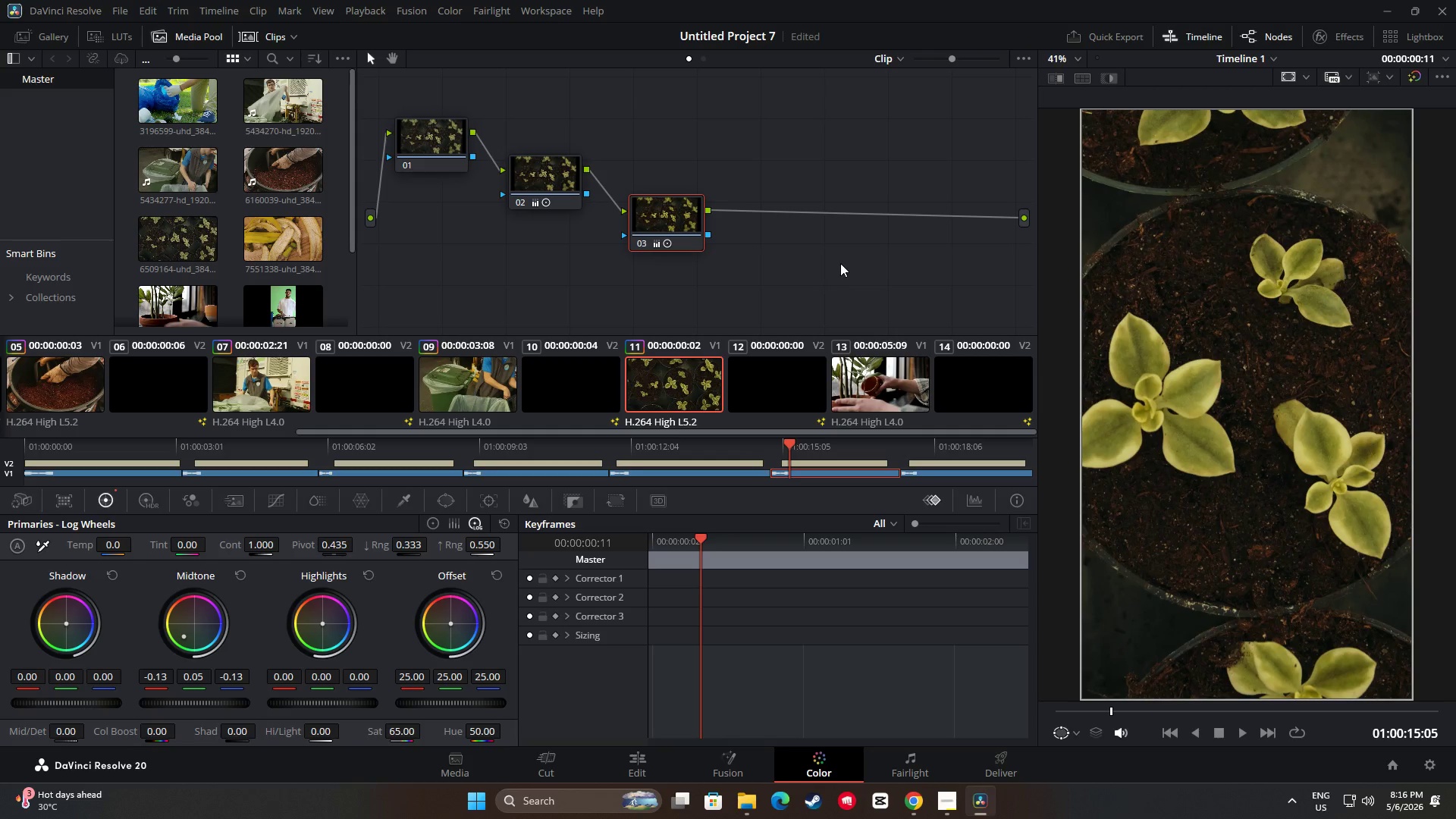 
wait(7.51)
 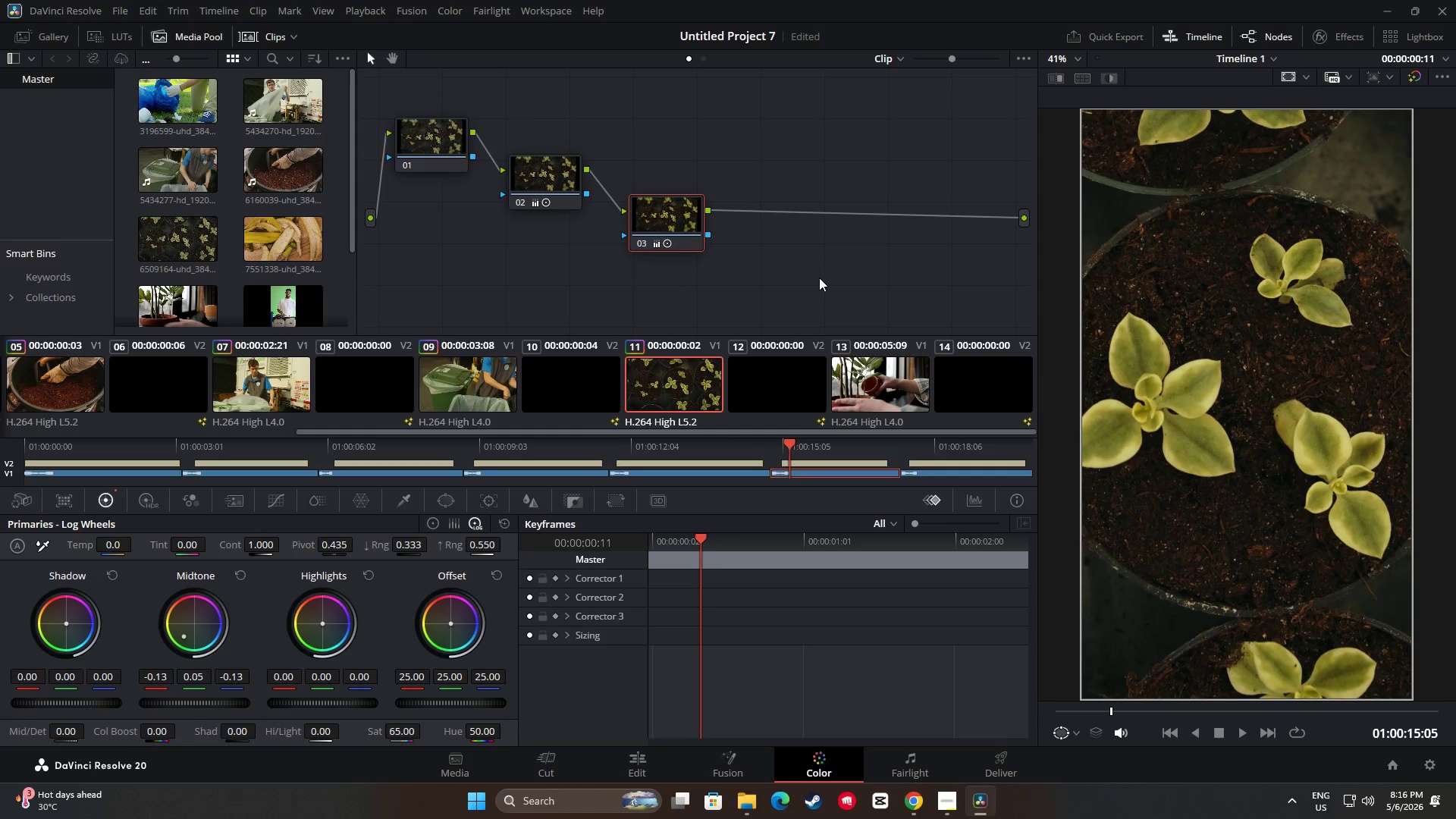 
left_click_drag(start_coordinate=[877, 378], to_coordinate=[873, 371])
 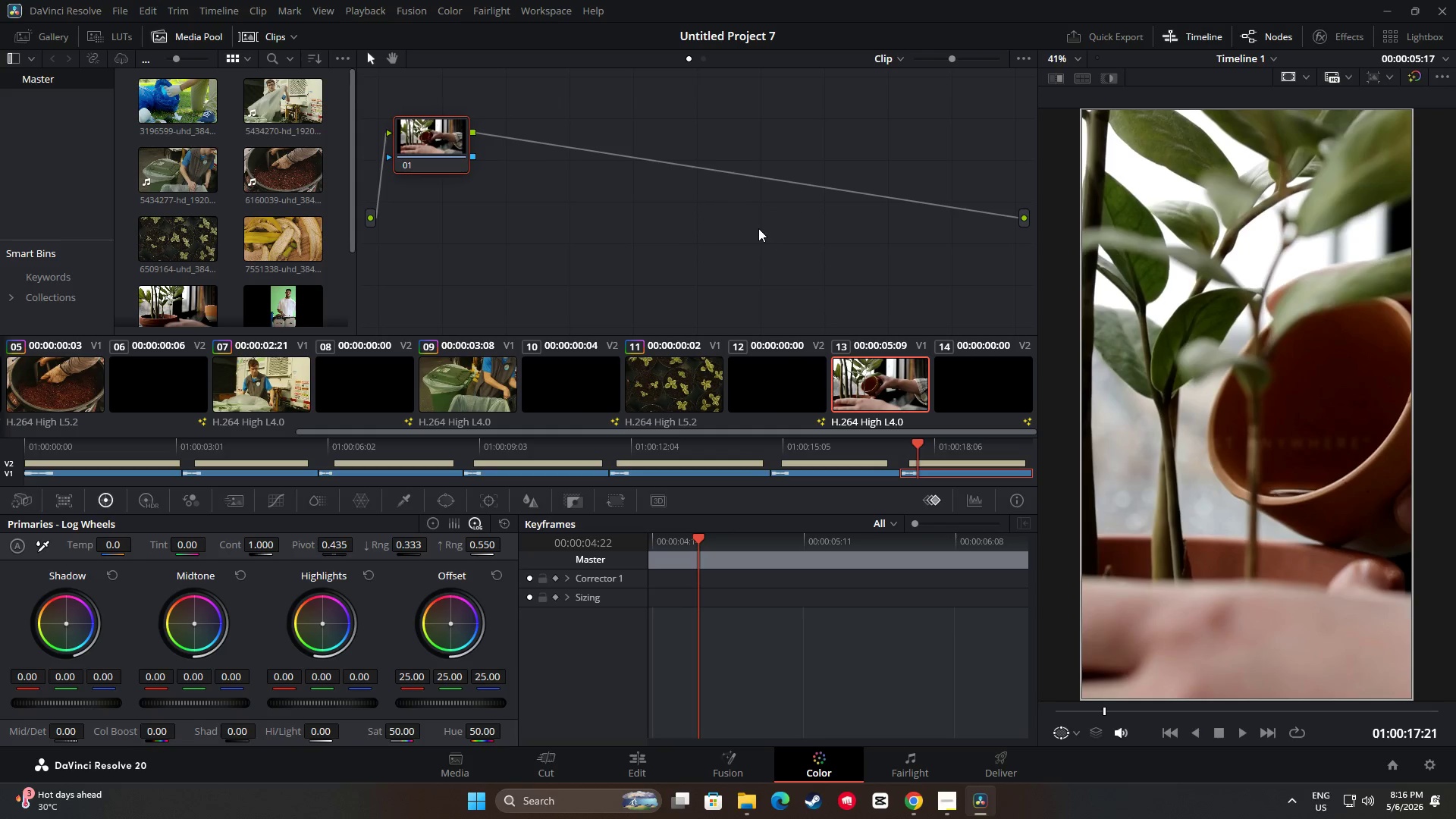 
left_click([759, 226])
 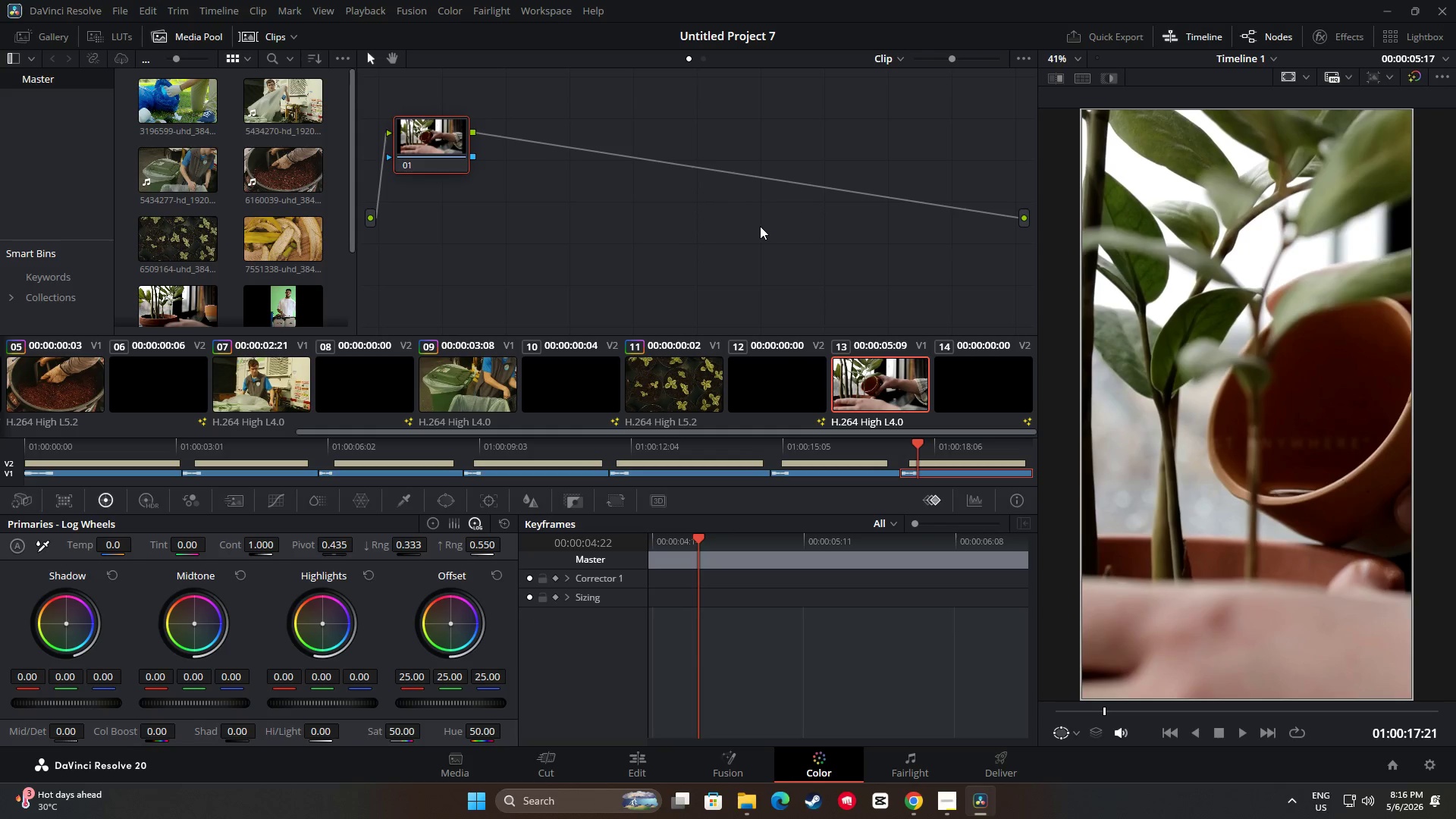 
key(Alt+S)
 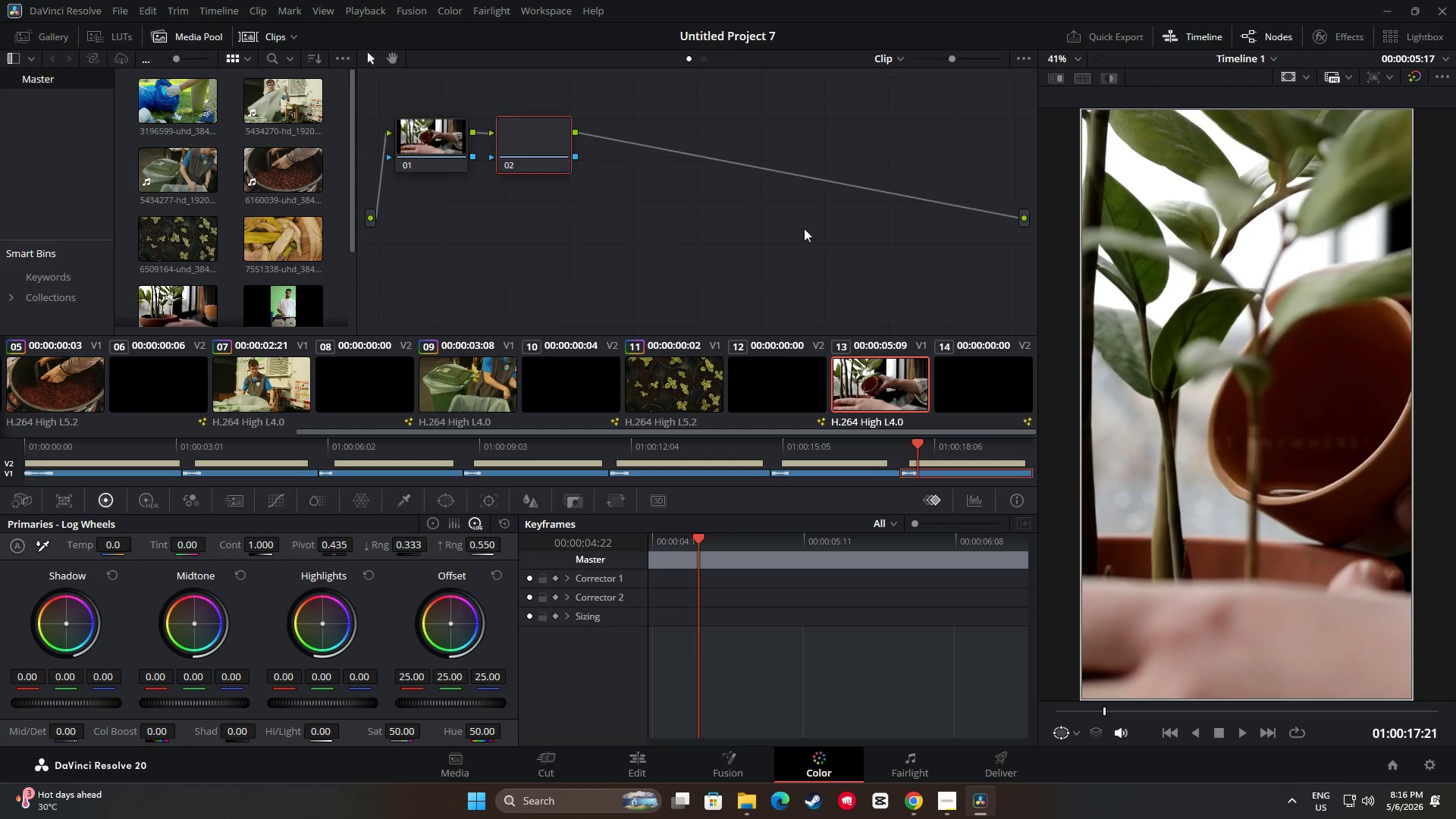 
key(Alt+S)
 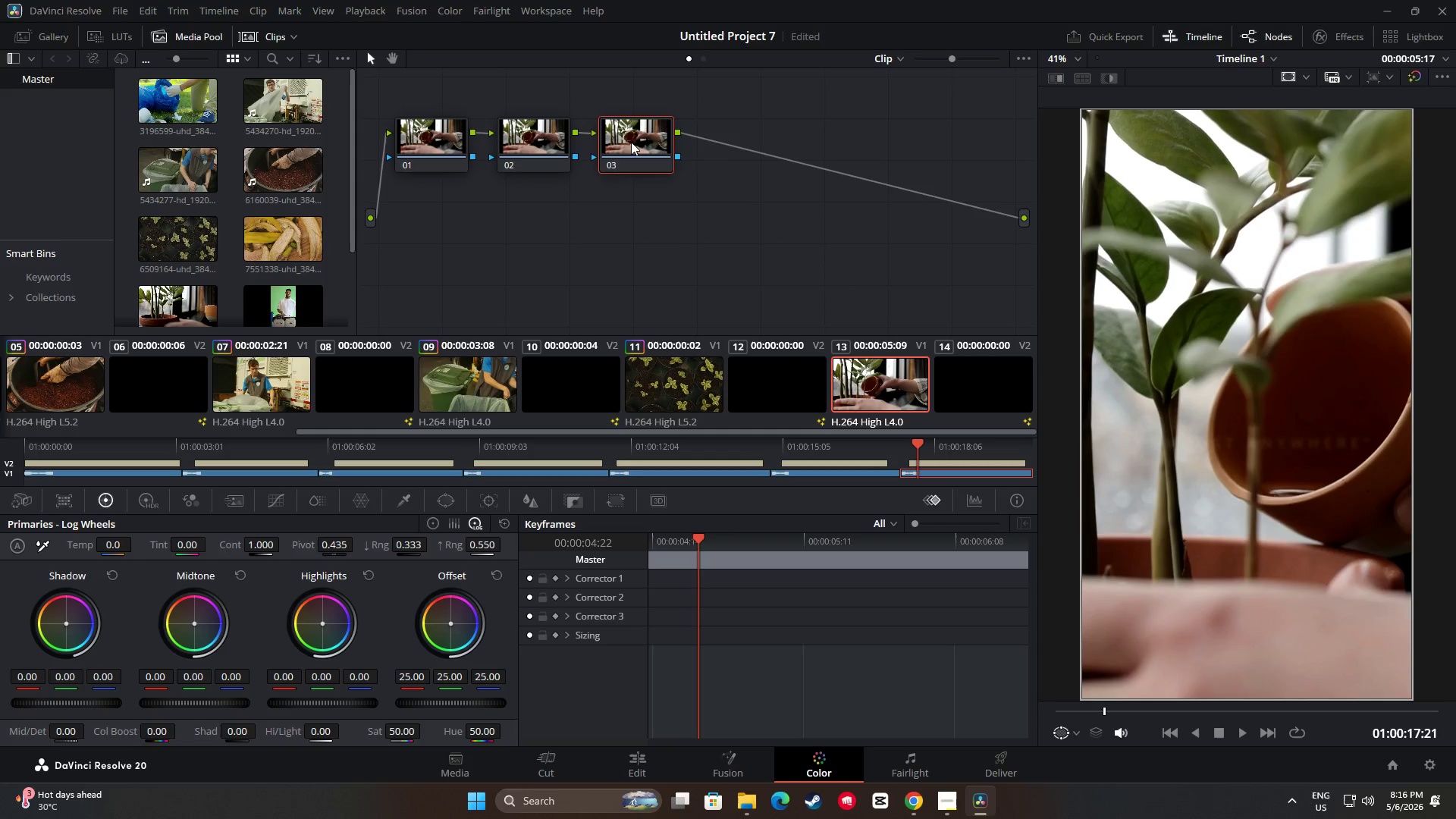 
left_click_drag(start_coordinate=[546, 141], to_coordinate=[557, 188])
 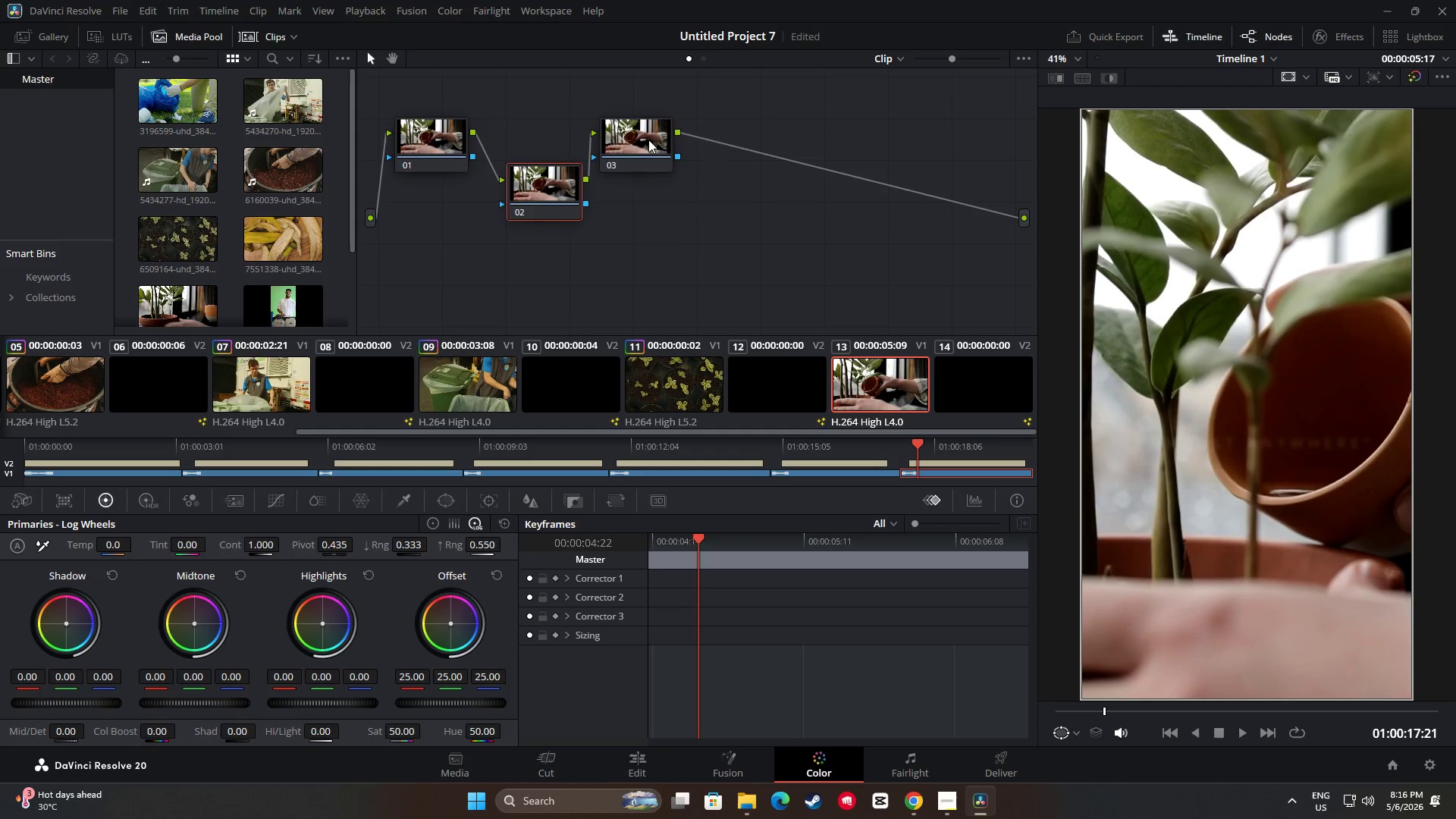 
left_click_drag(start_coordinate=[648, 140], to_coordinate=[678, 231])
 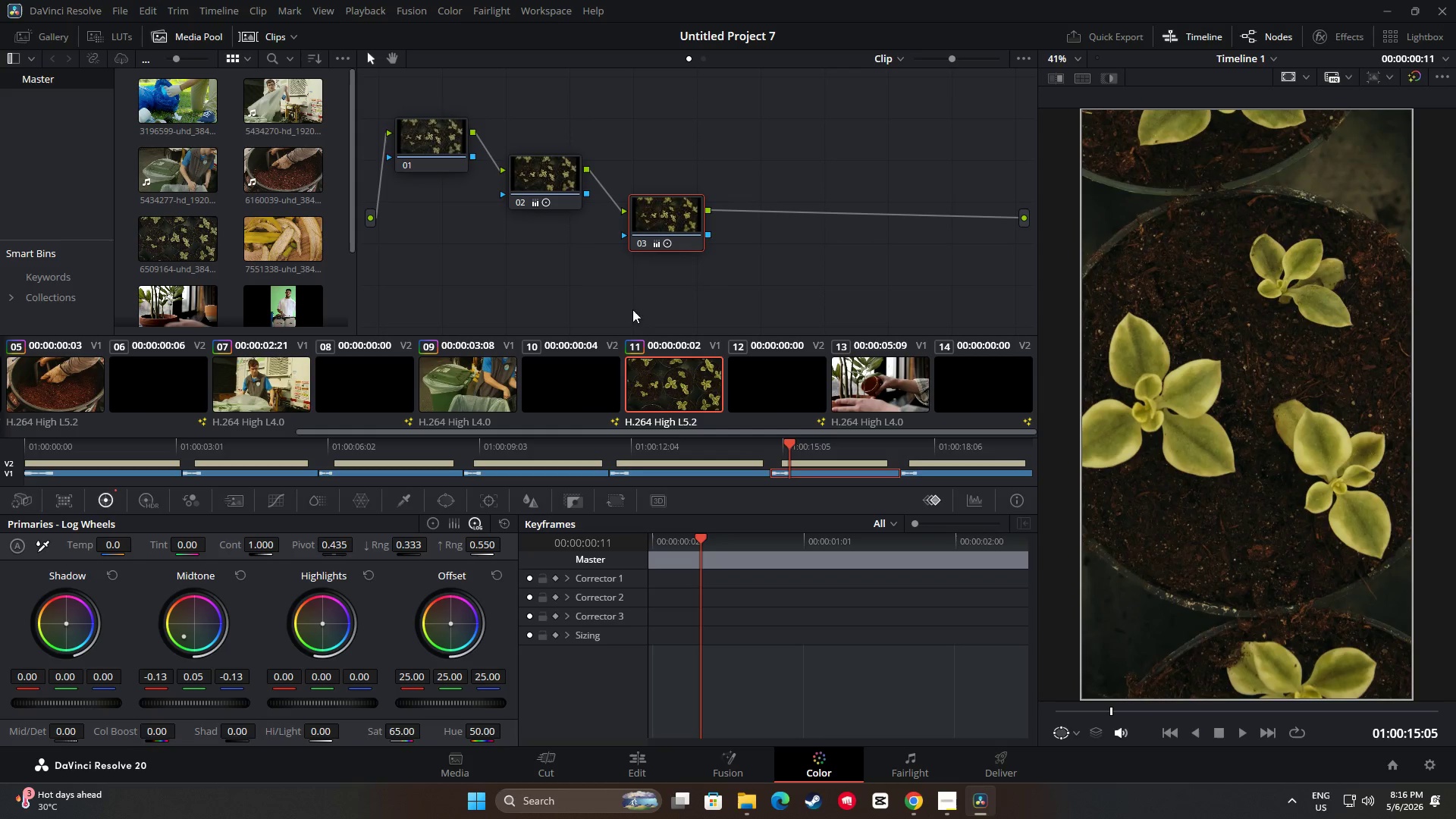 
double_click([560, 171])
 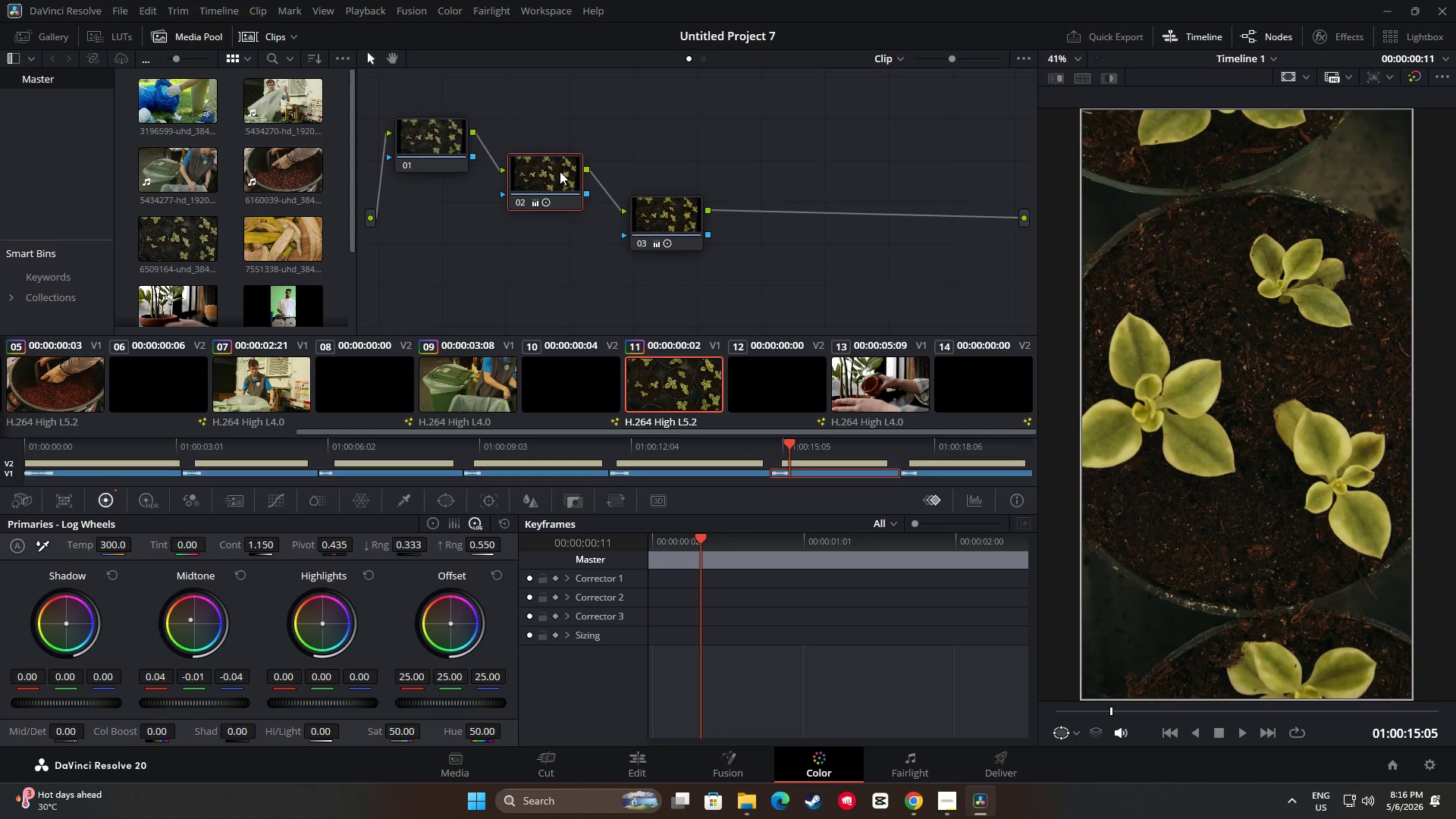 
key(Control+ControlLeft)
 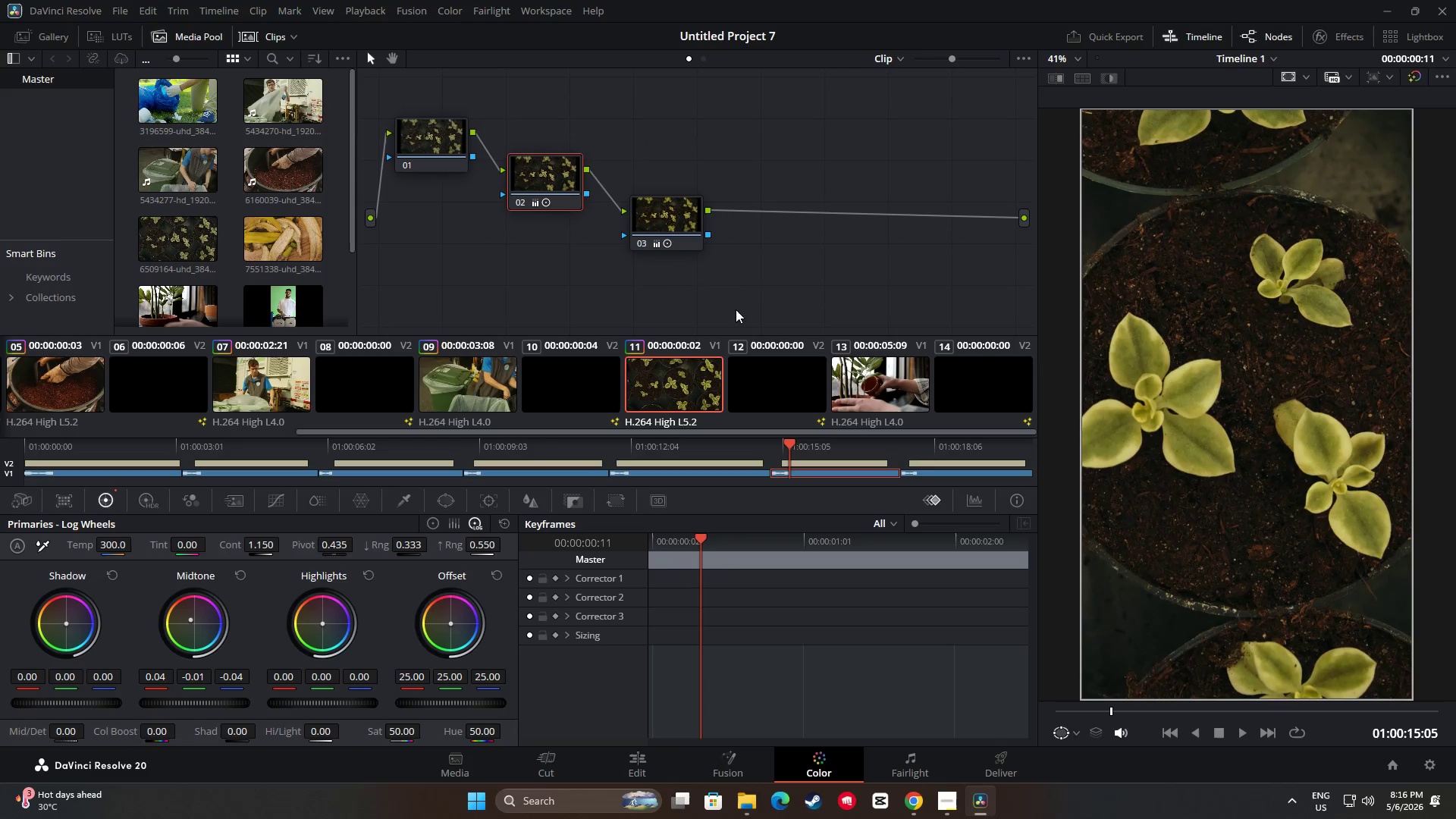 
key(Control+C)
 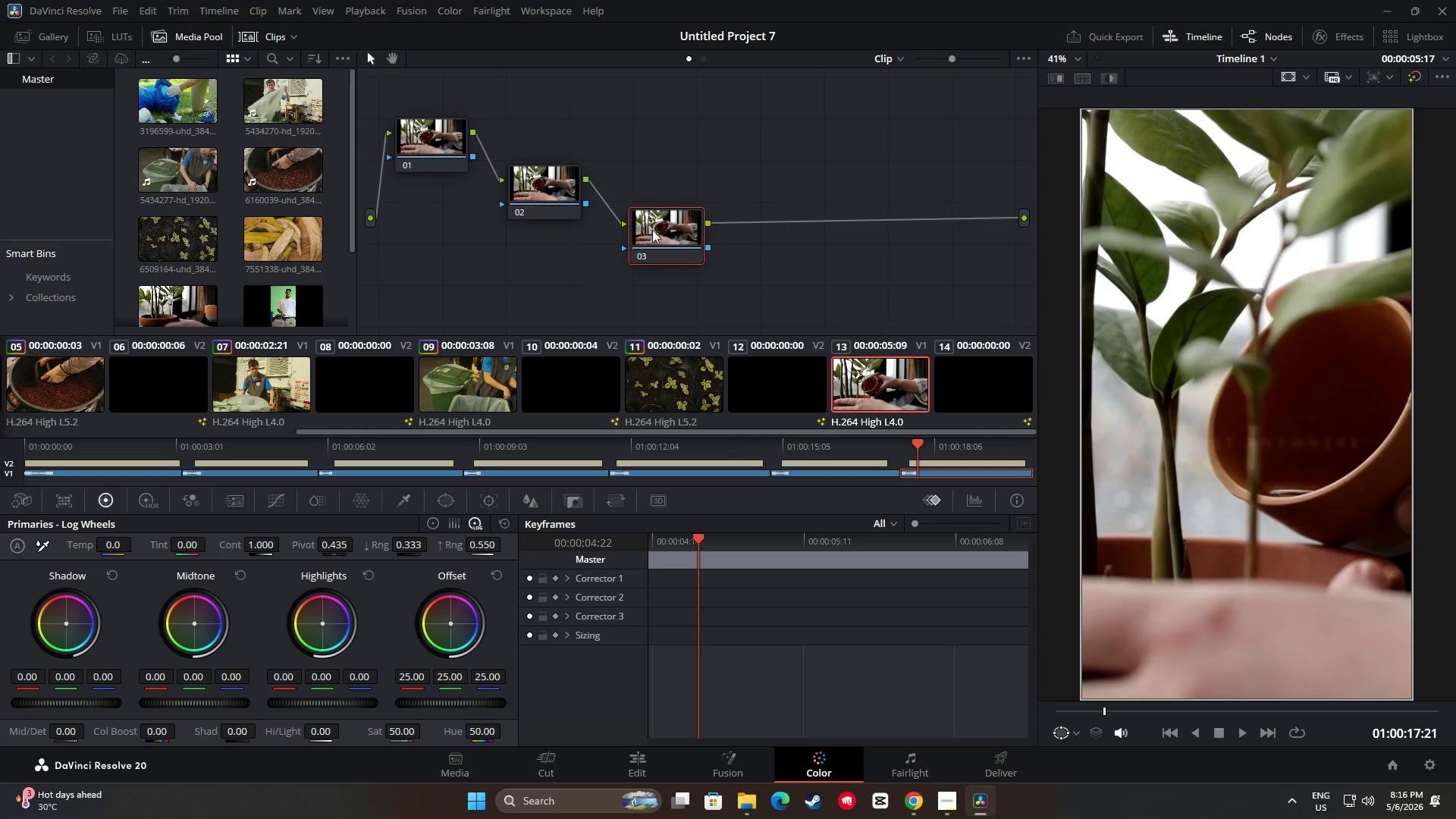 
double_click([551, 173])
 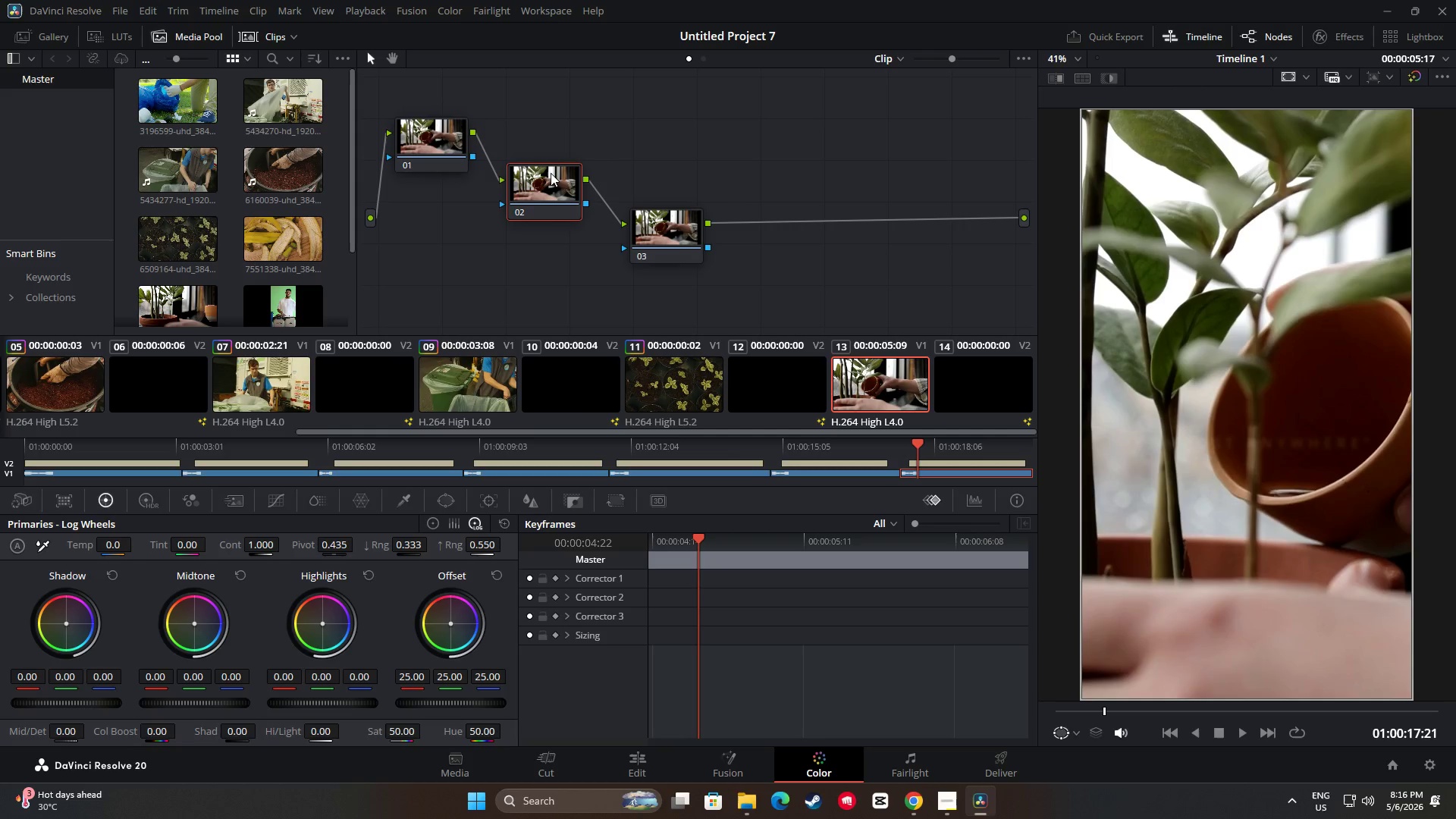 
key(Control+ControlLeft)
 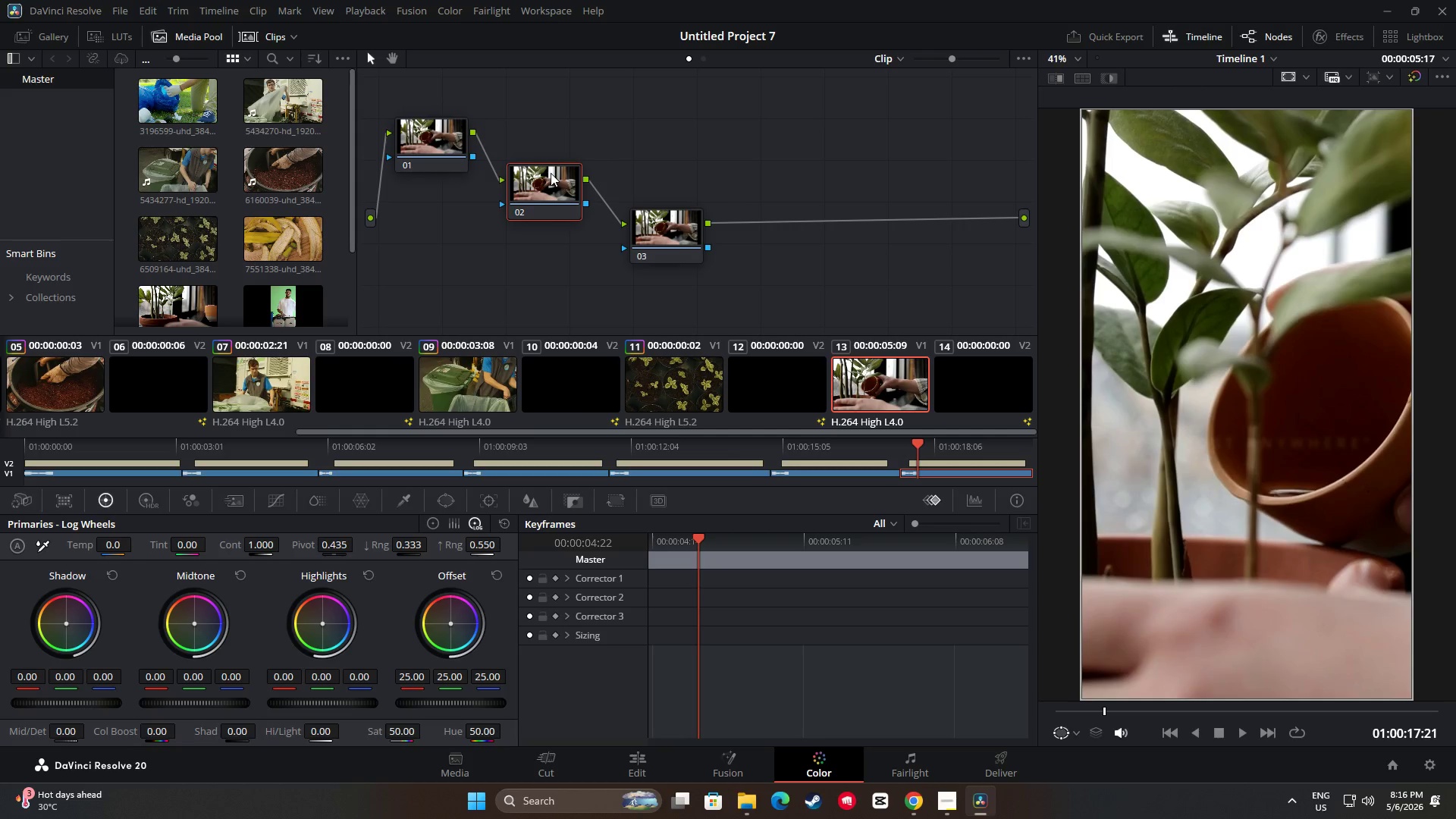 
key(Control+V)
 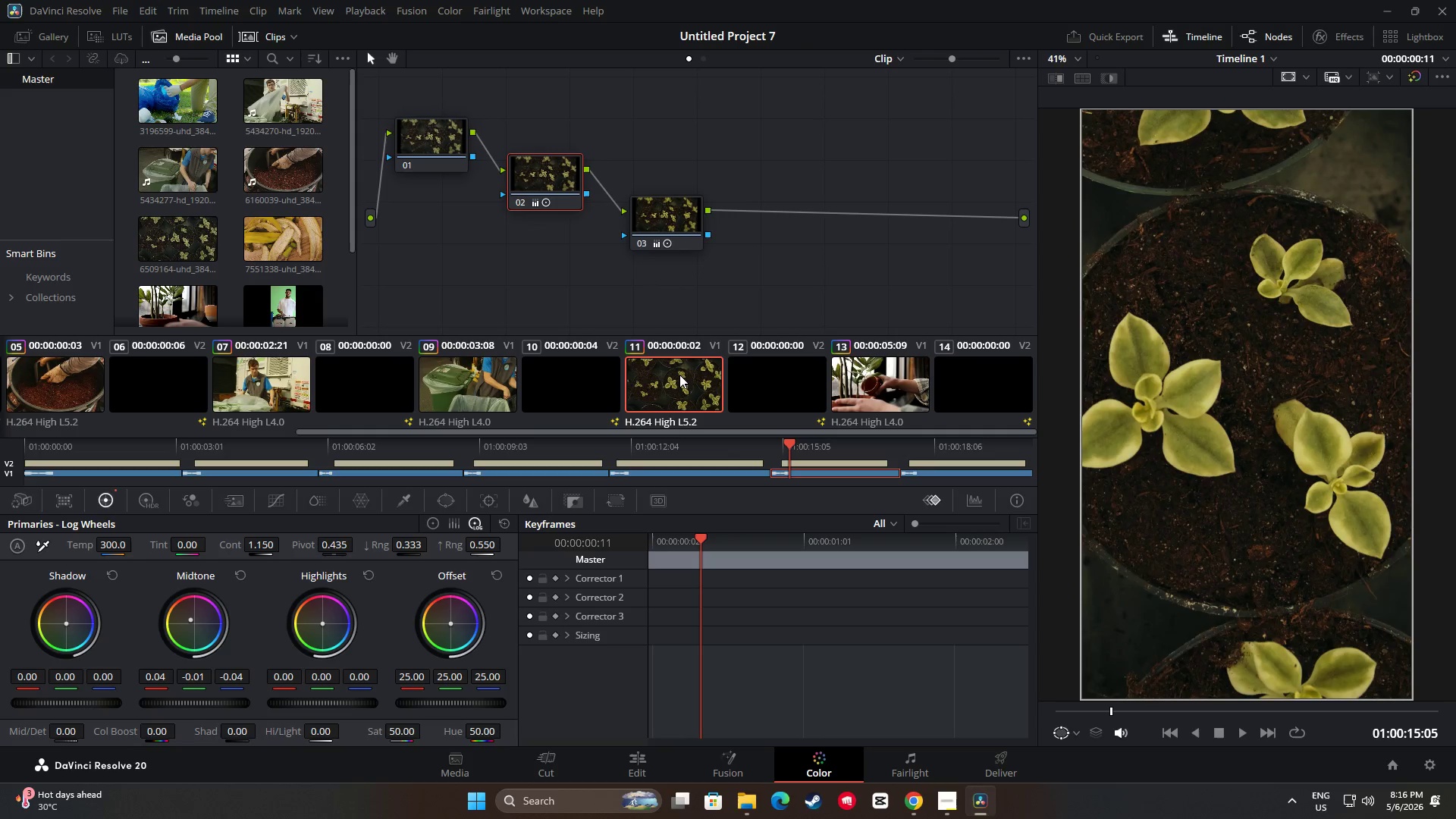 
double_click([676, 224])
 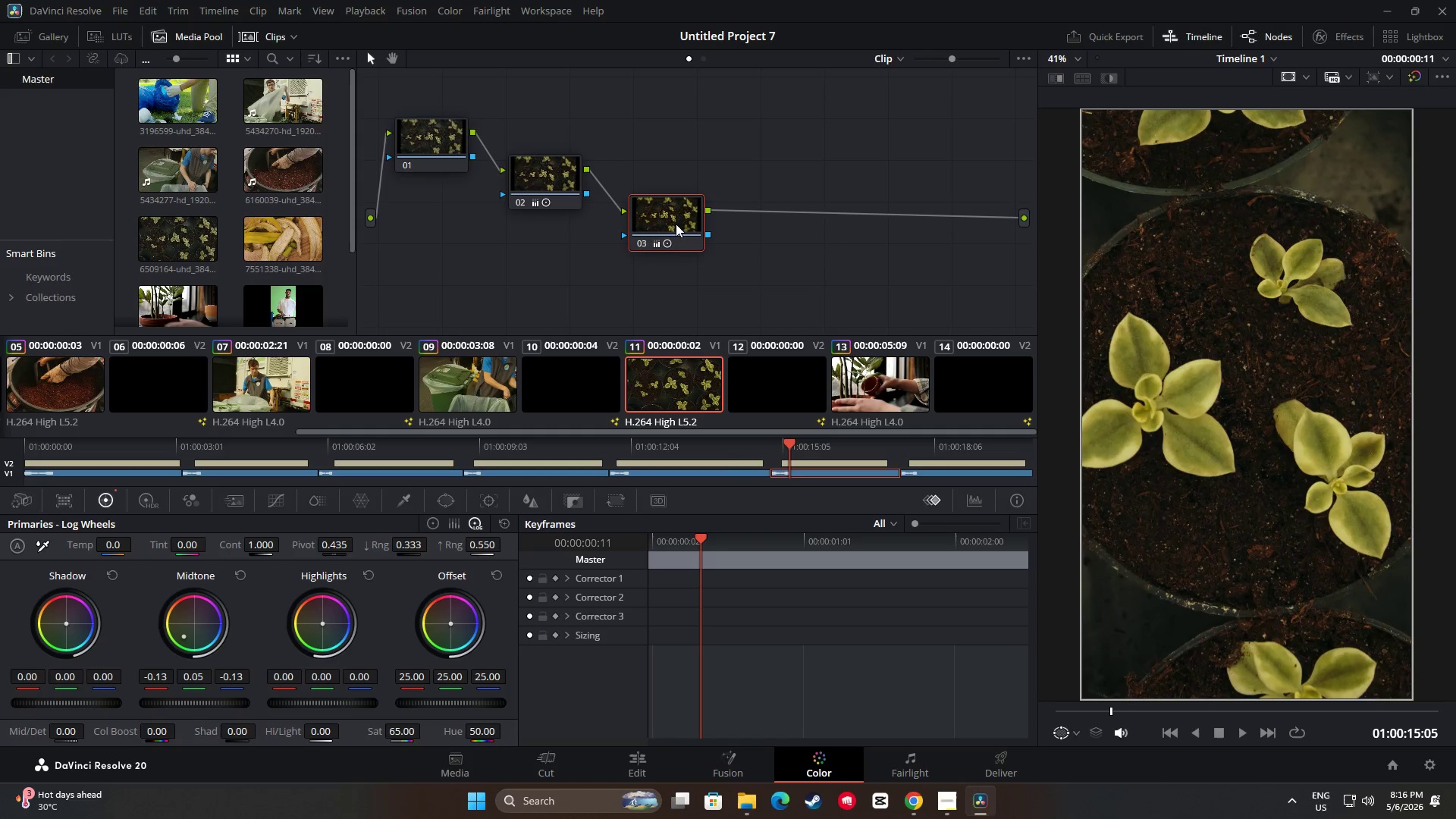 
key(Control+ControlLeft)
 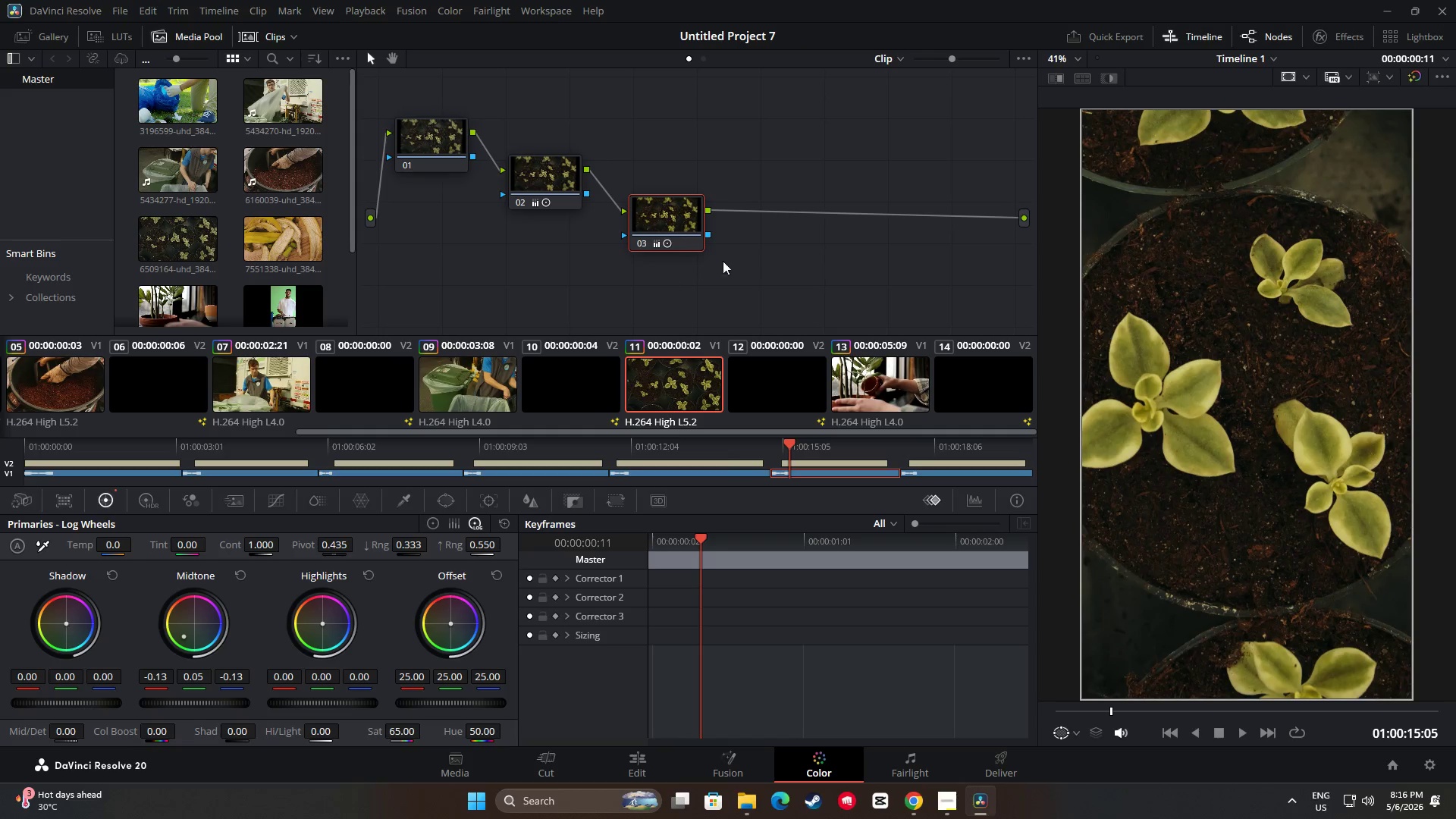 
key(Control+C)
 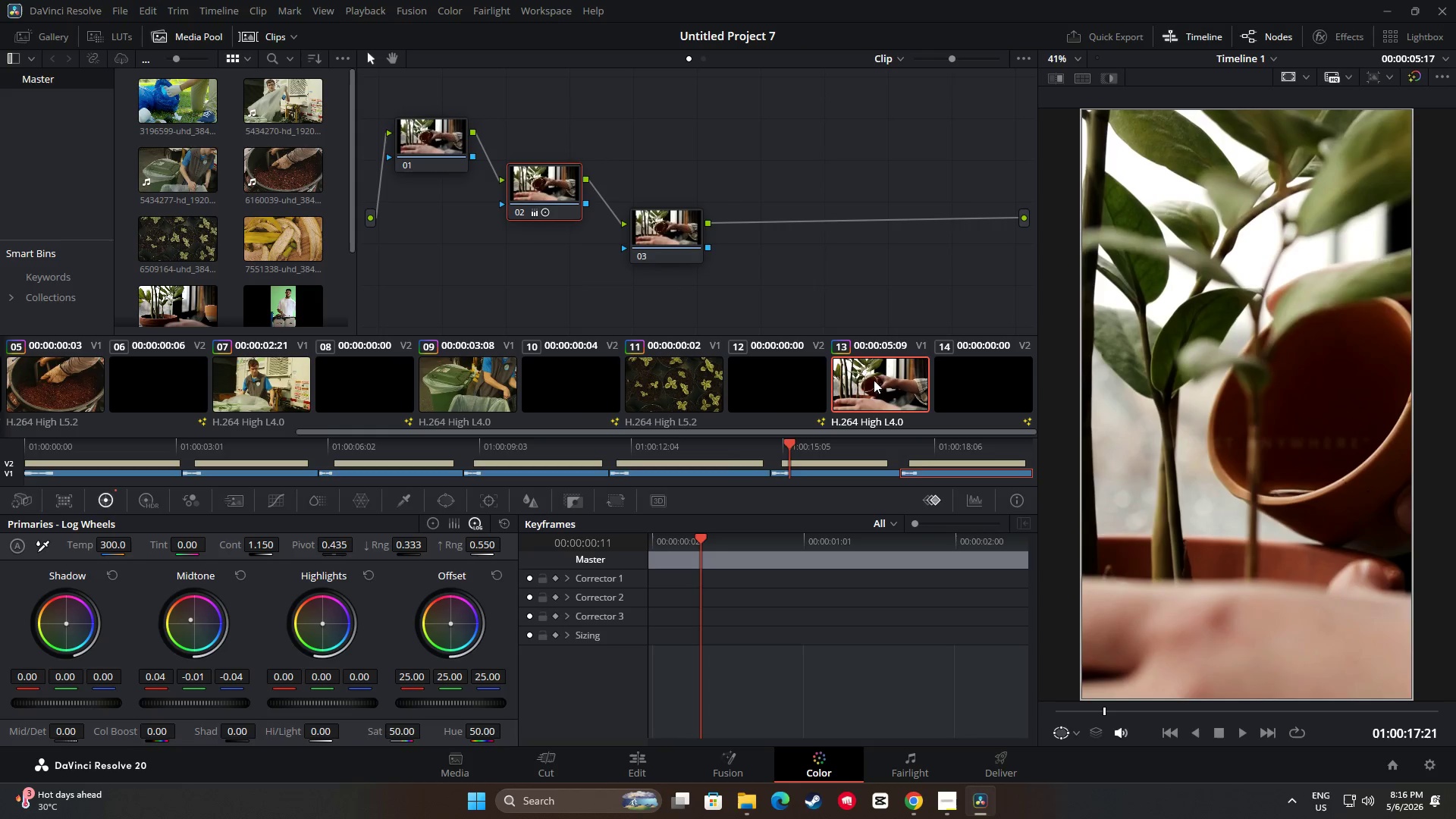 
double_click([666, 223])
 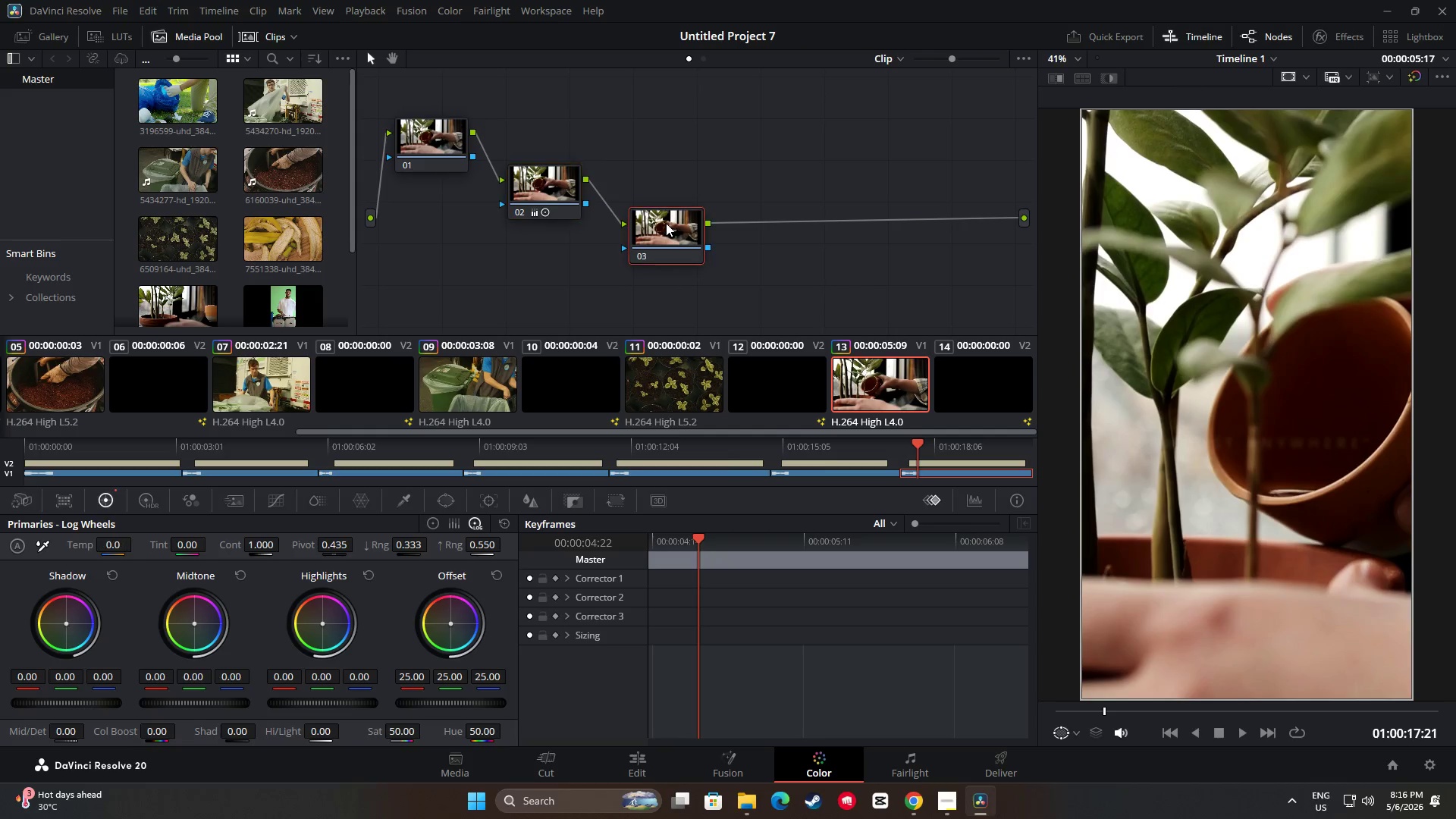 
key(Control+ControlLeft)
 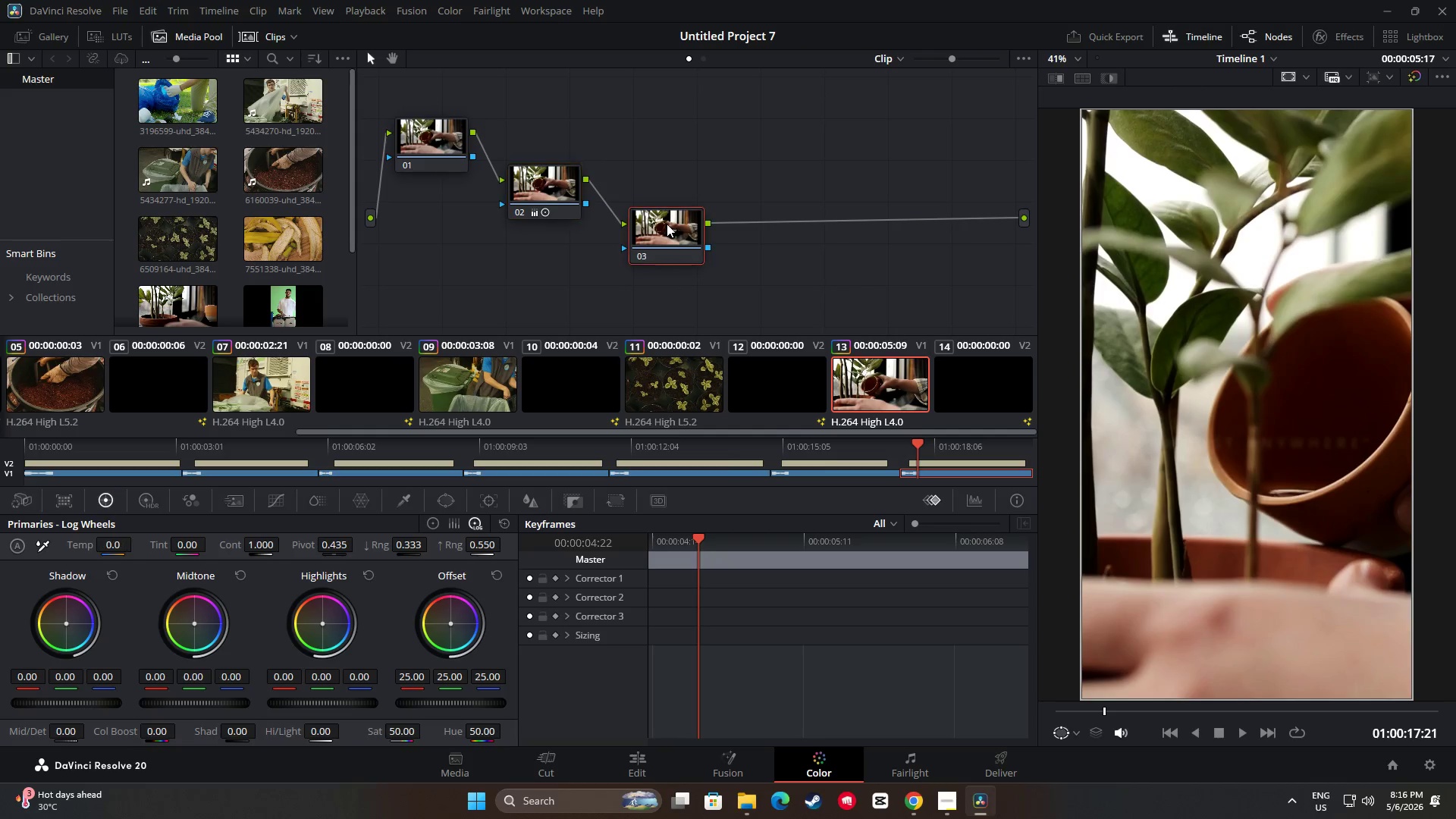 
key(Control+V)
 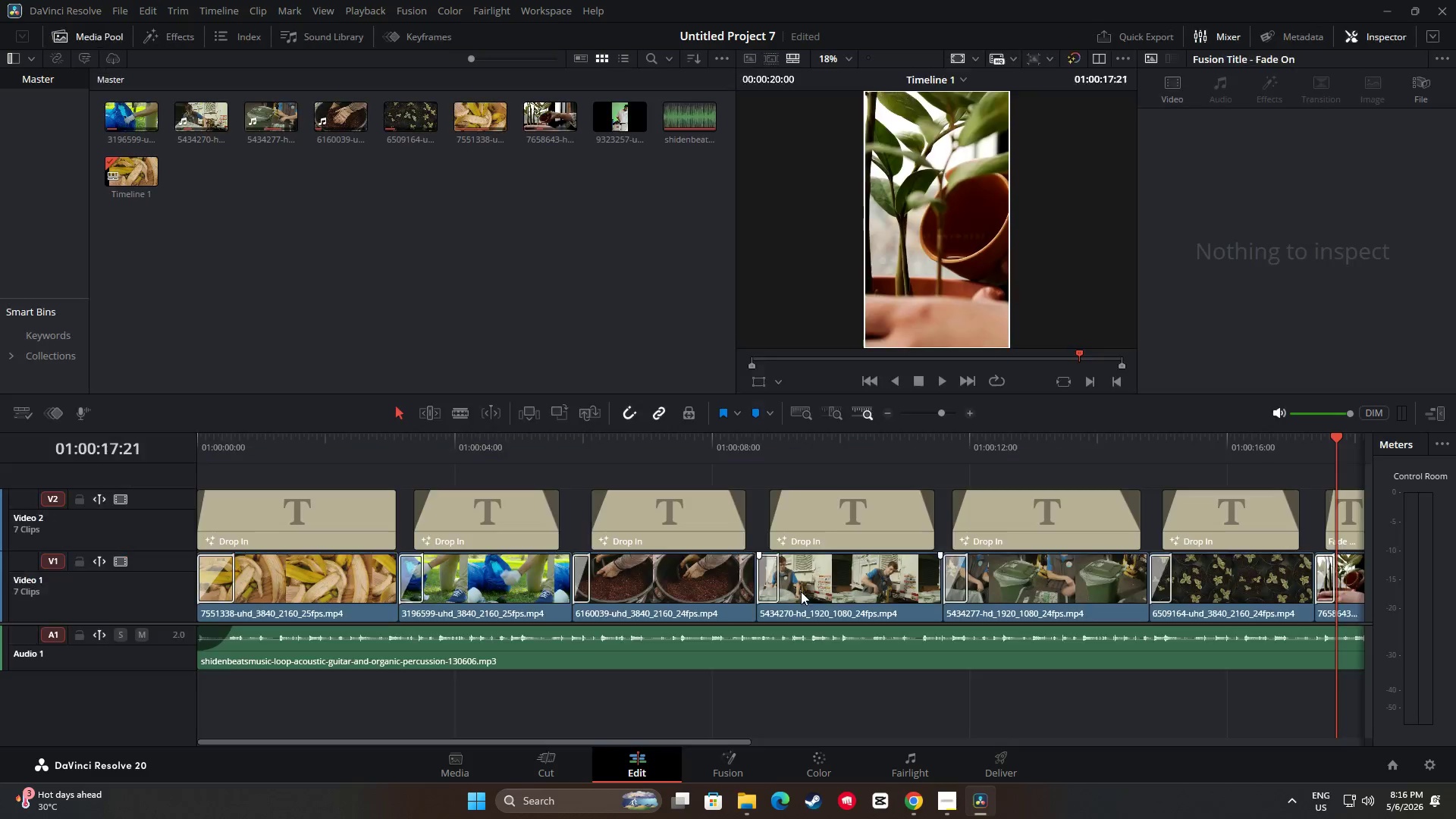 
left_click_drag(start_coordinate=[1338, 434], to_coordinate=[170, 440])
 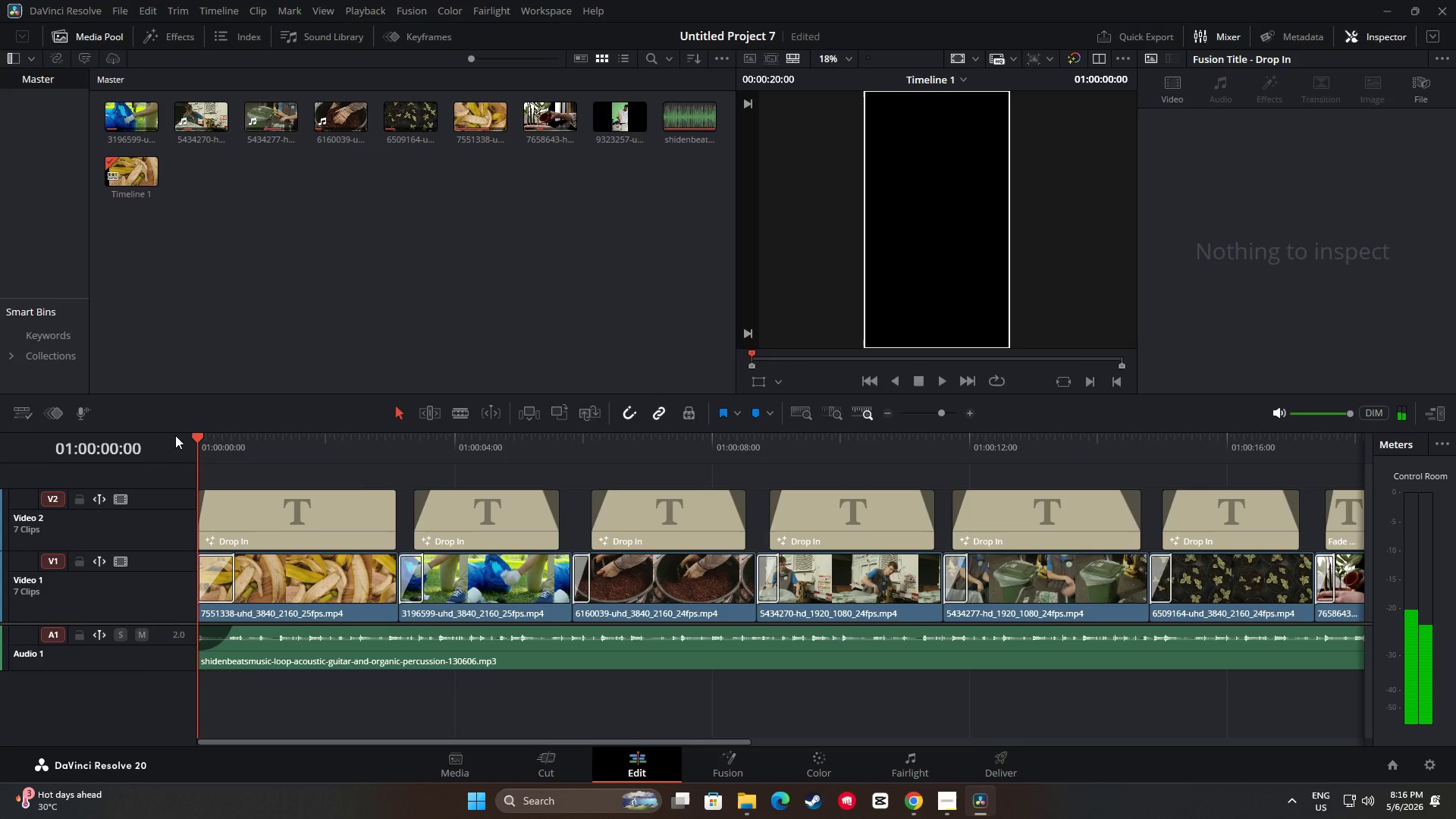 
key(Space)
 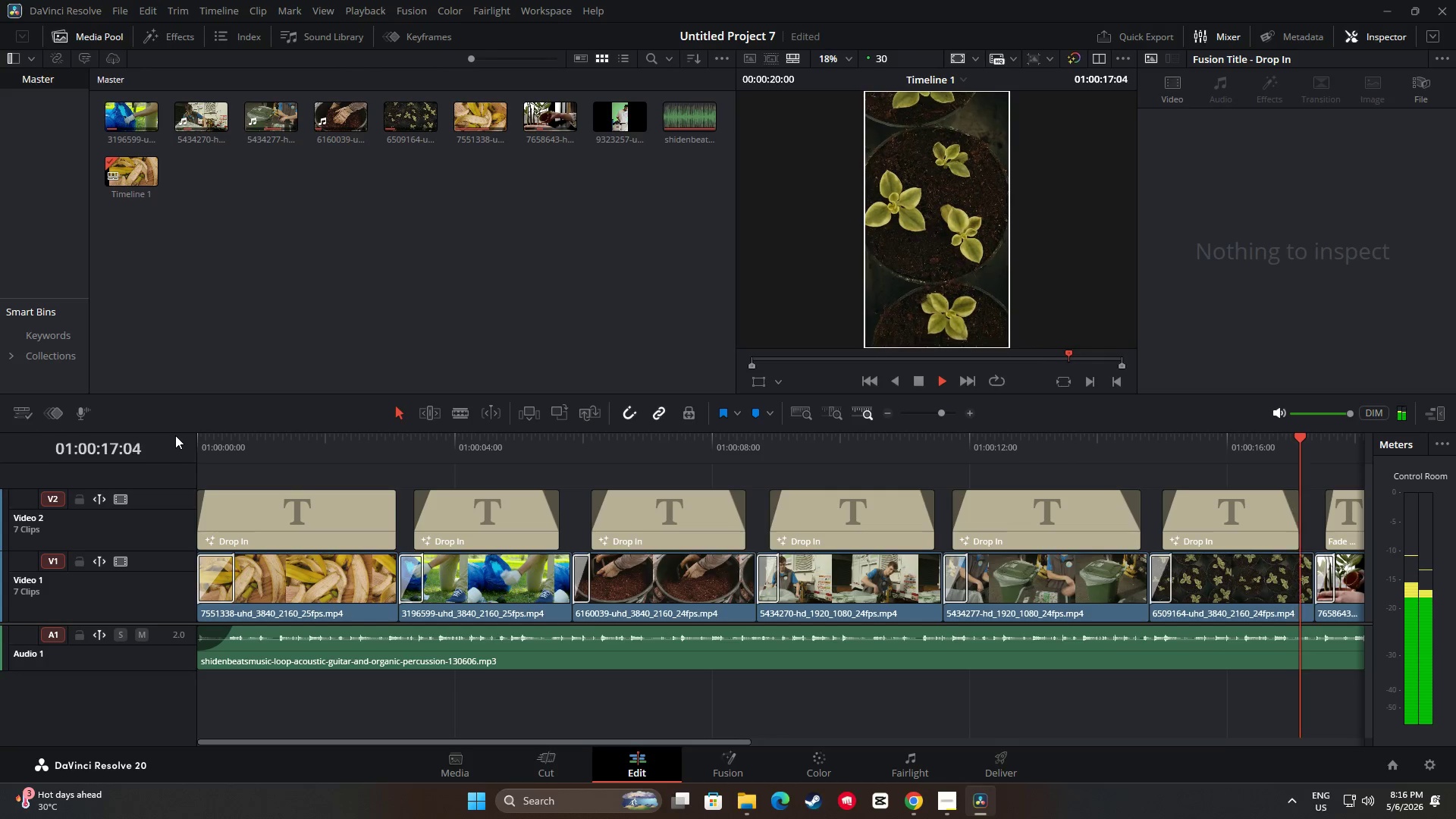 
wait(22.23)
 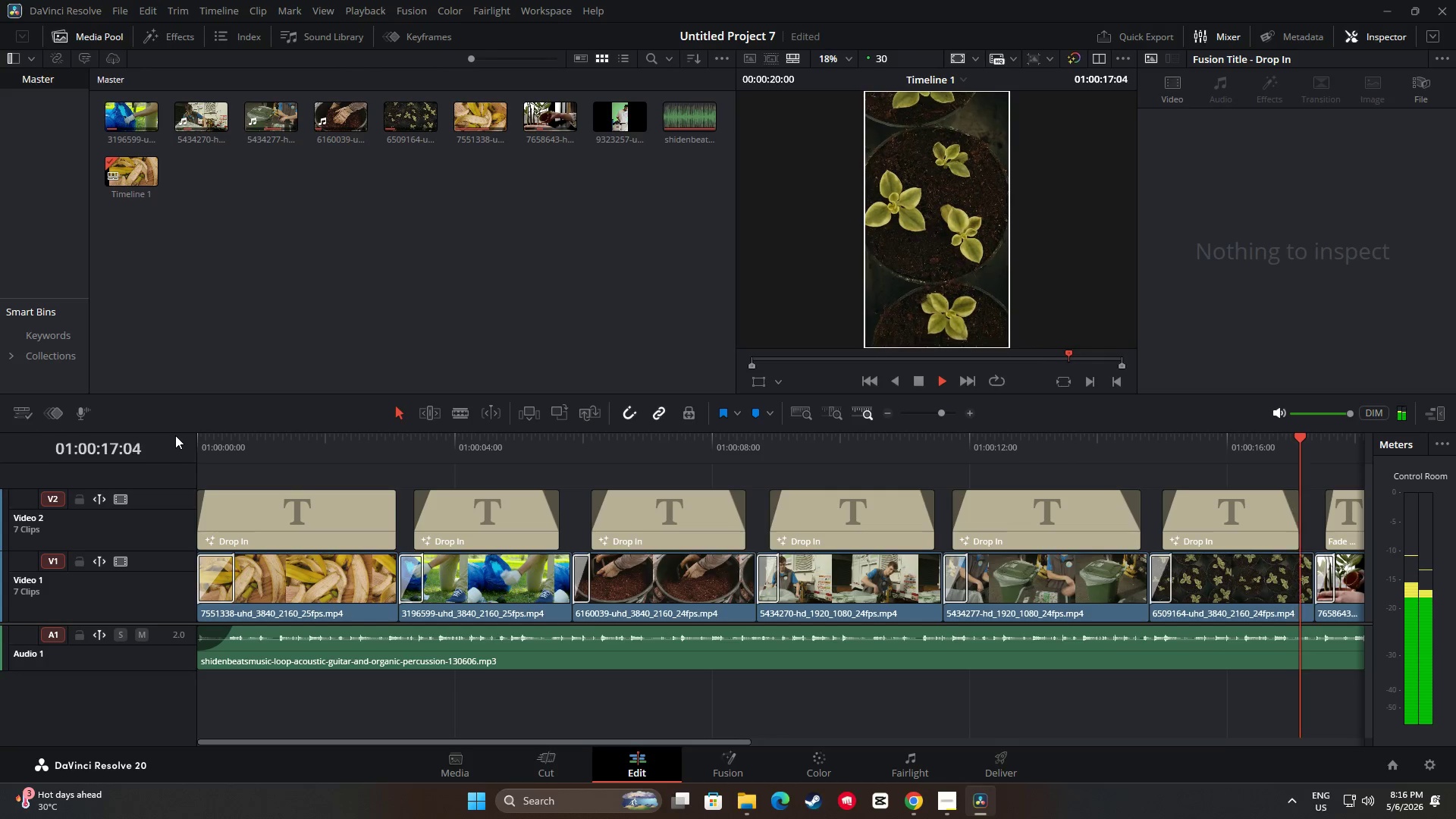 
left_click_drag(start_coordinate=[902, 435], to_coordinate=[538, 472])
 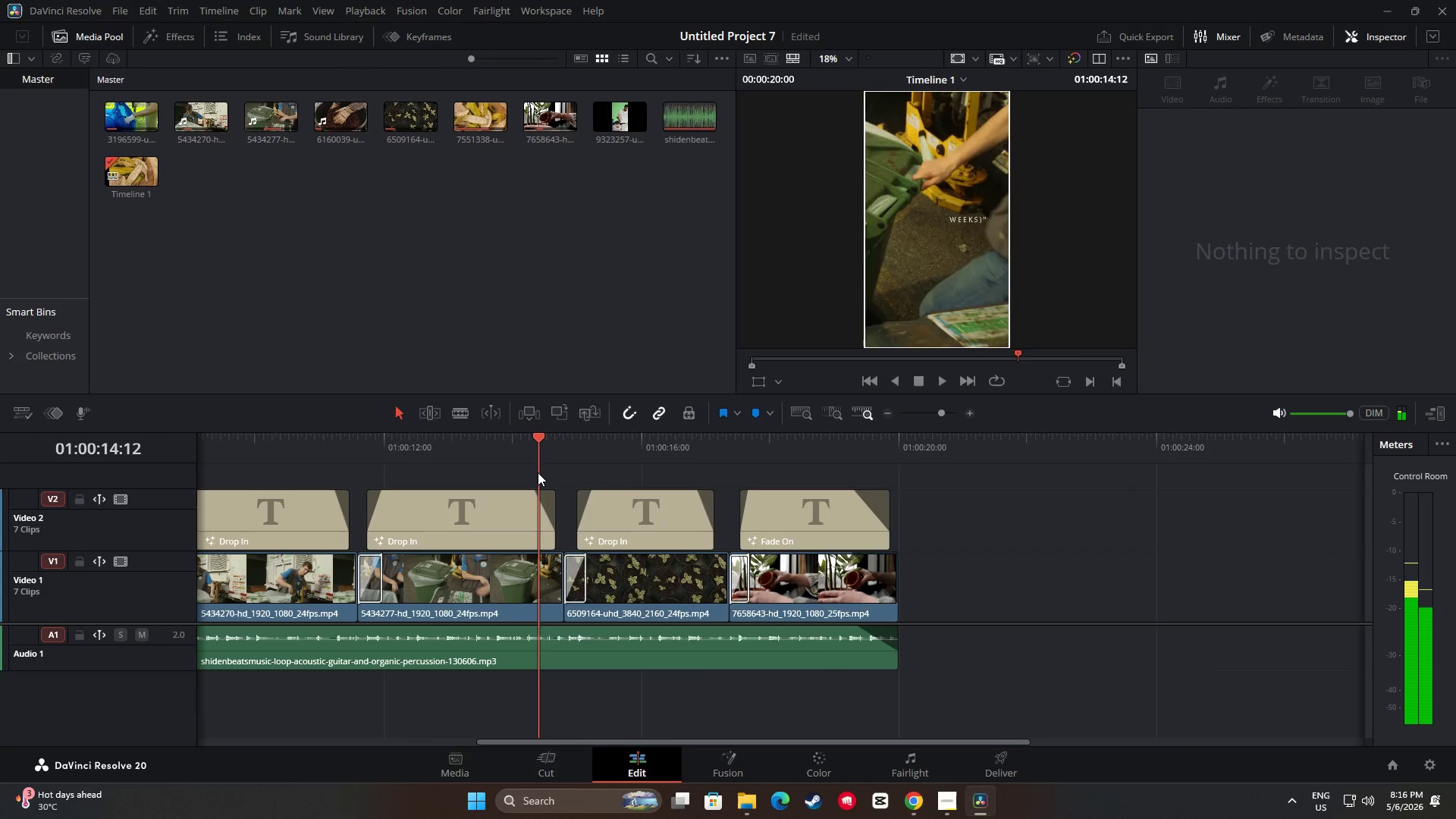 
right_click([538, 472])
 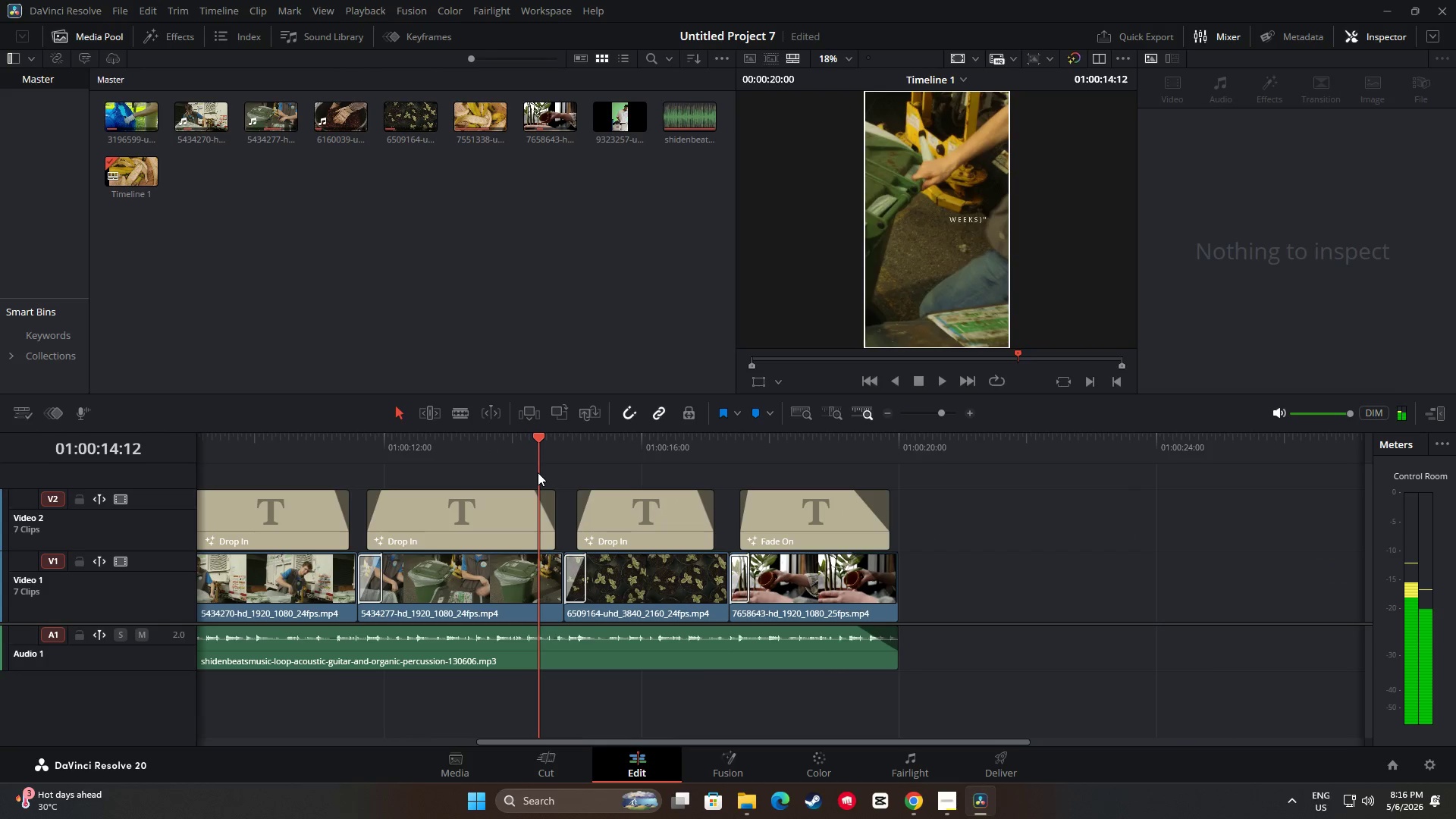 
key(Space)
 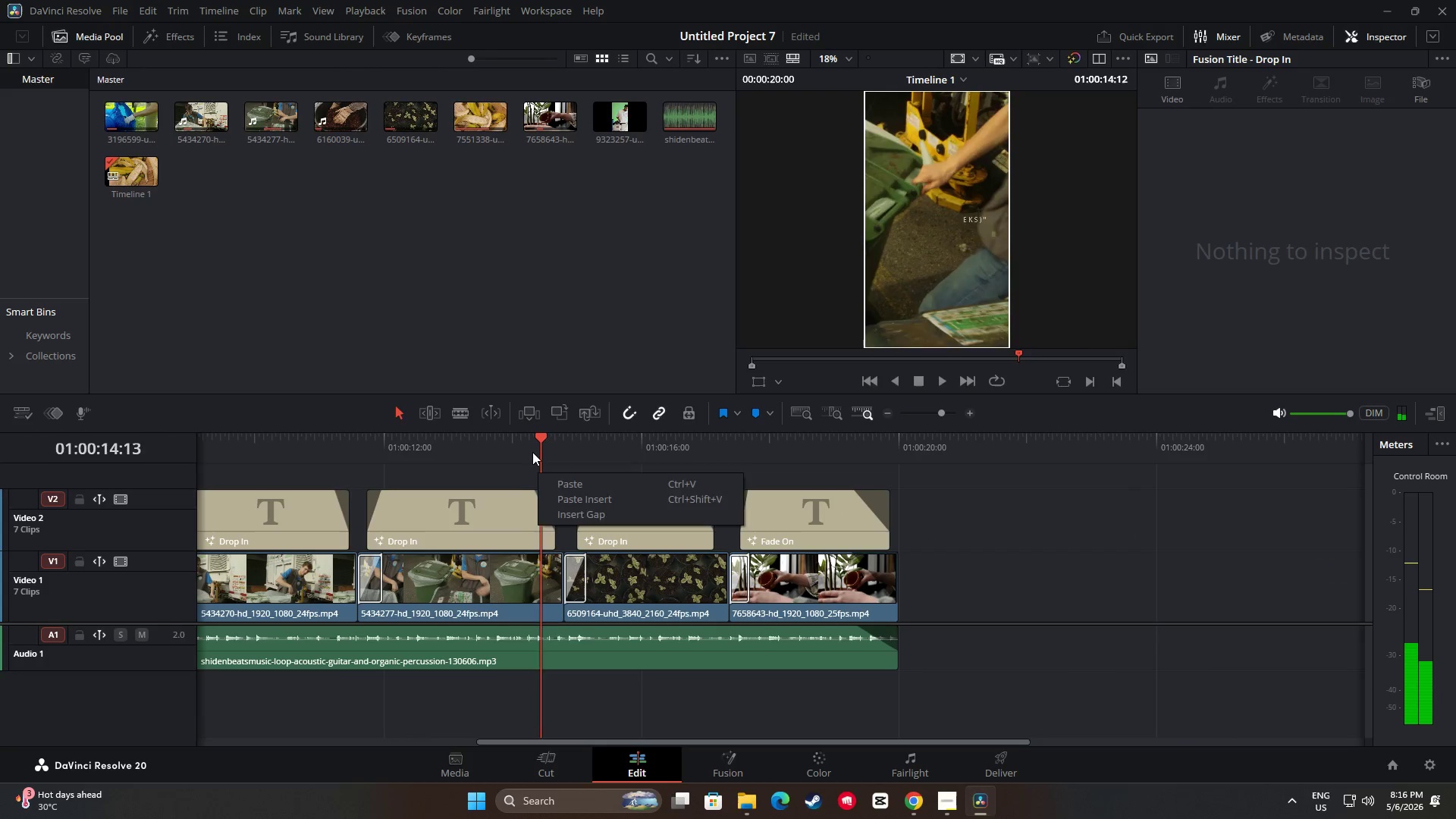 
left_click_drag(start_coordinate=[545, 444], to_coordinate=[532, 445])
 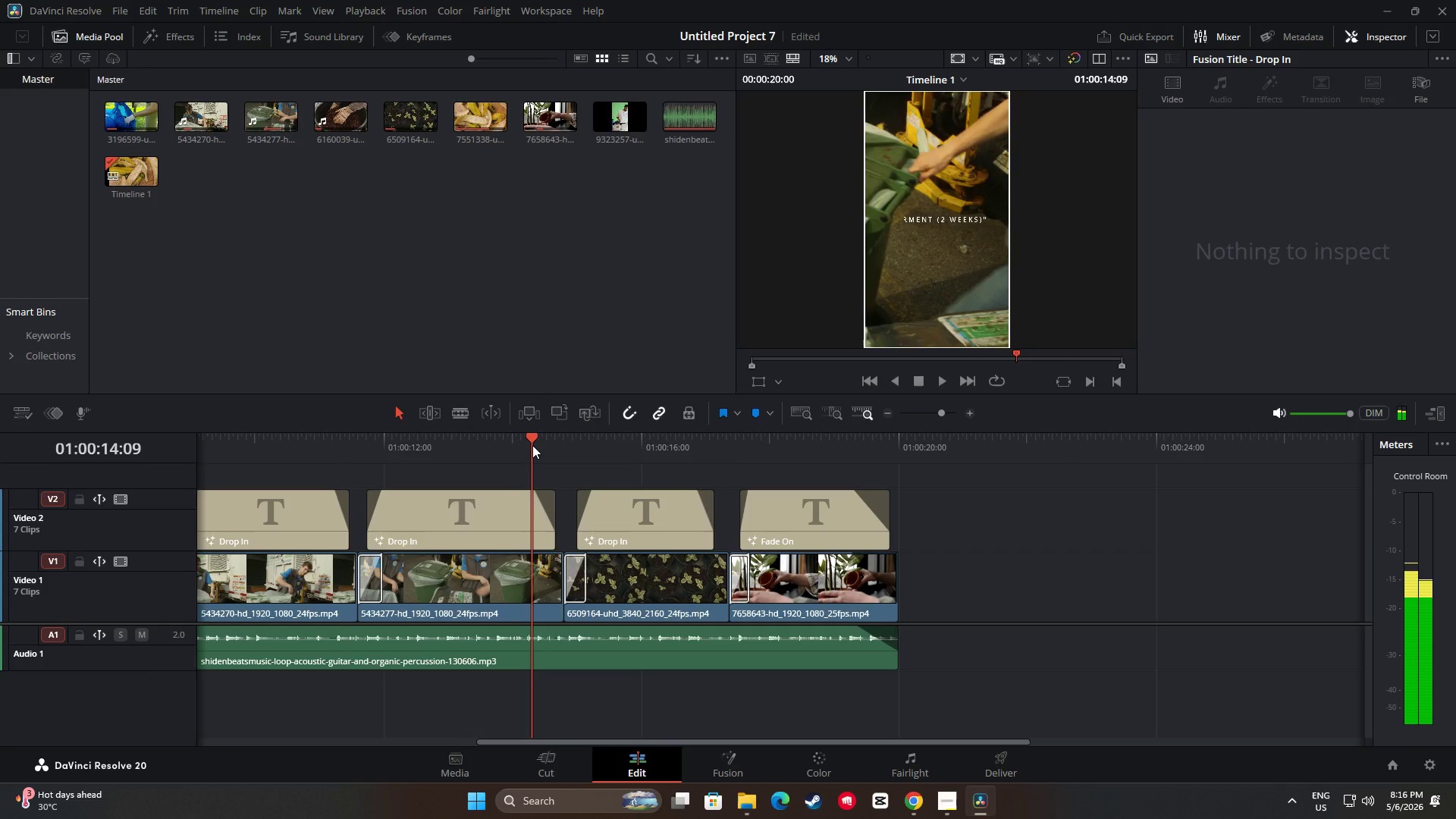 
key(Space)
 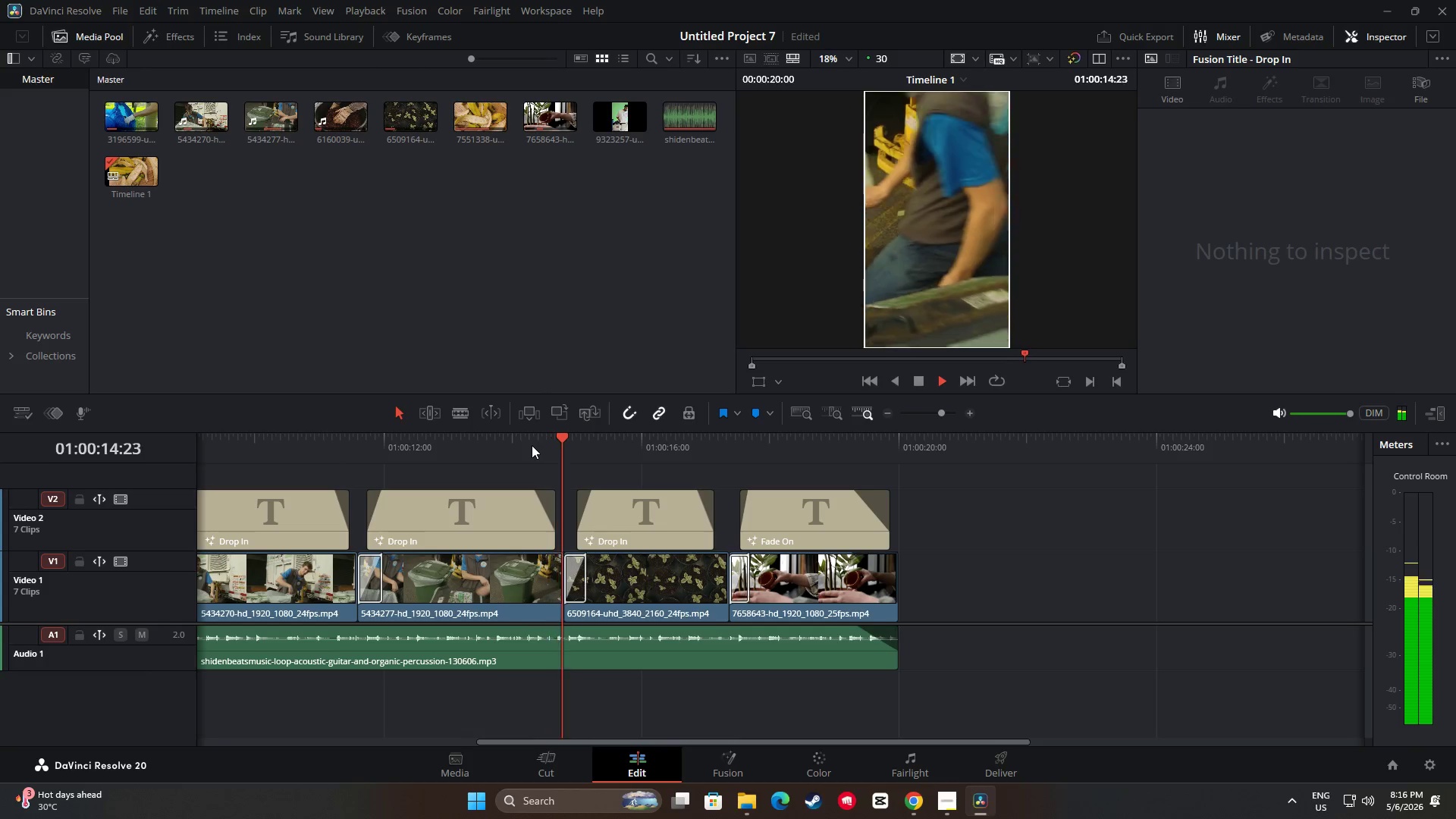 
key(Space)
 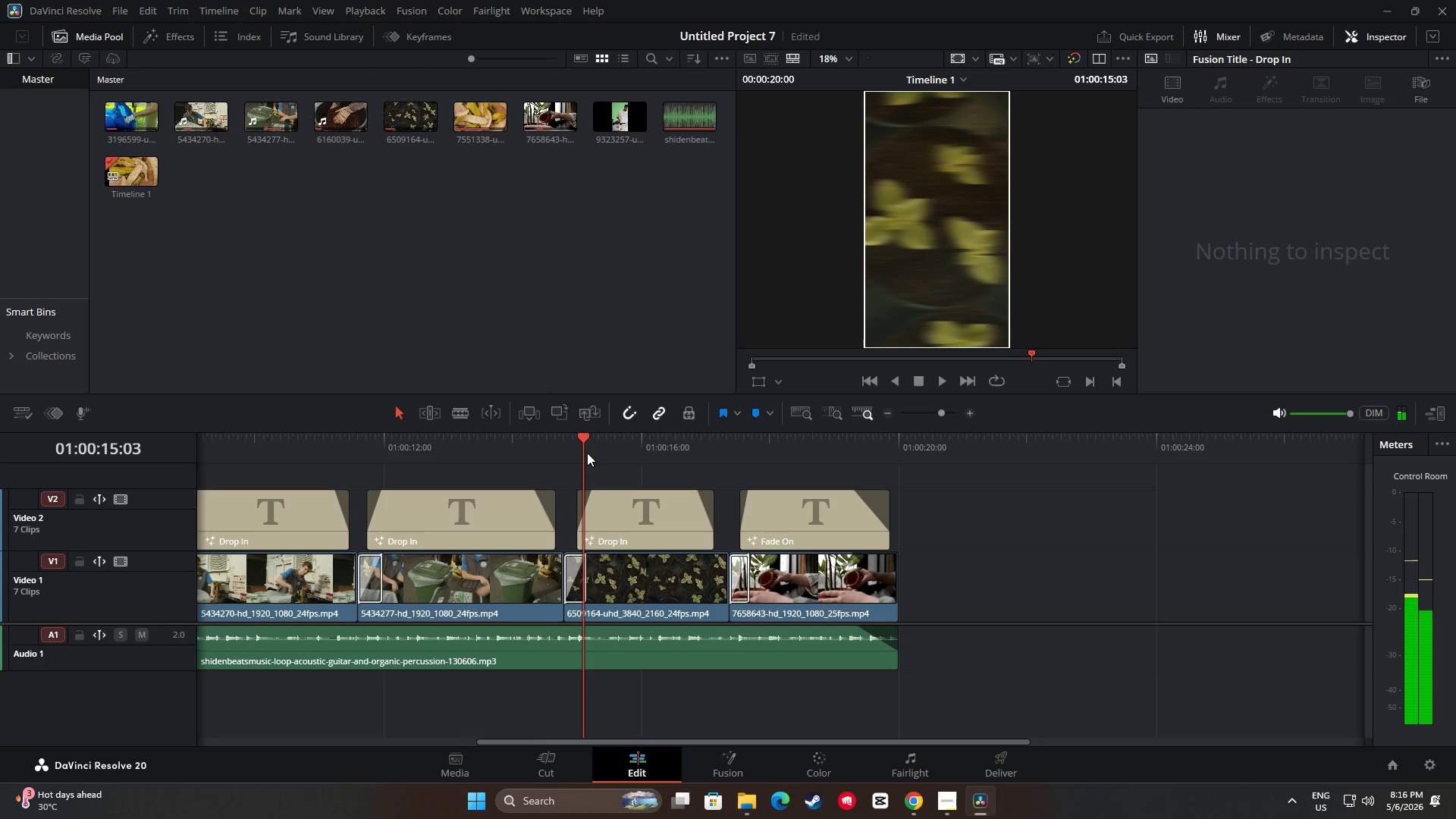 
left_click_drag(start_coordinate=[582, 441], to_coordinate=[504, 441])
 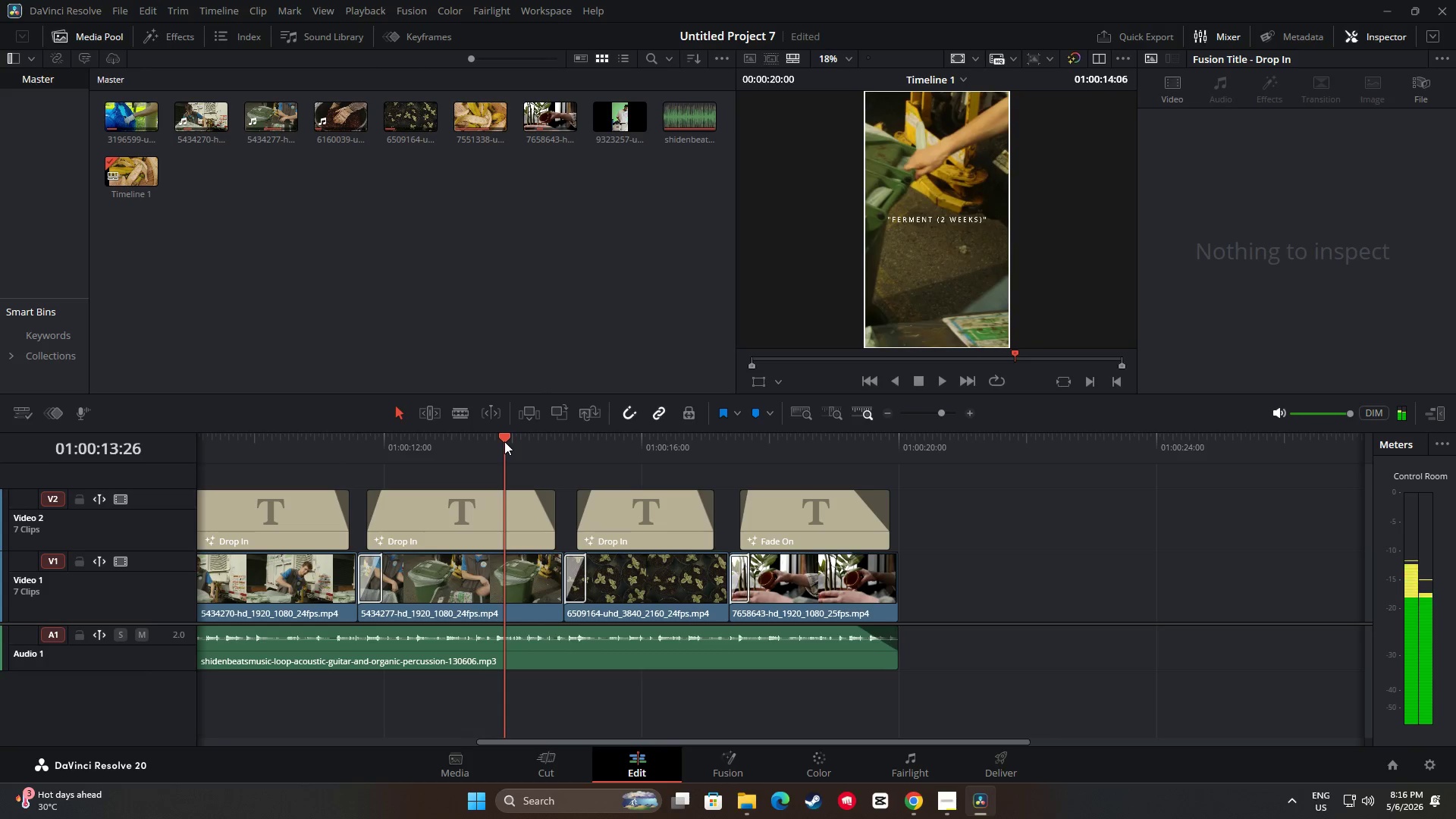 
key(Space)
 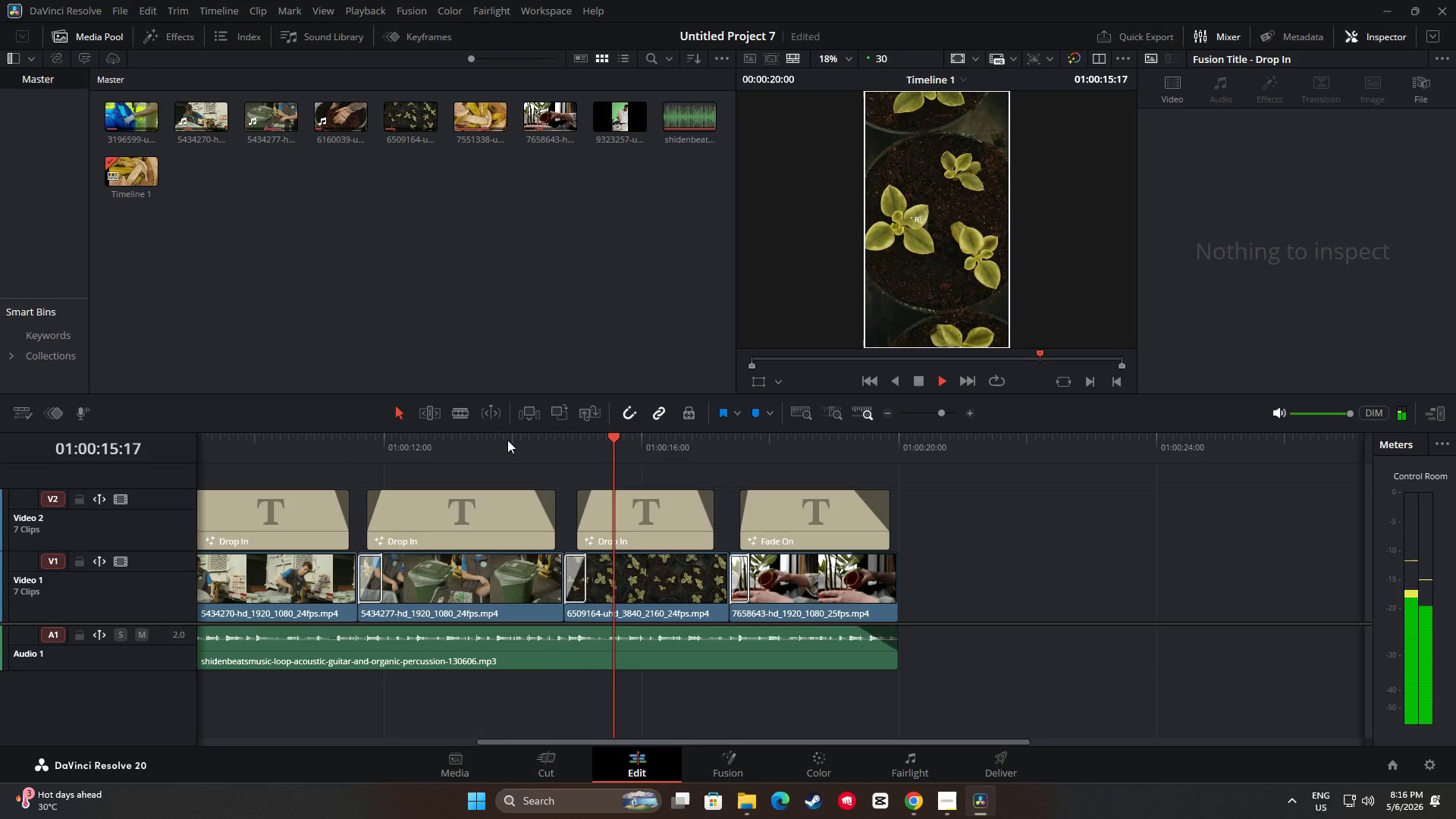 
key(Space)
 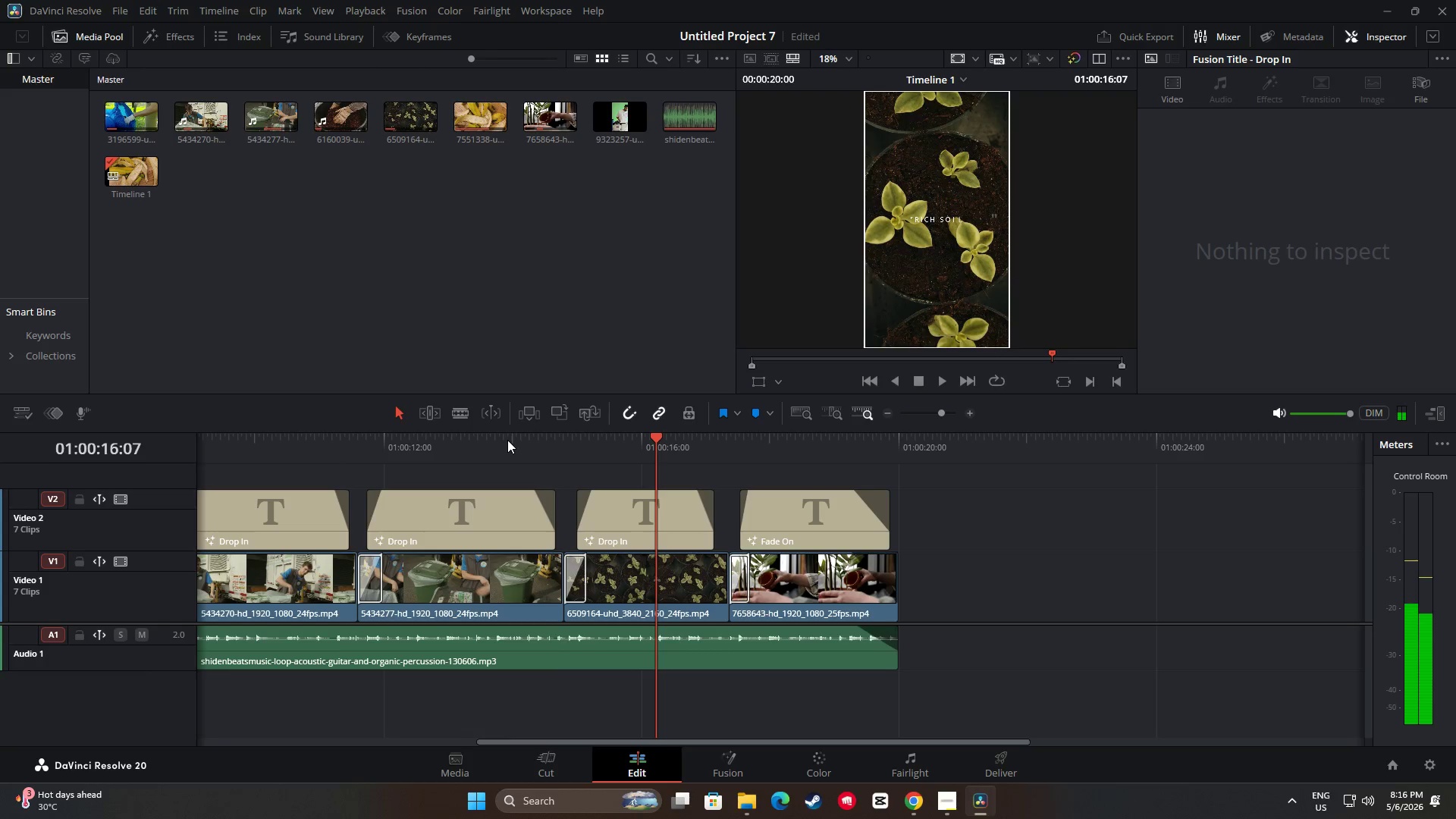 
key(Space)
 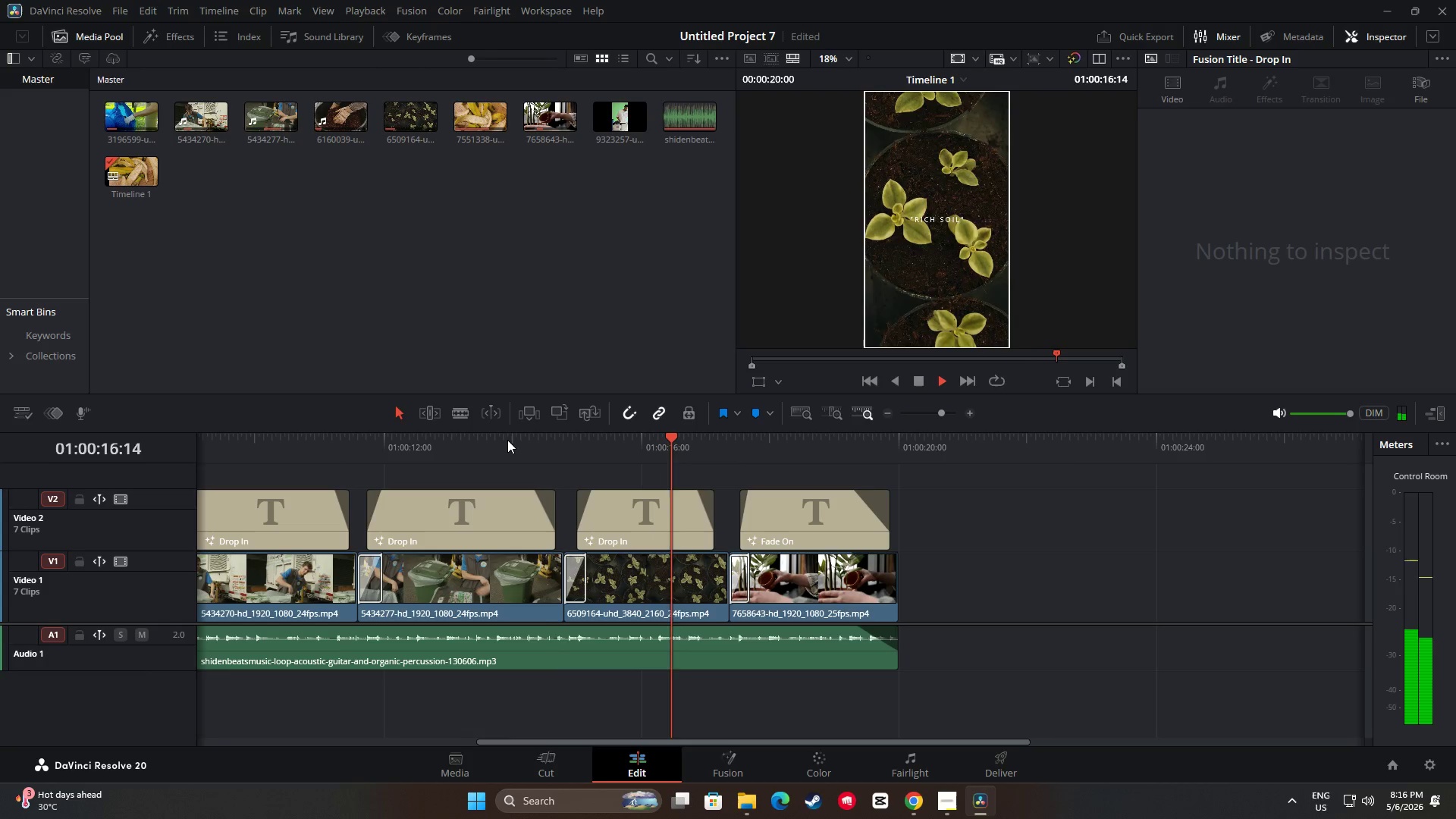 
key(Space)
 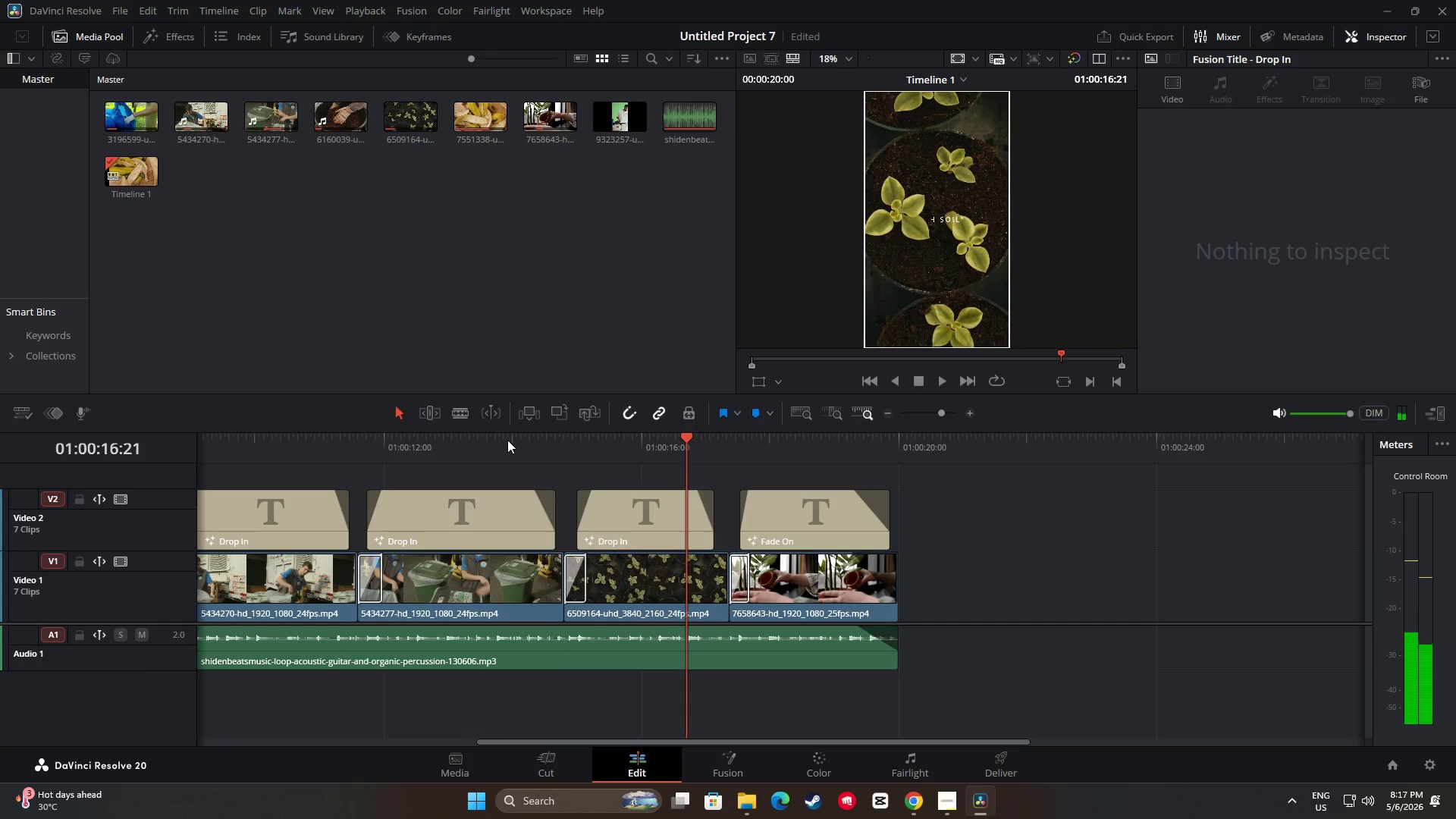 
left_click([657, 524])
 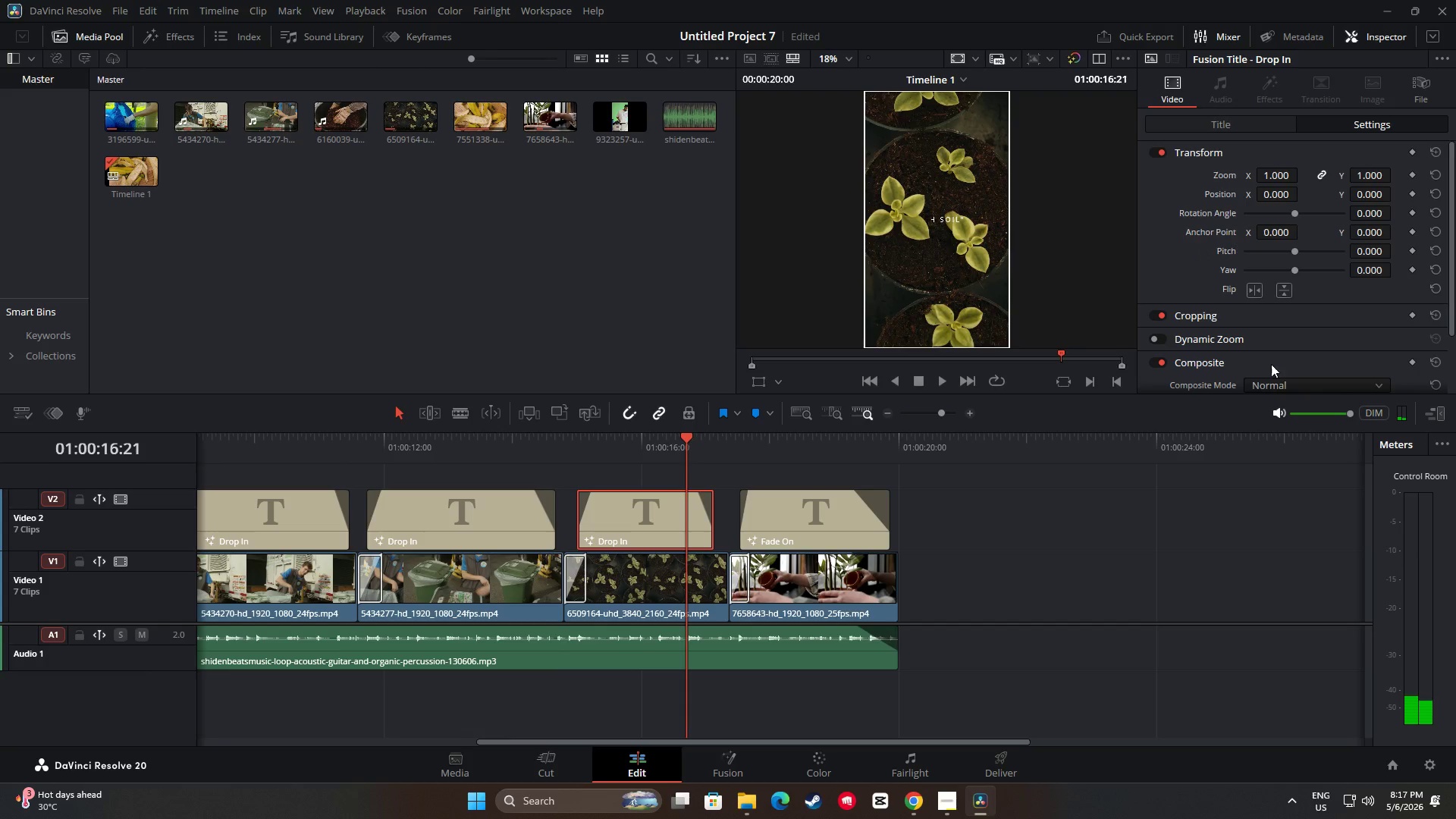 
mouse_move([1248, 148])
 